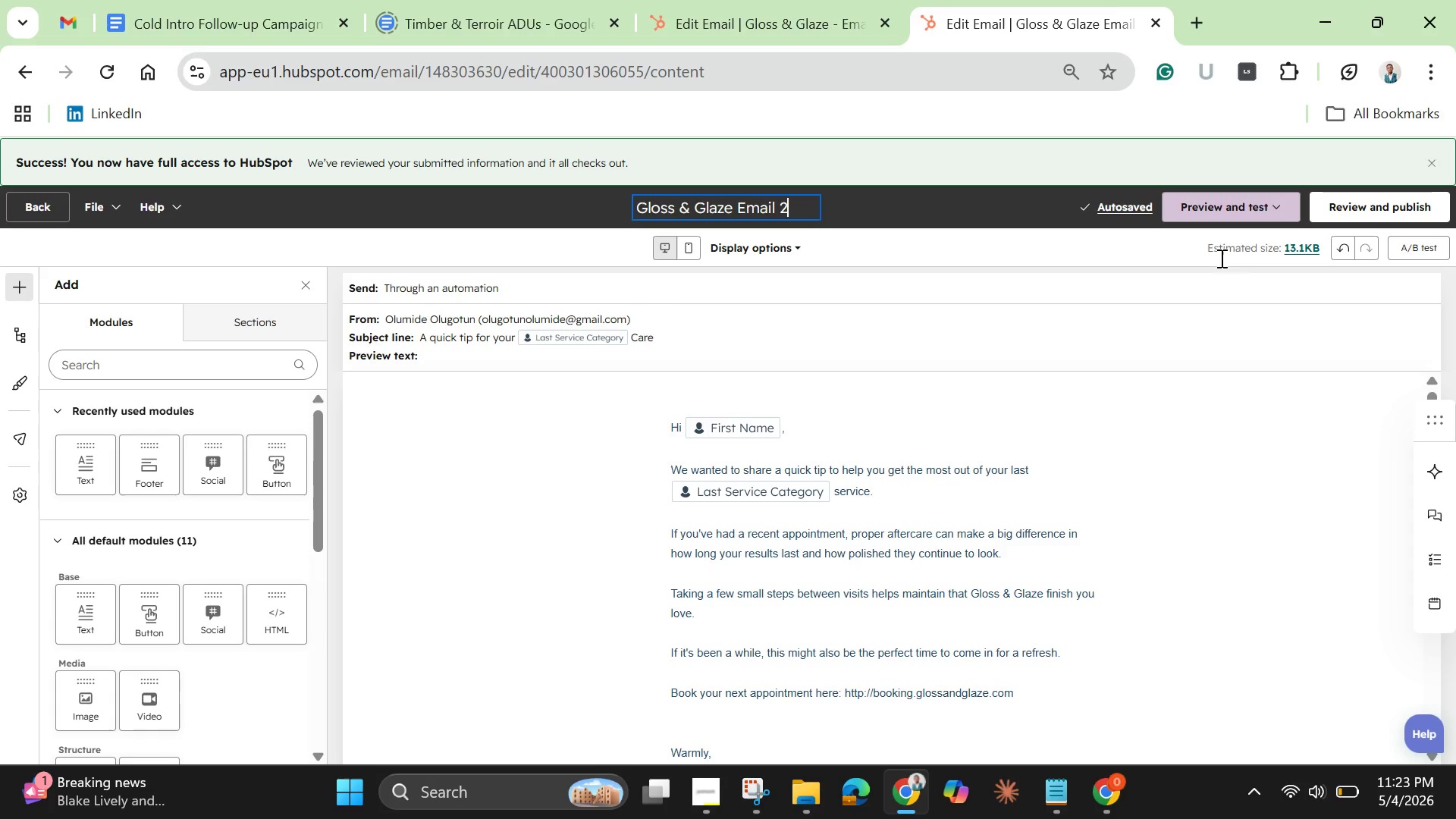 
left_click([936, 206])
 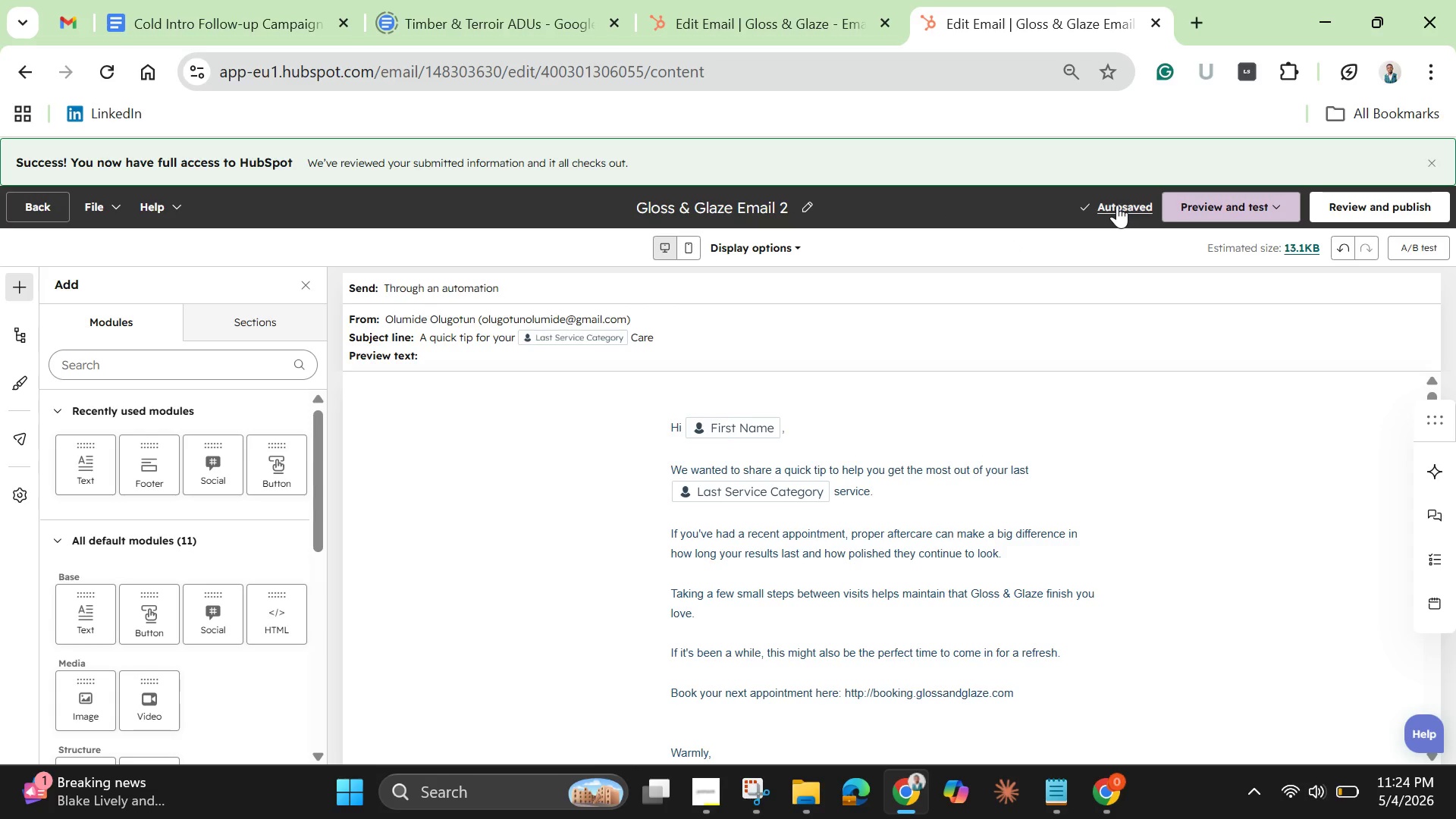 
left_click([1117, 205])
 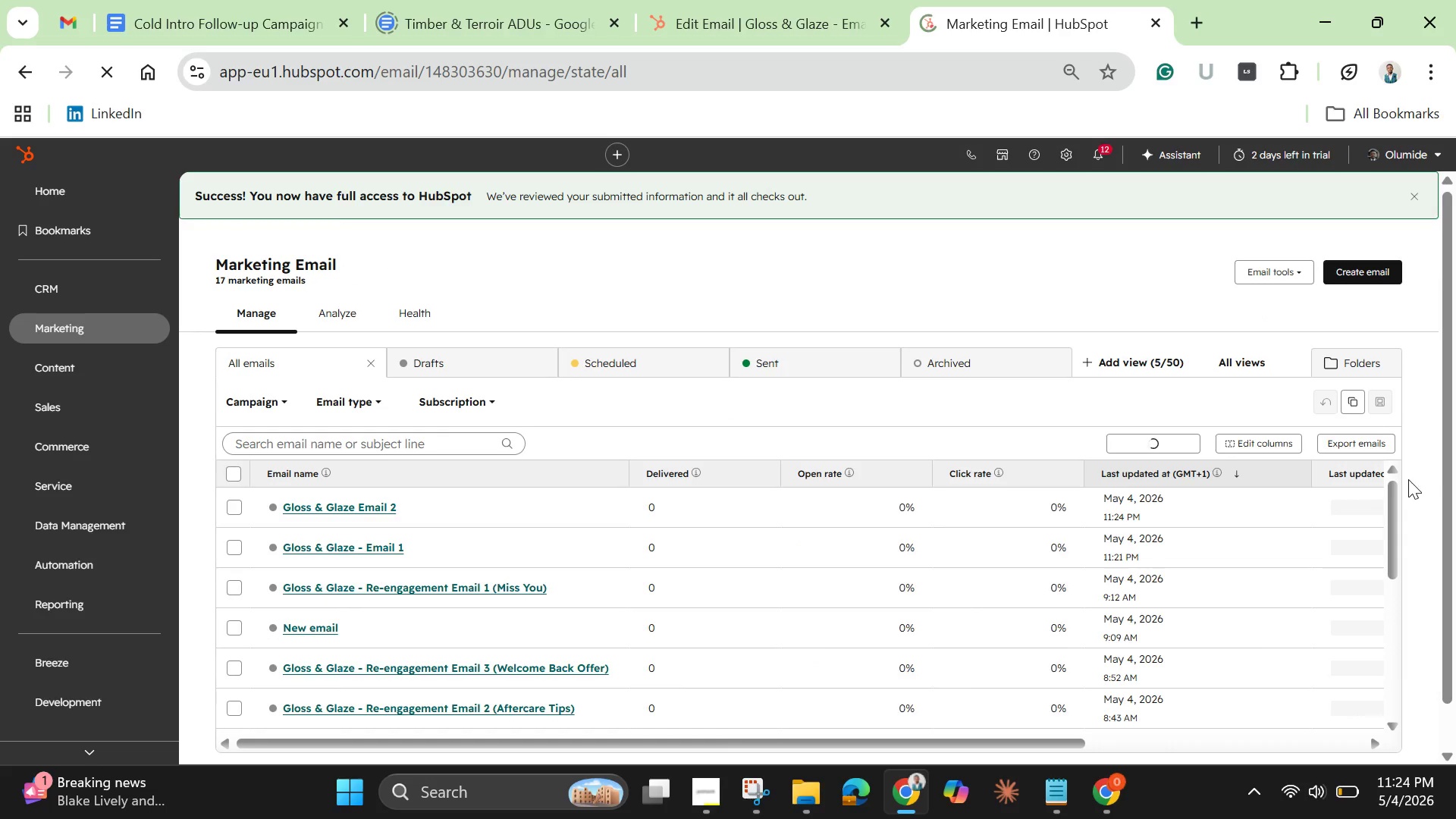 
wait(15.67)
 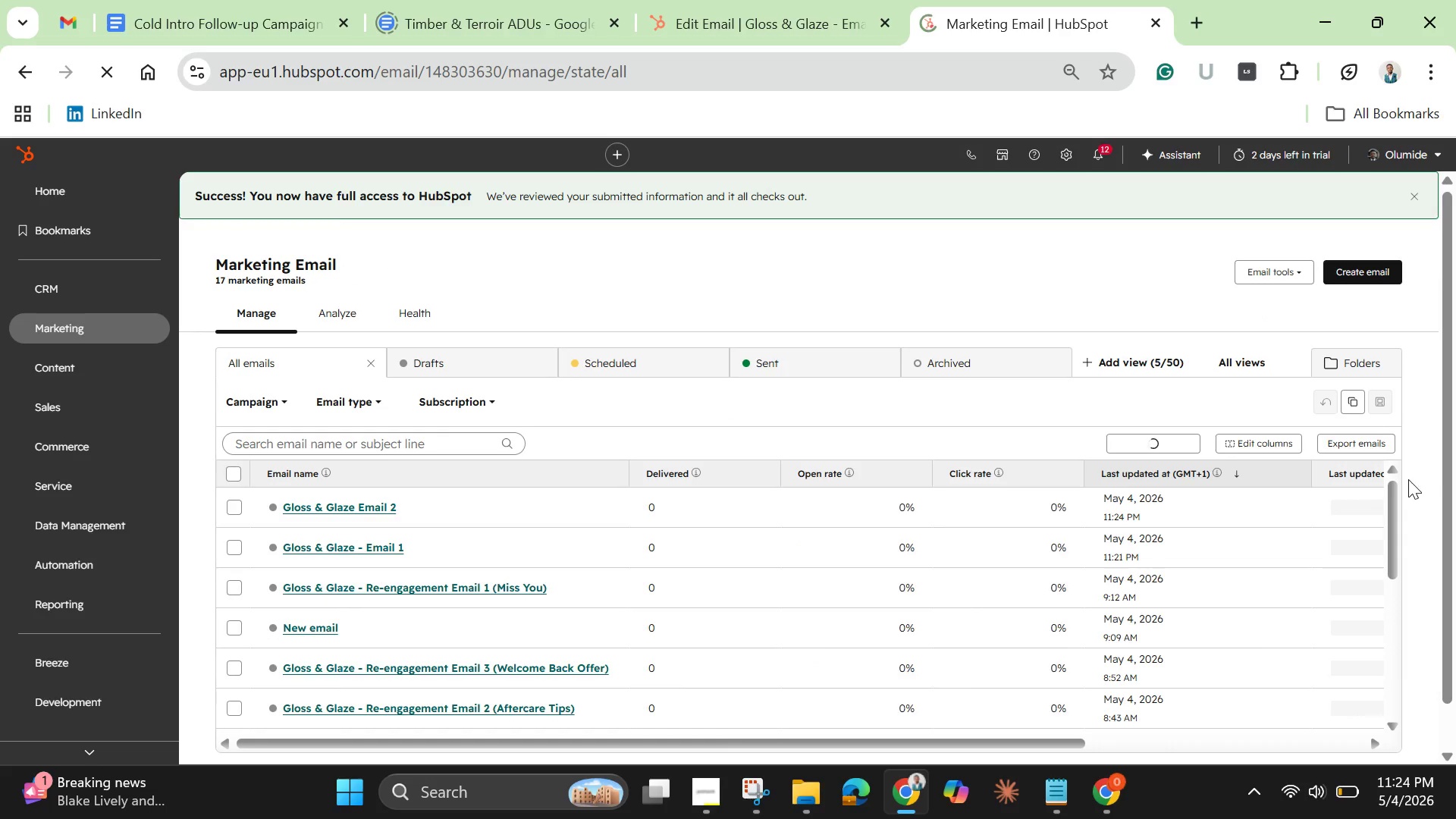 
left_click([1361, 266])
 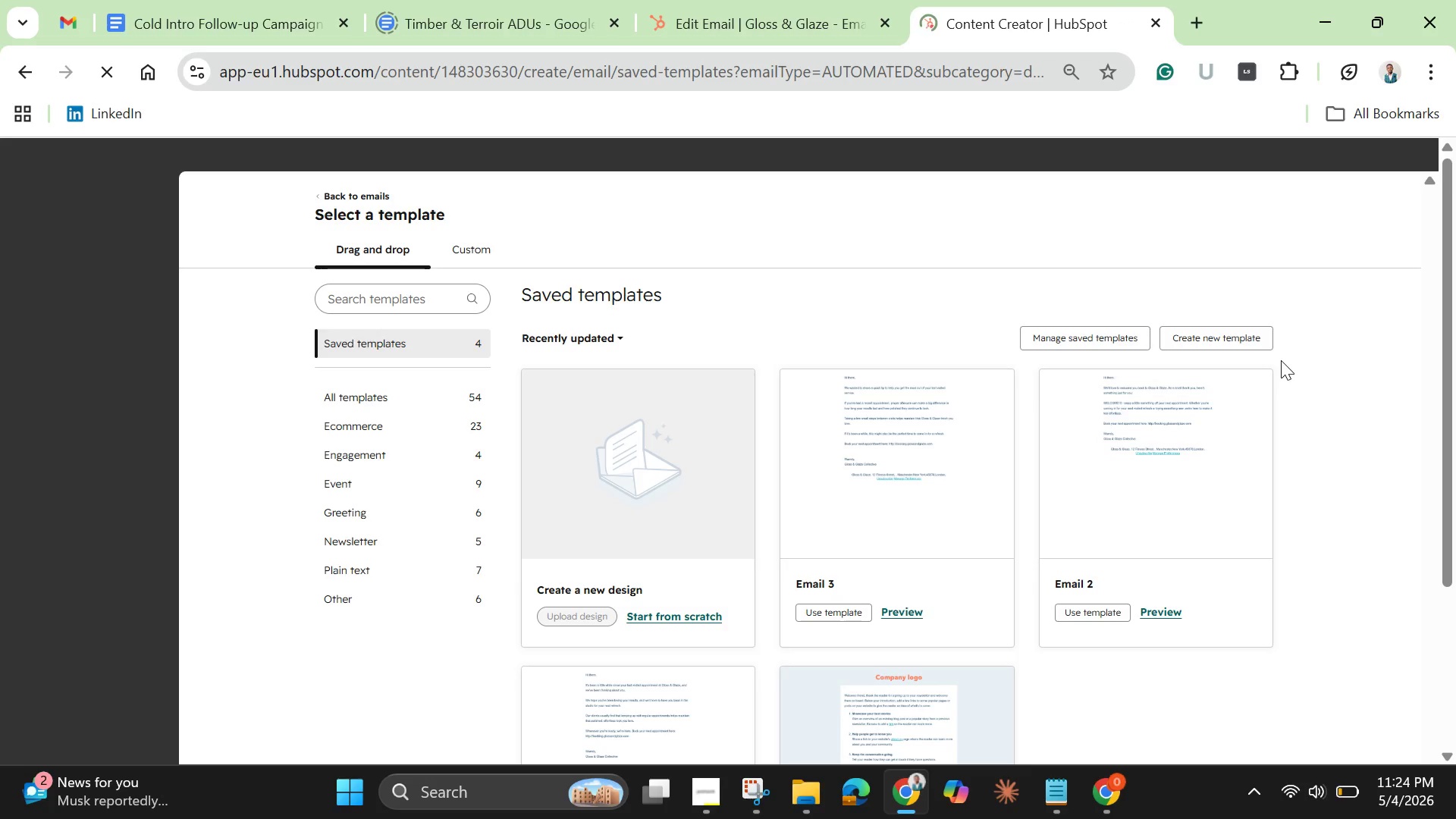 
wait(10.19)
 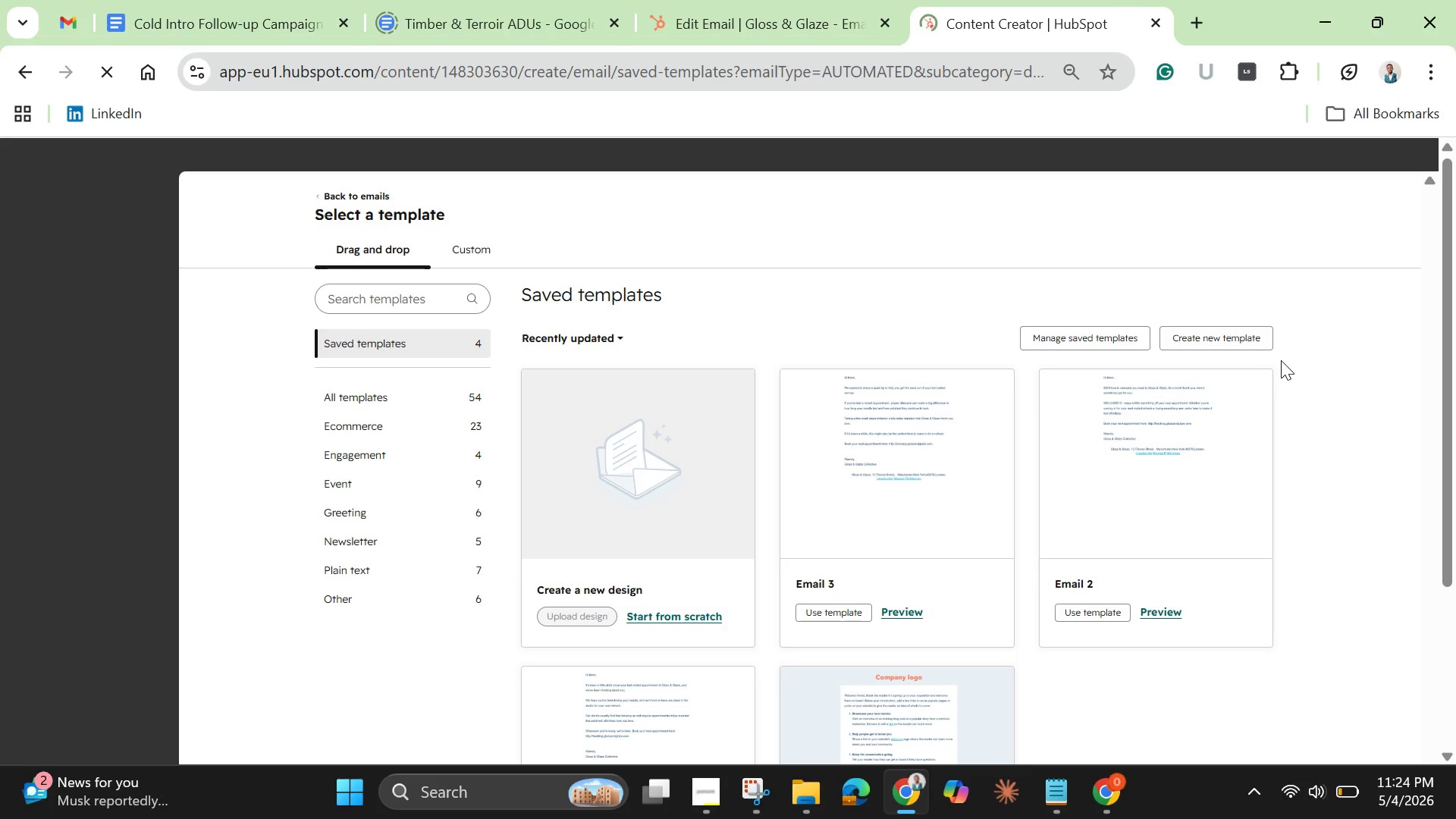 
left_click([1180, 485])
 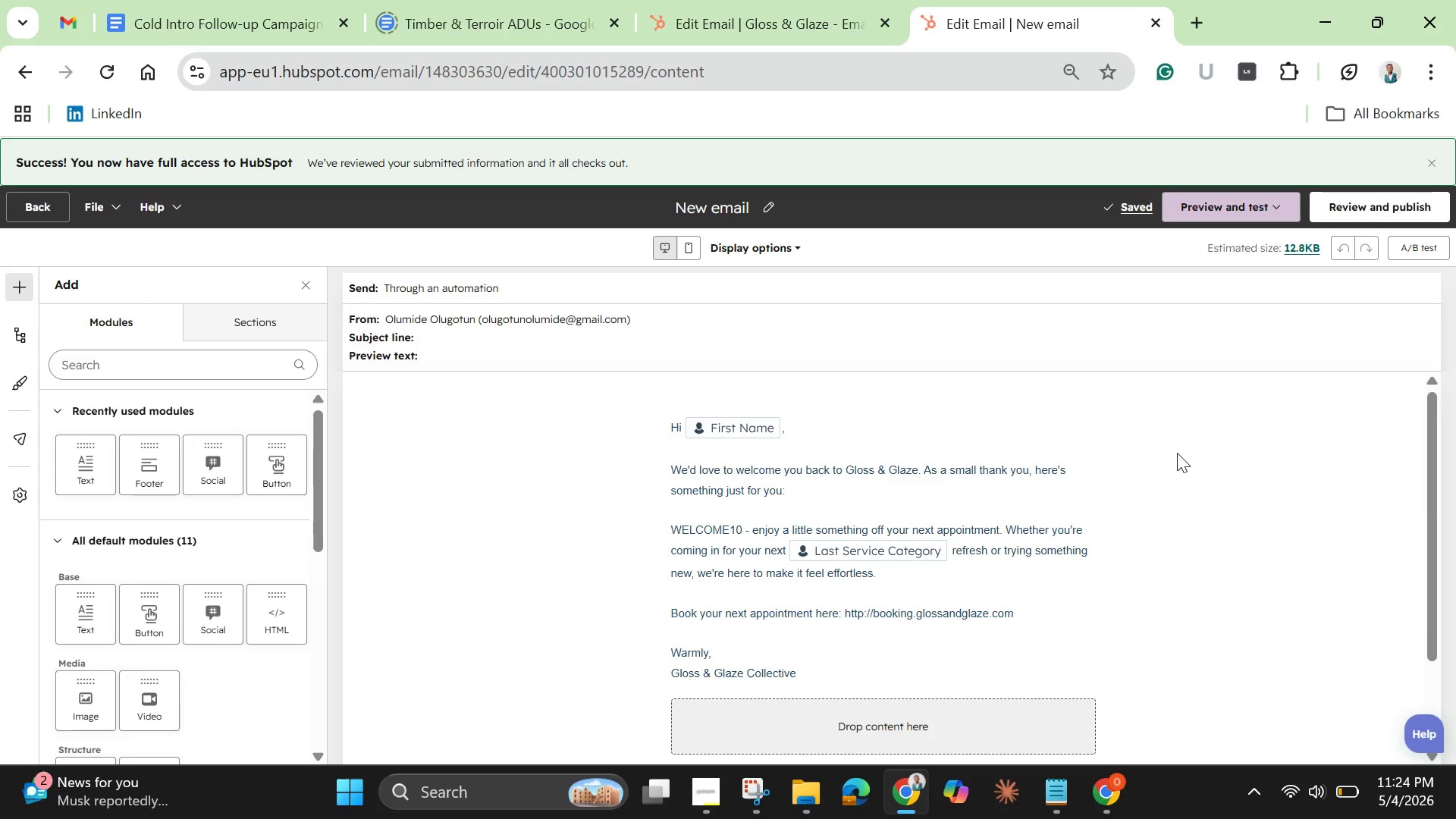 
wait(12.33)
 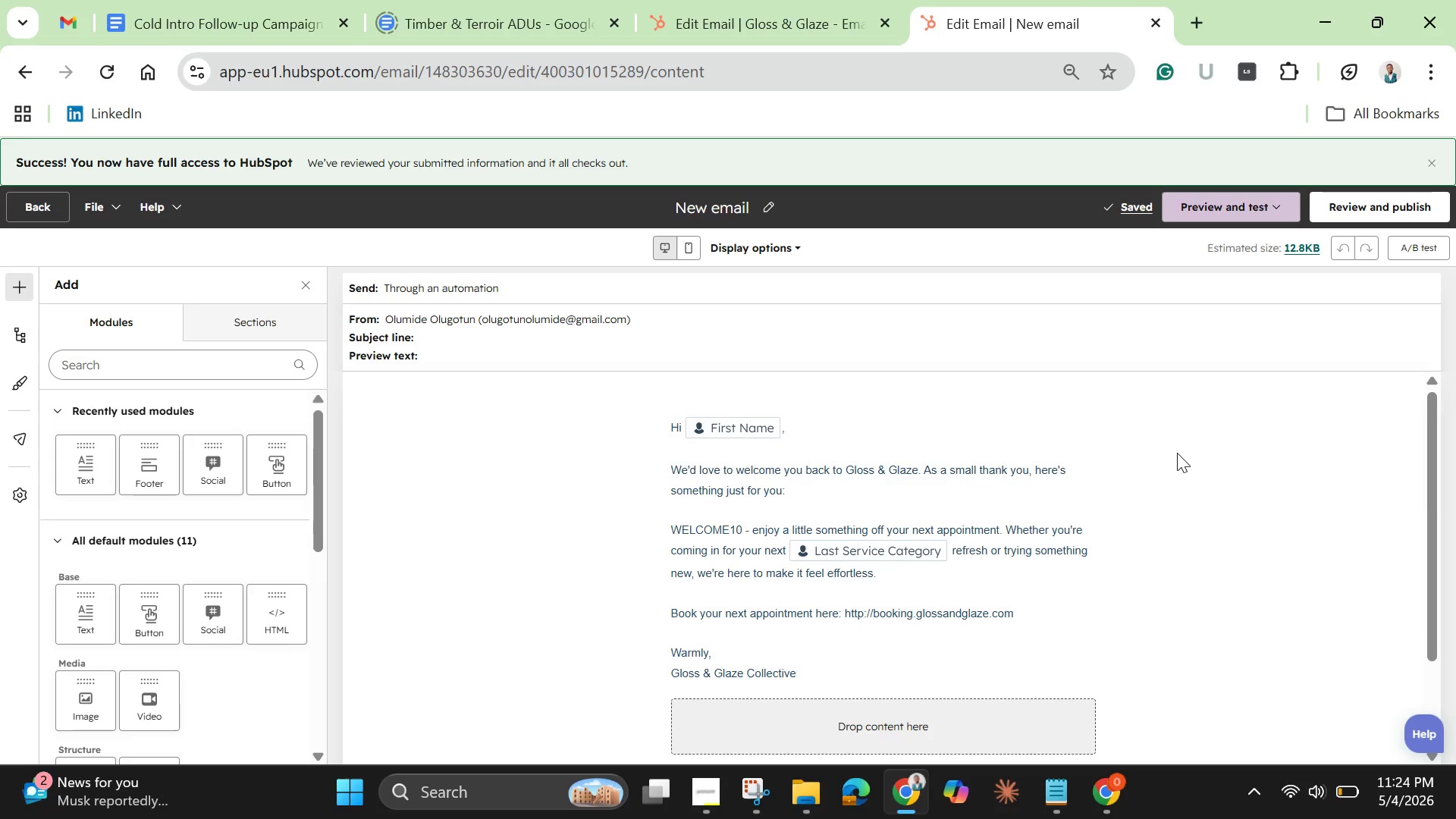 
double_click([712, 199])
 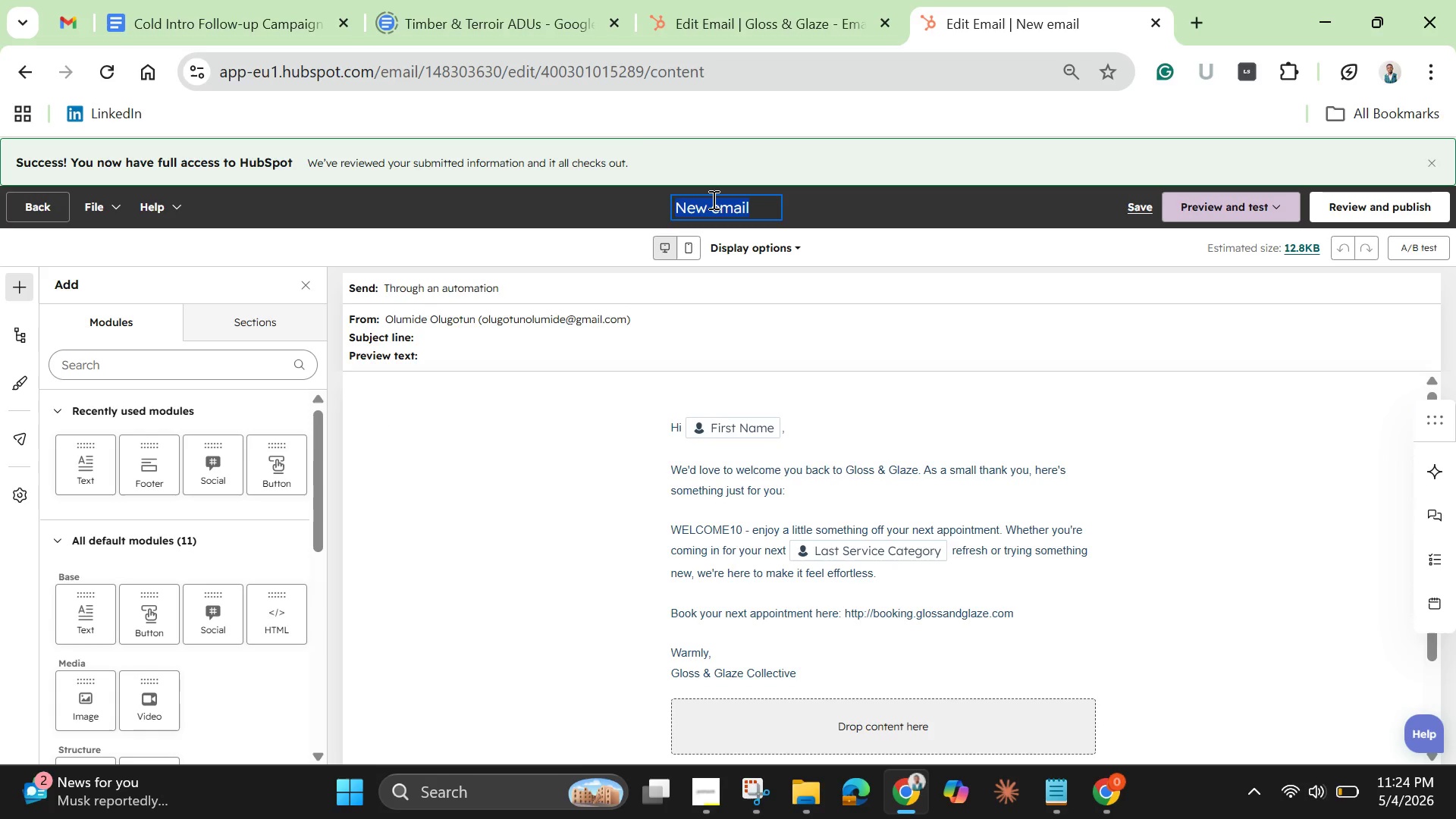 
triple_click([712, 199])
 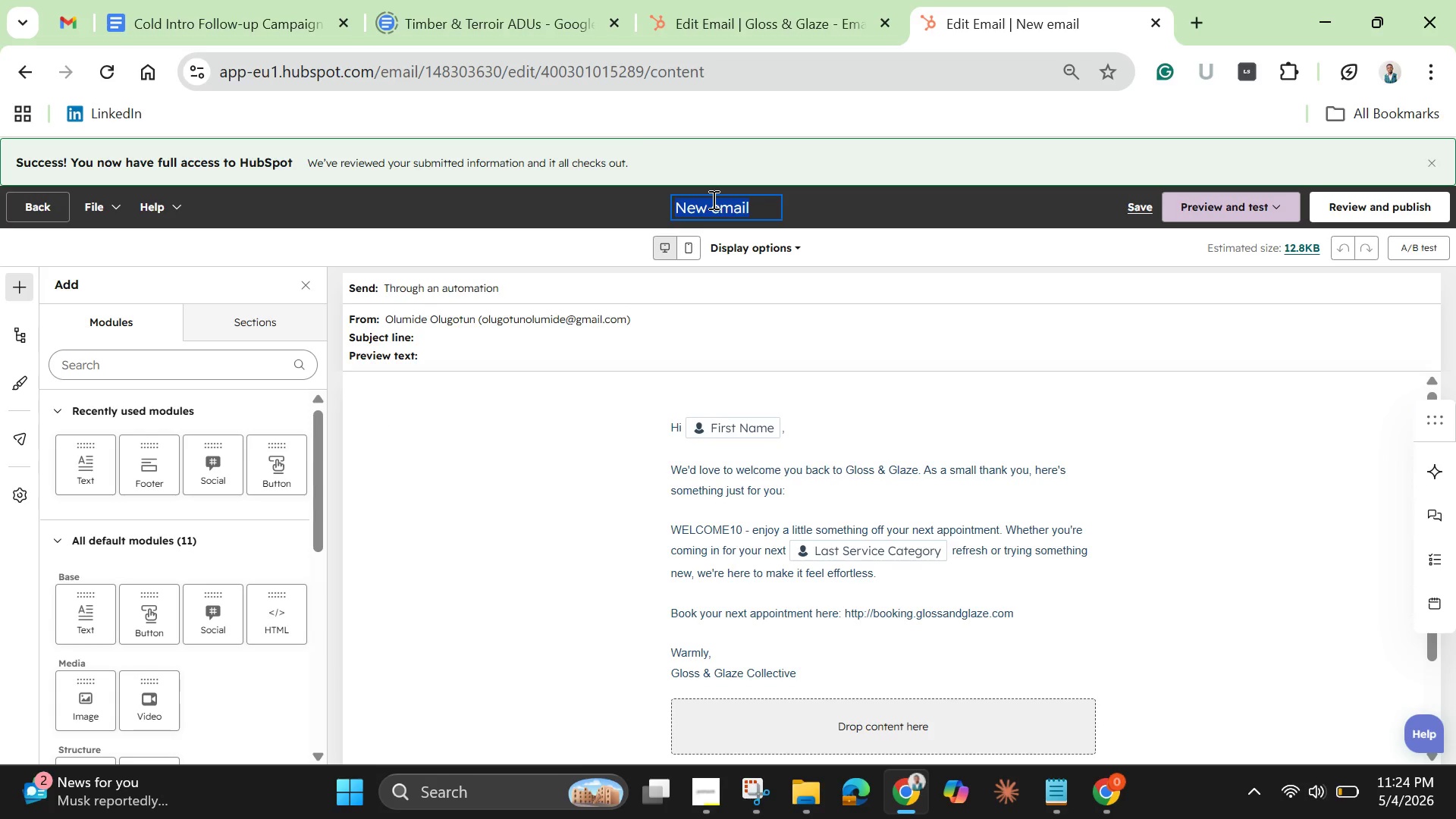 
key(Backspace)
 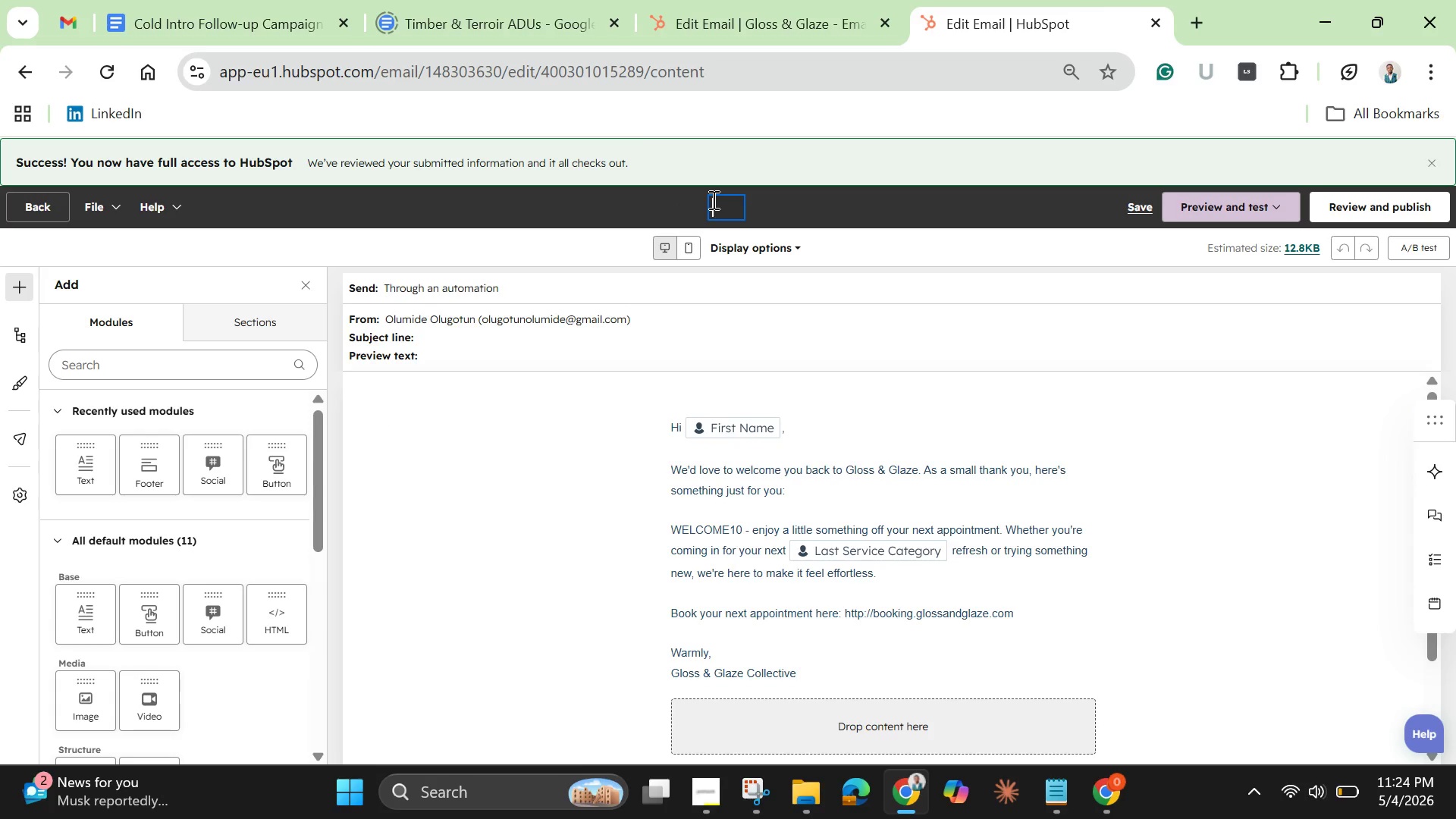 
type(Gloss & GLaze )
 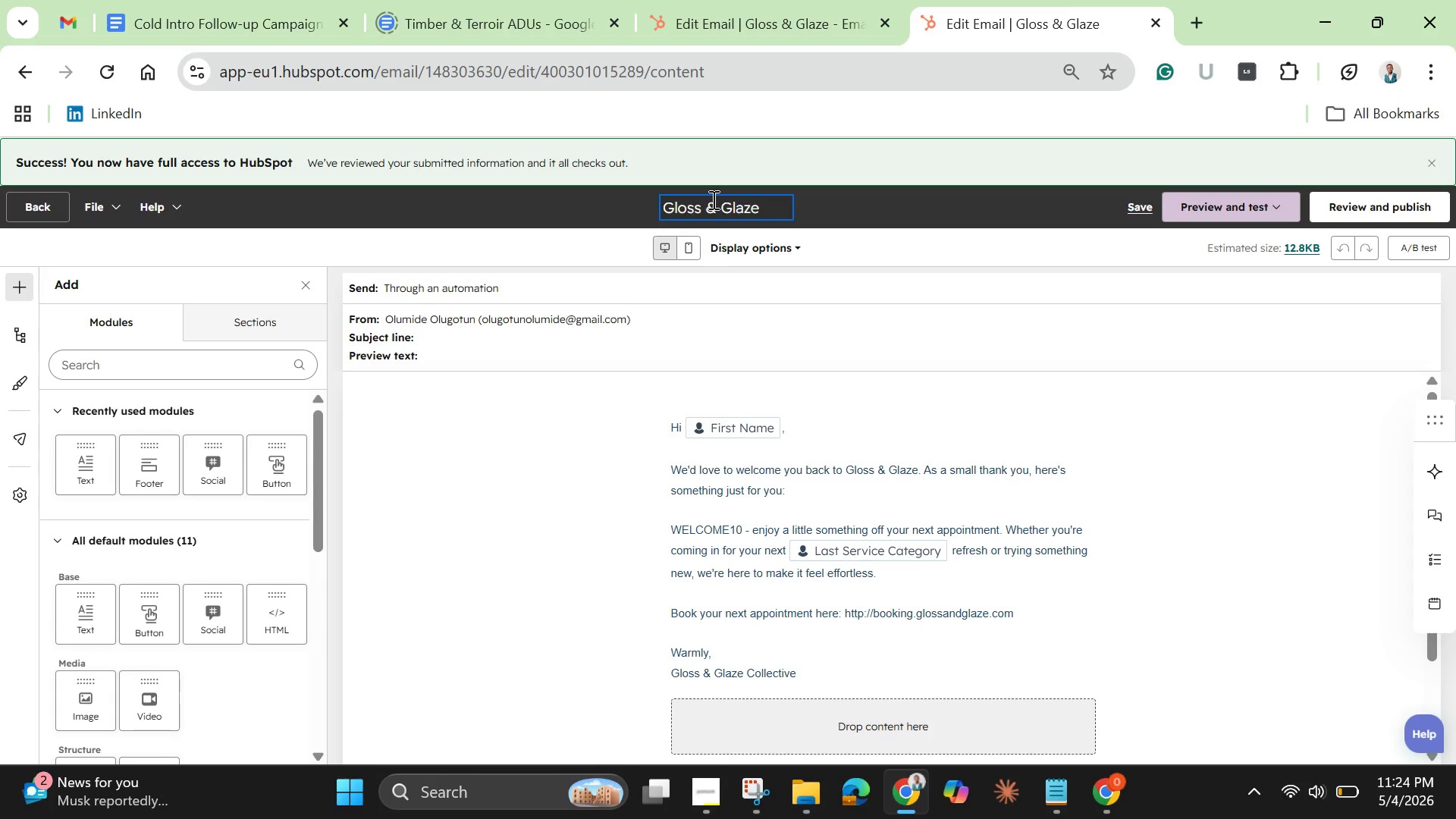 
type(0)
key(Backspace)
type(Email 3)
 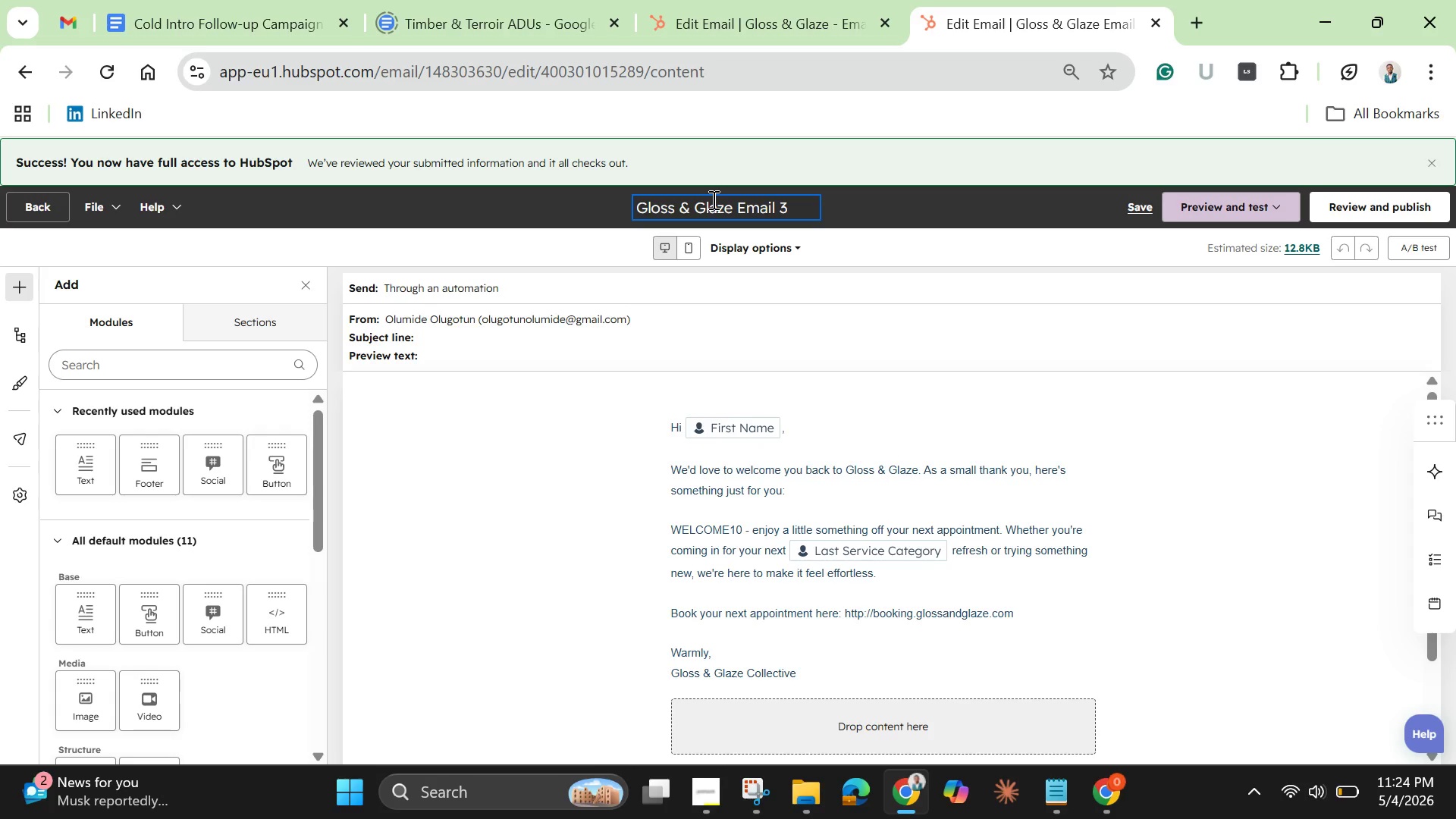 
left_click([470, 346])
 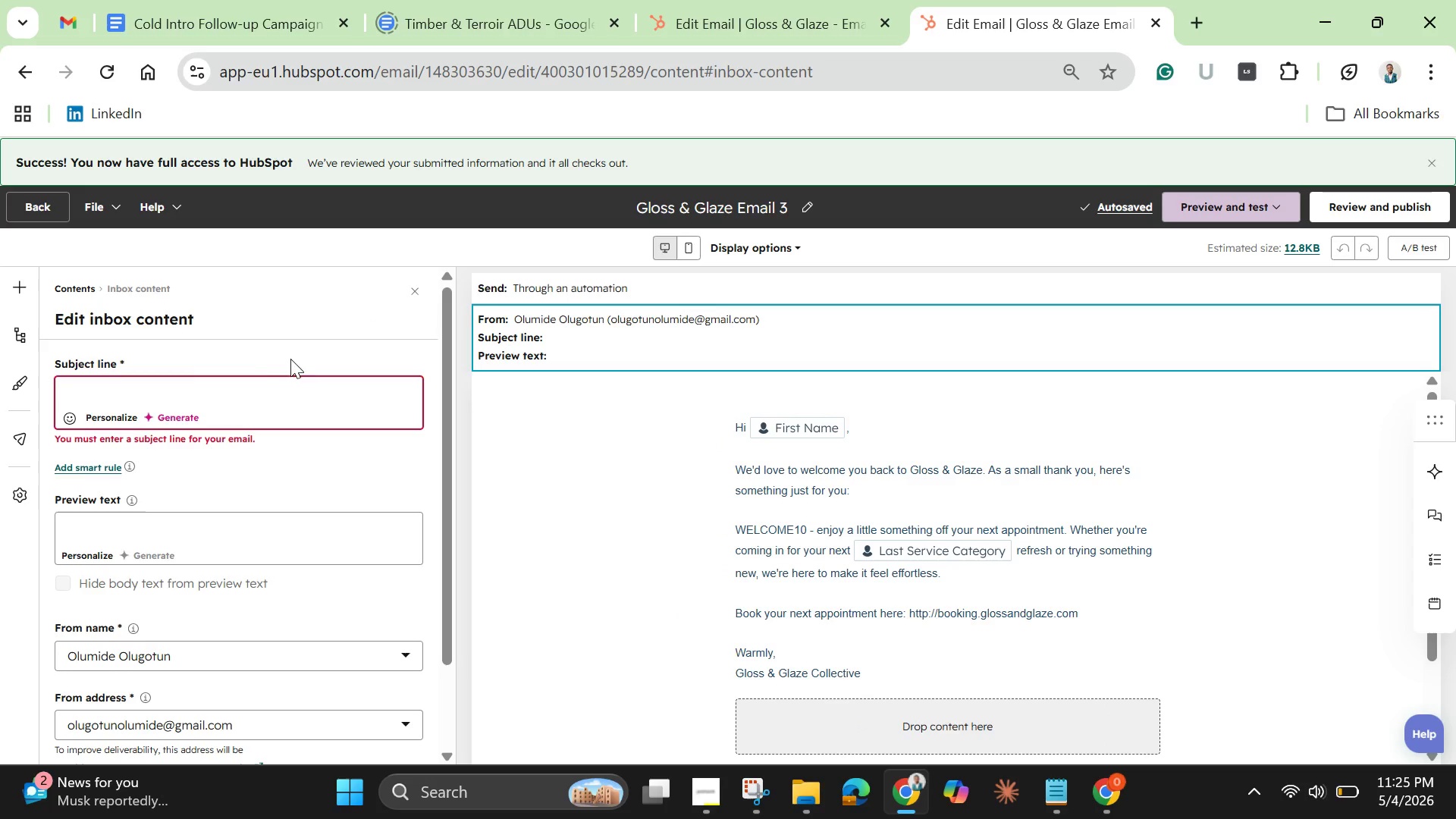 
left_click([174, 386])
 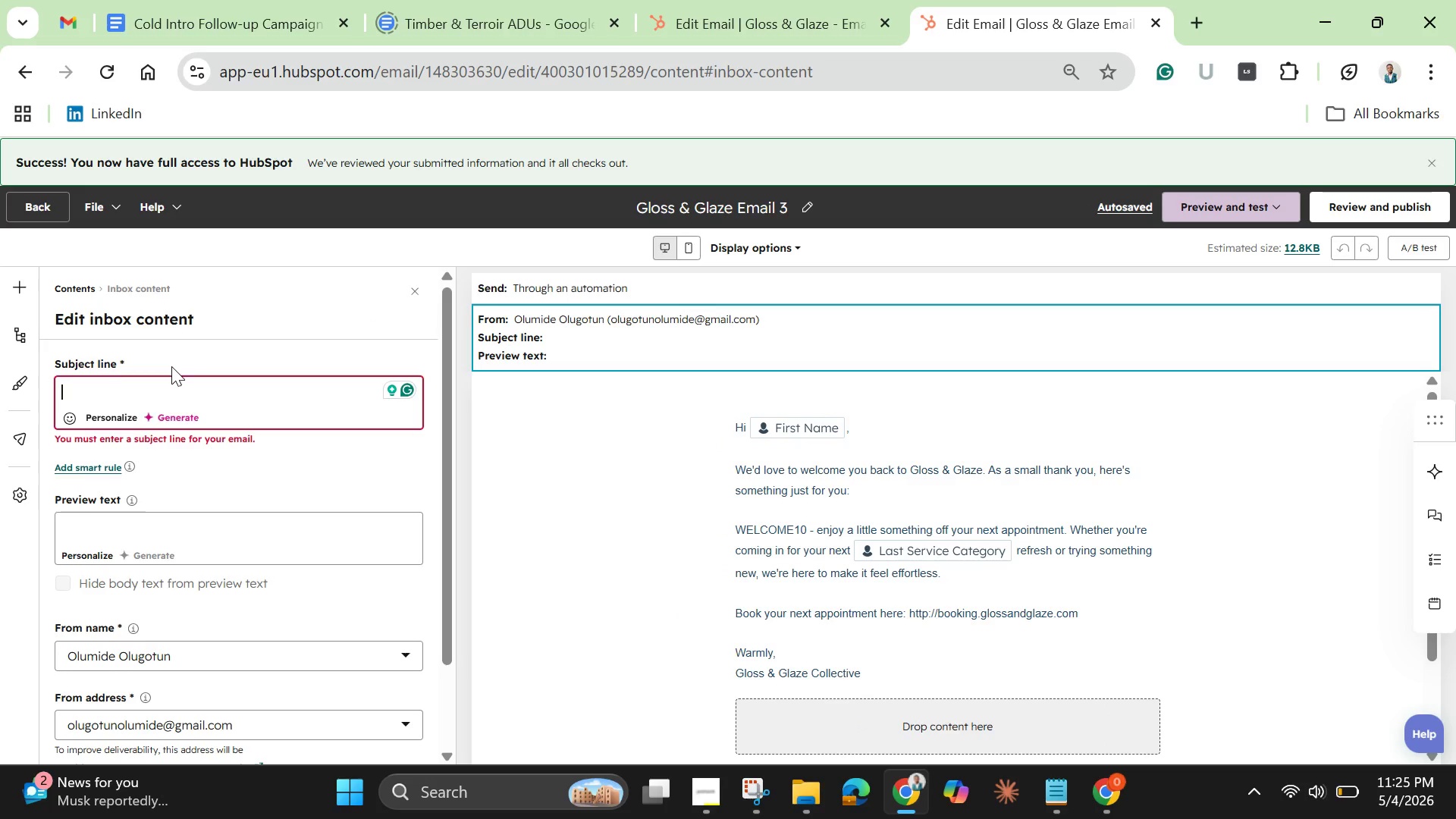 
wait(6.06)
 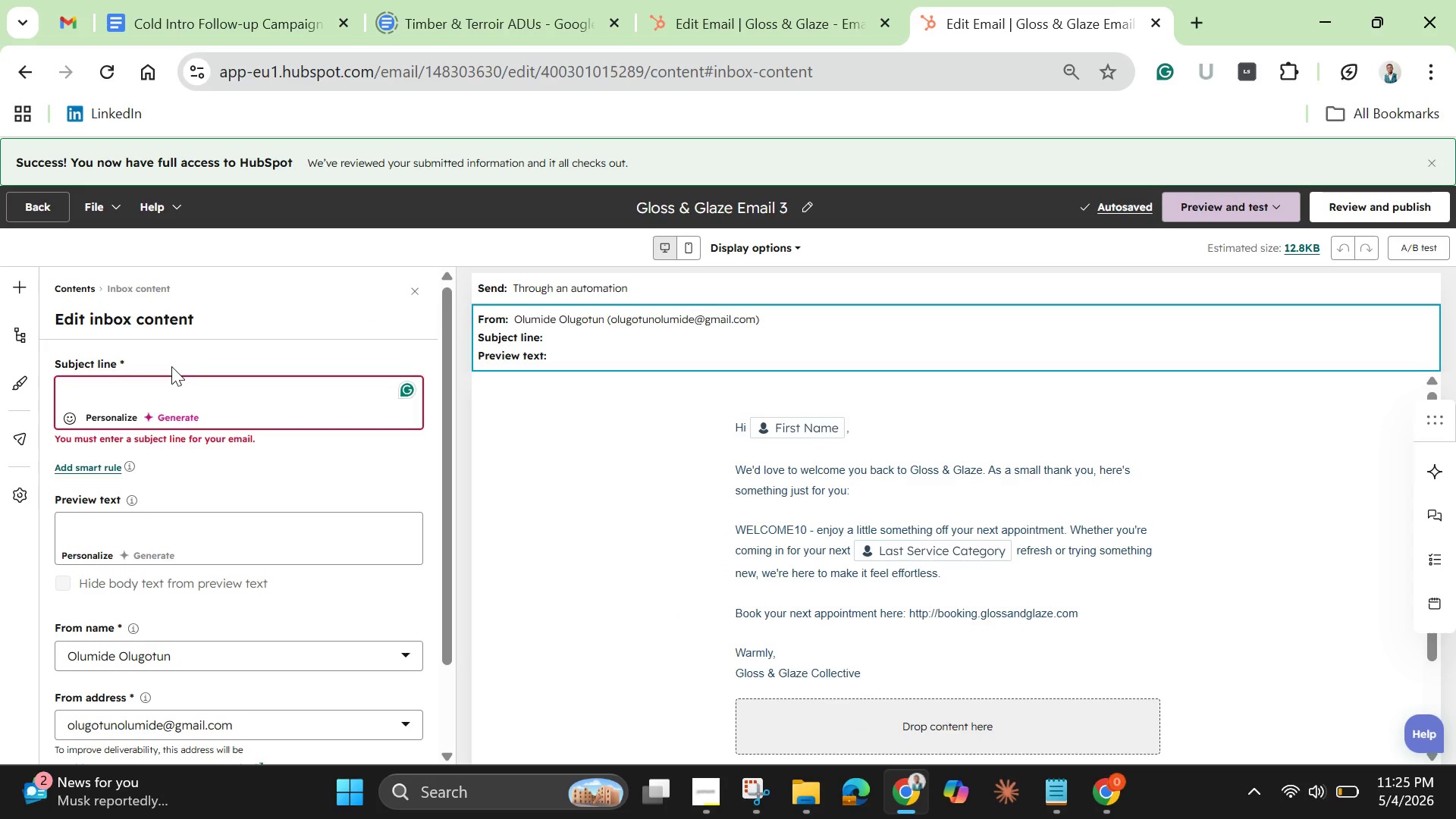 
key(Shift+A)
 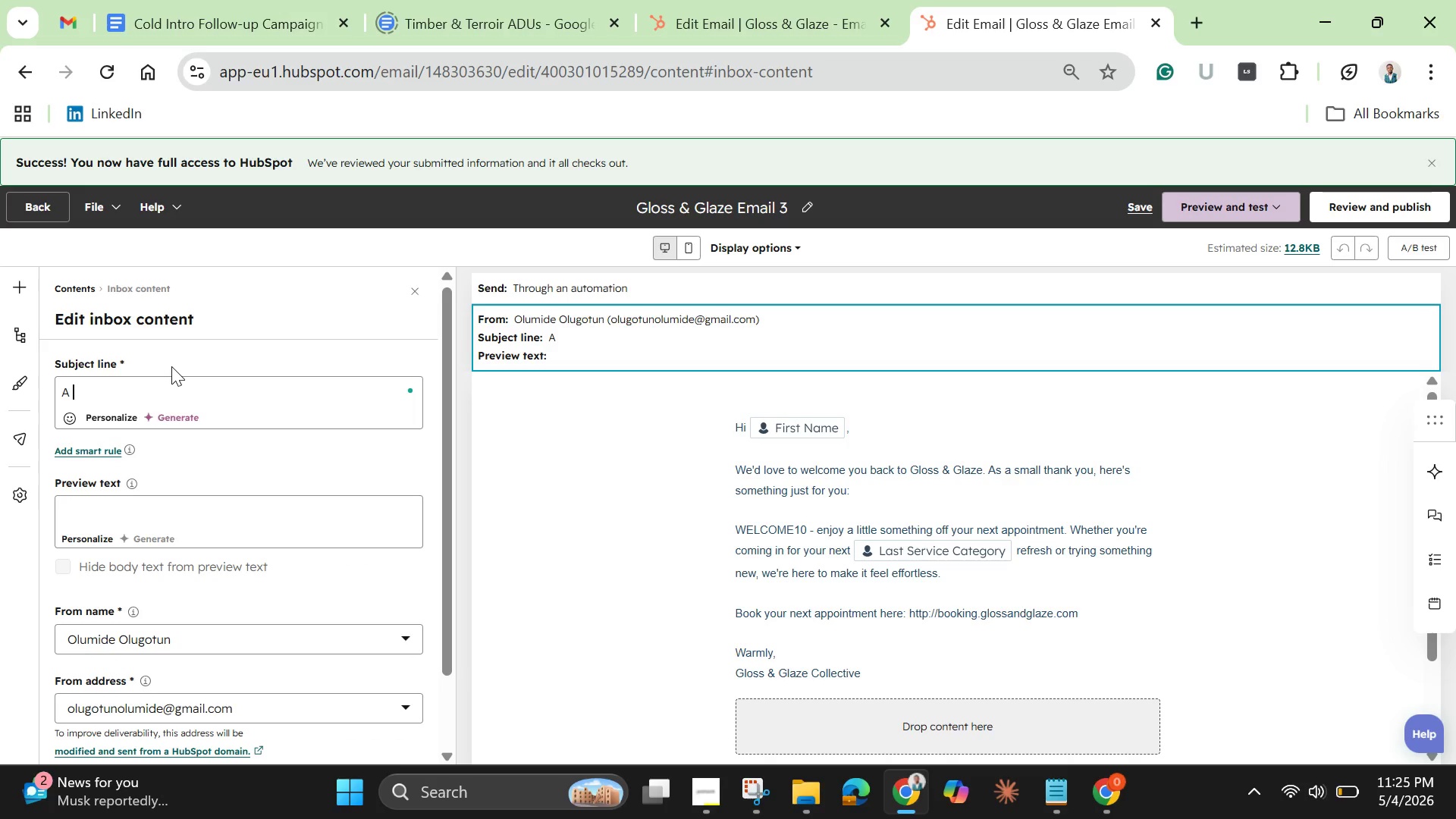 
key(Space)
 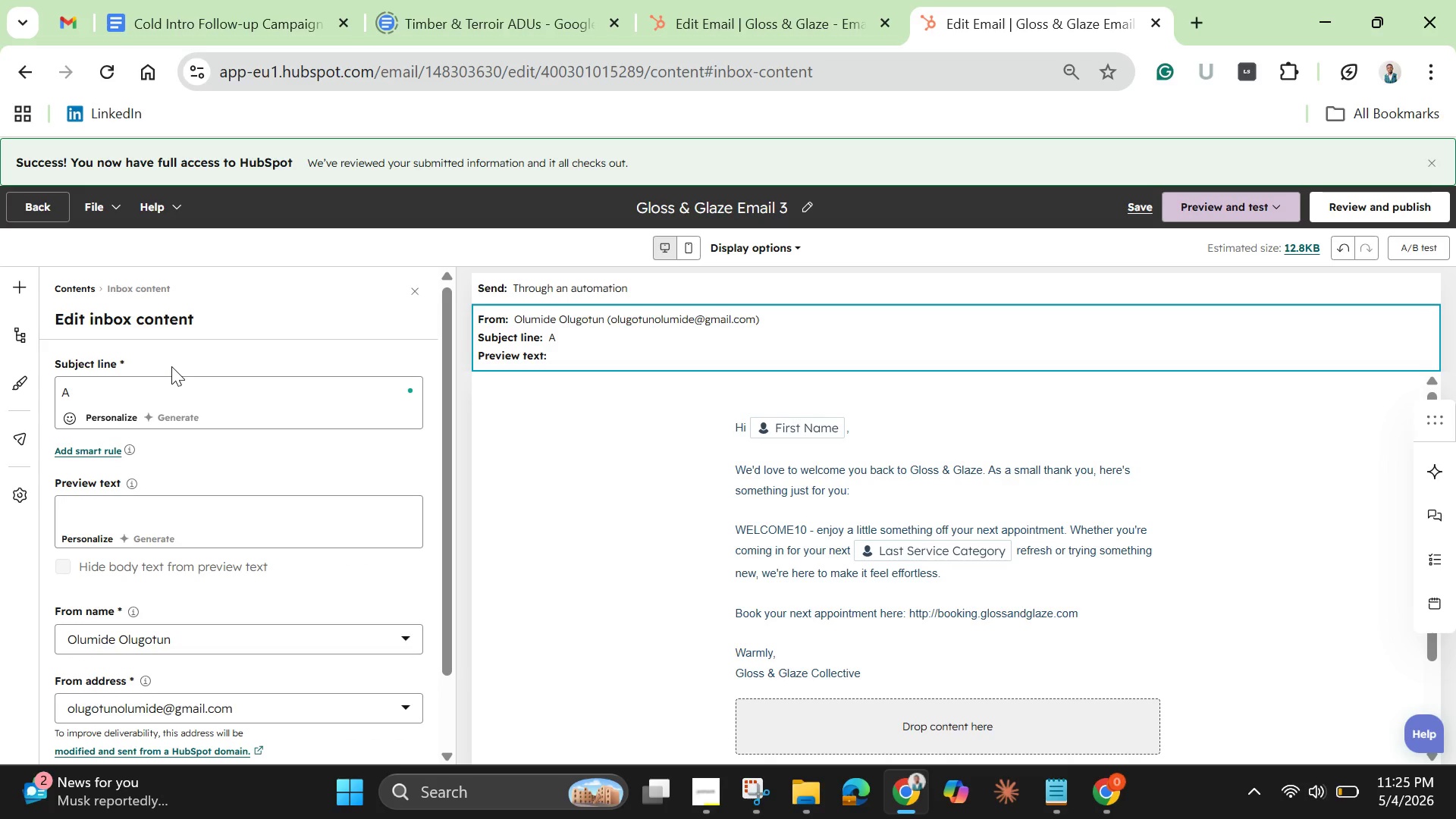 
key(L)
 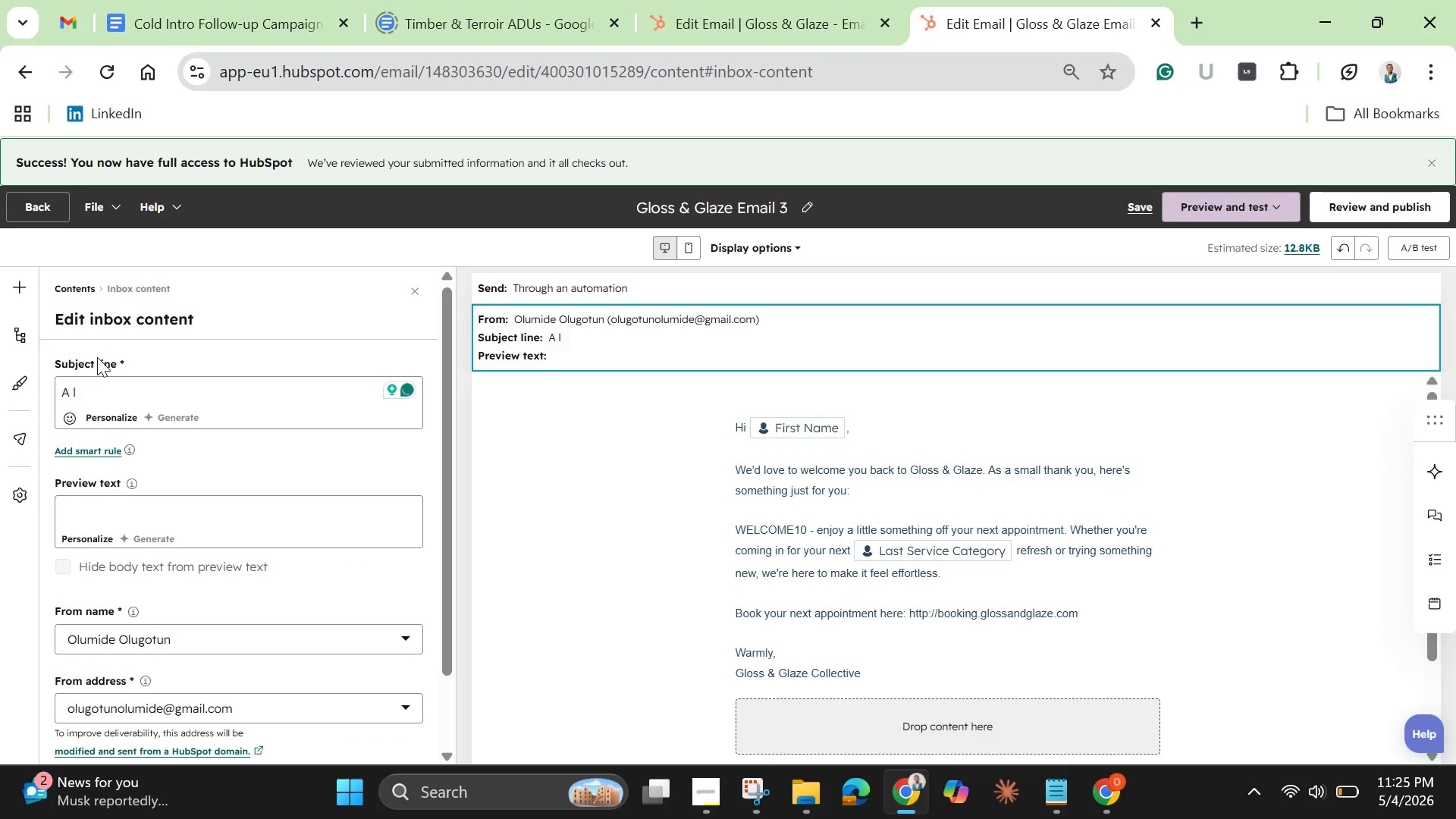 
type(ittle something for your next visis)
key(Backspace)
type(t)
 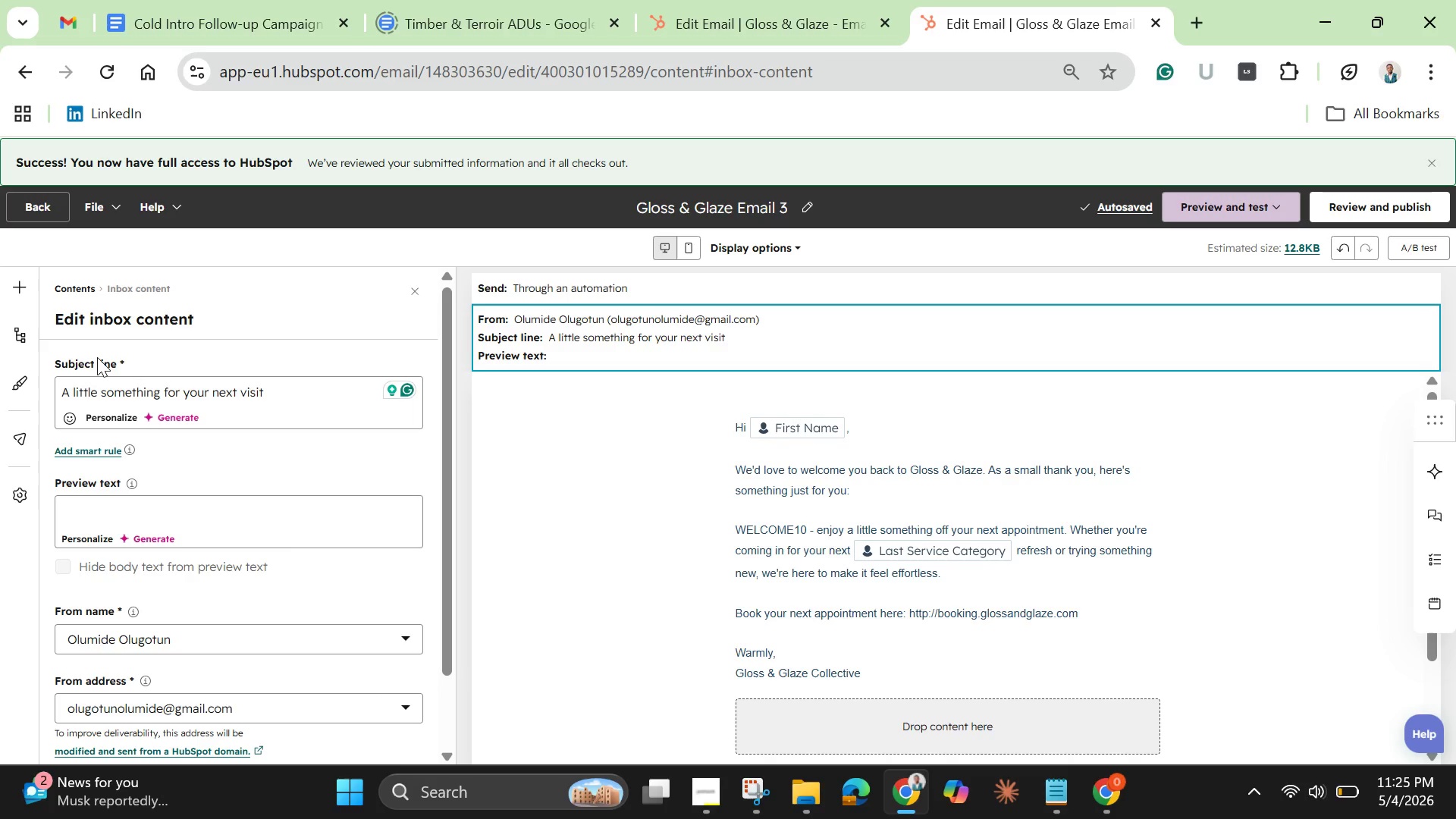 
wait(7.86)
 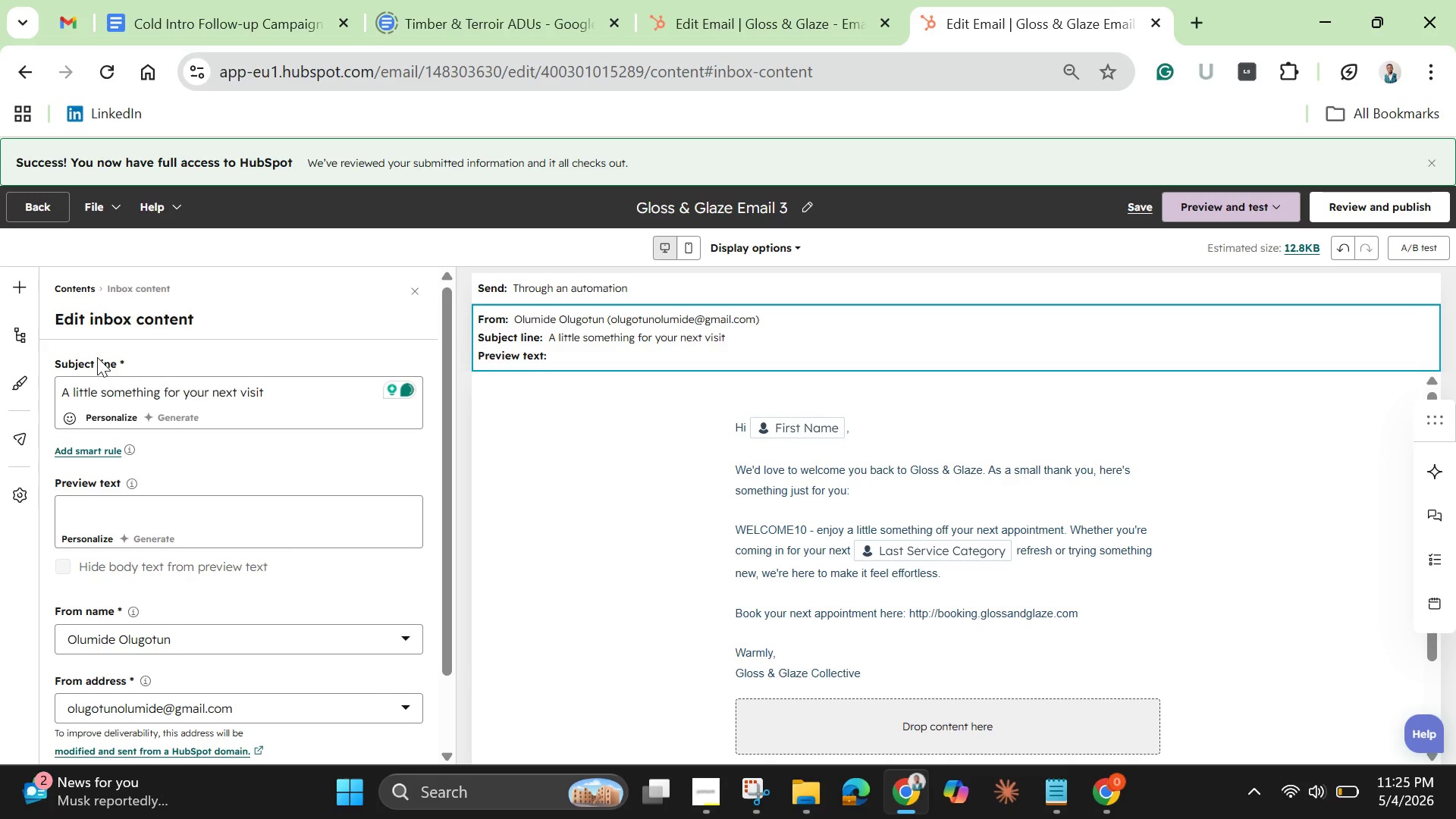 
key(Enter)
 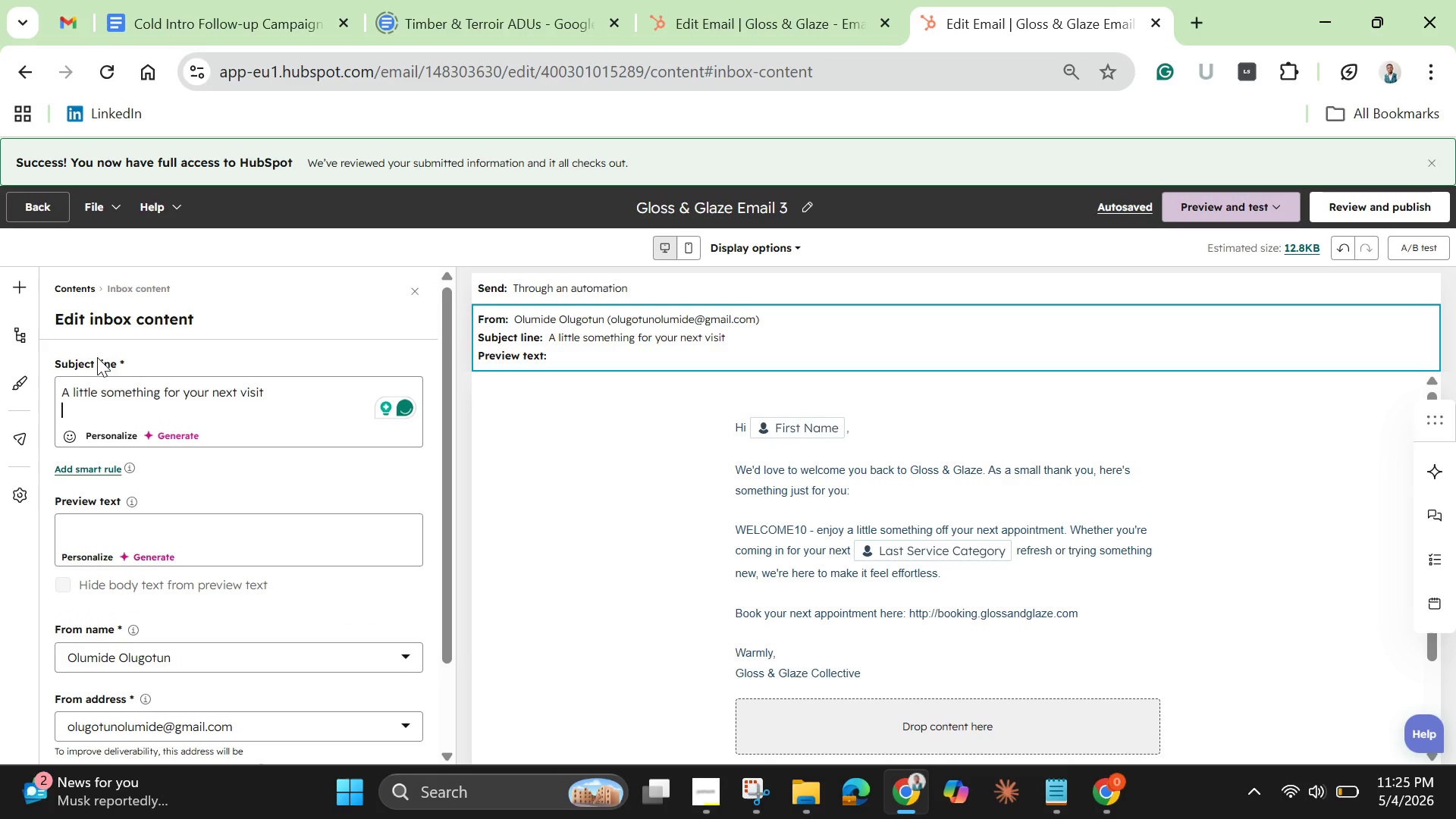 
key(Backspace)
 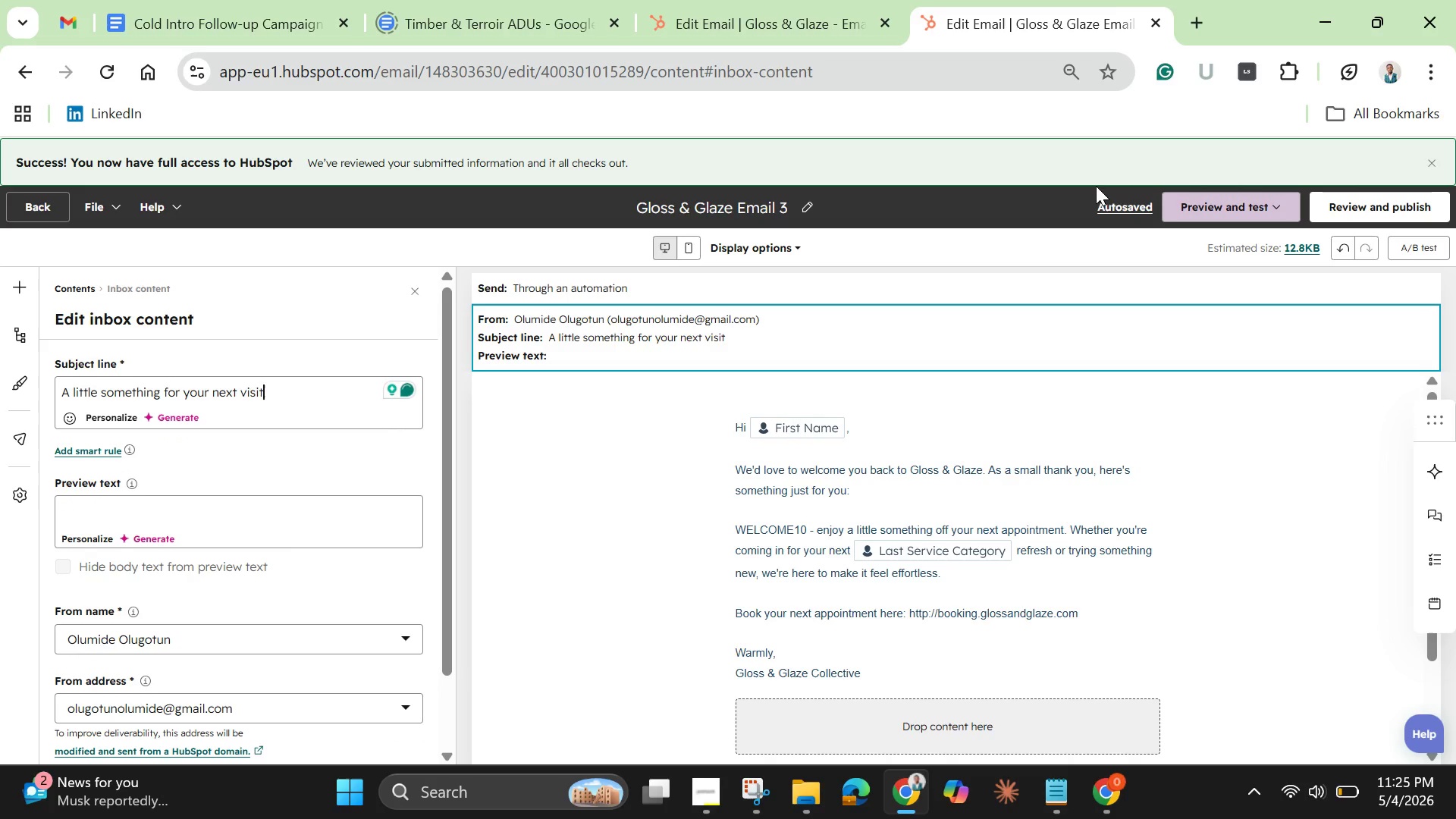 
left_click([1122, 209])
 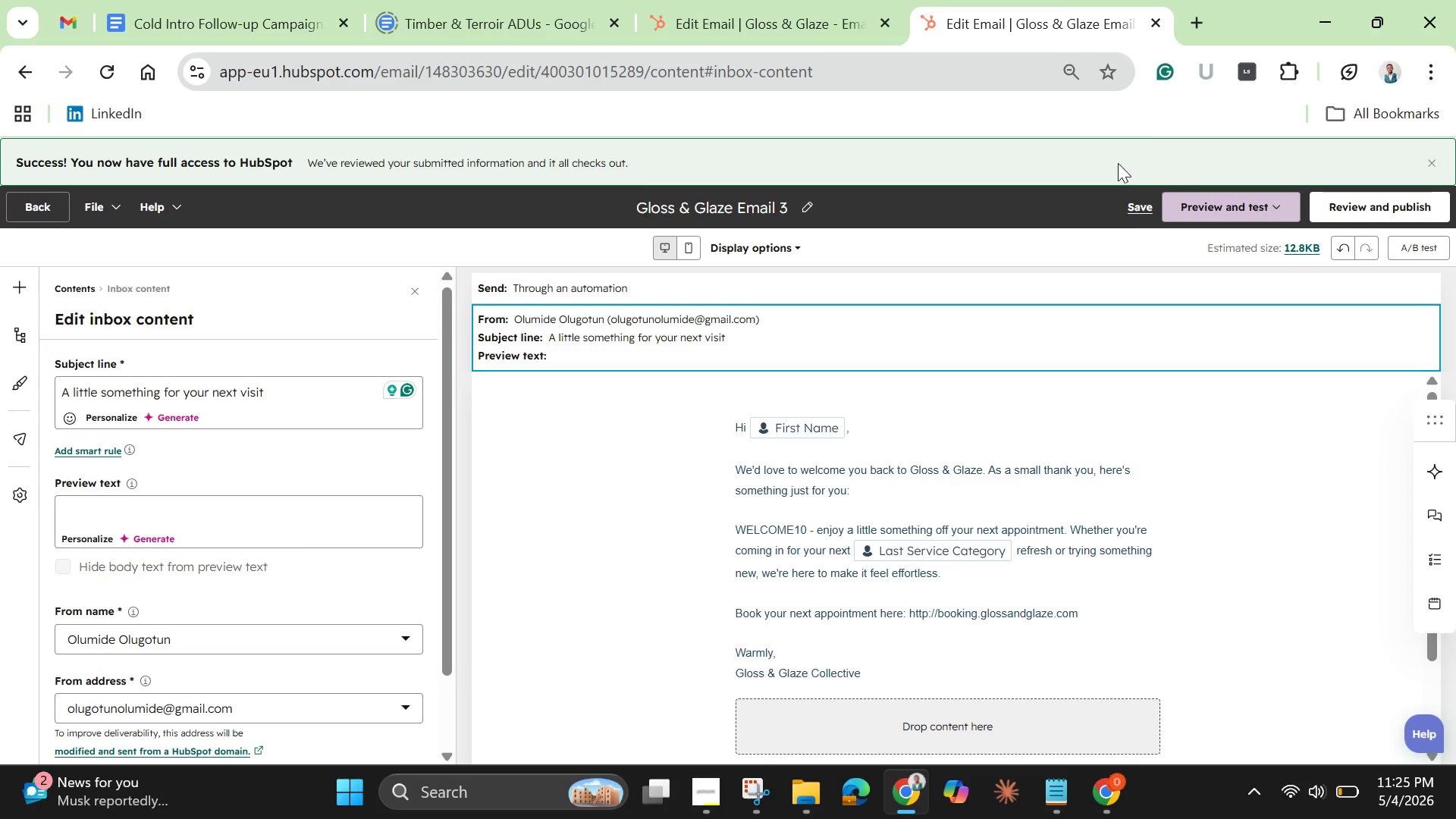 
wait(18.27)
 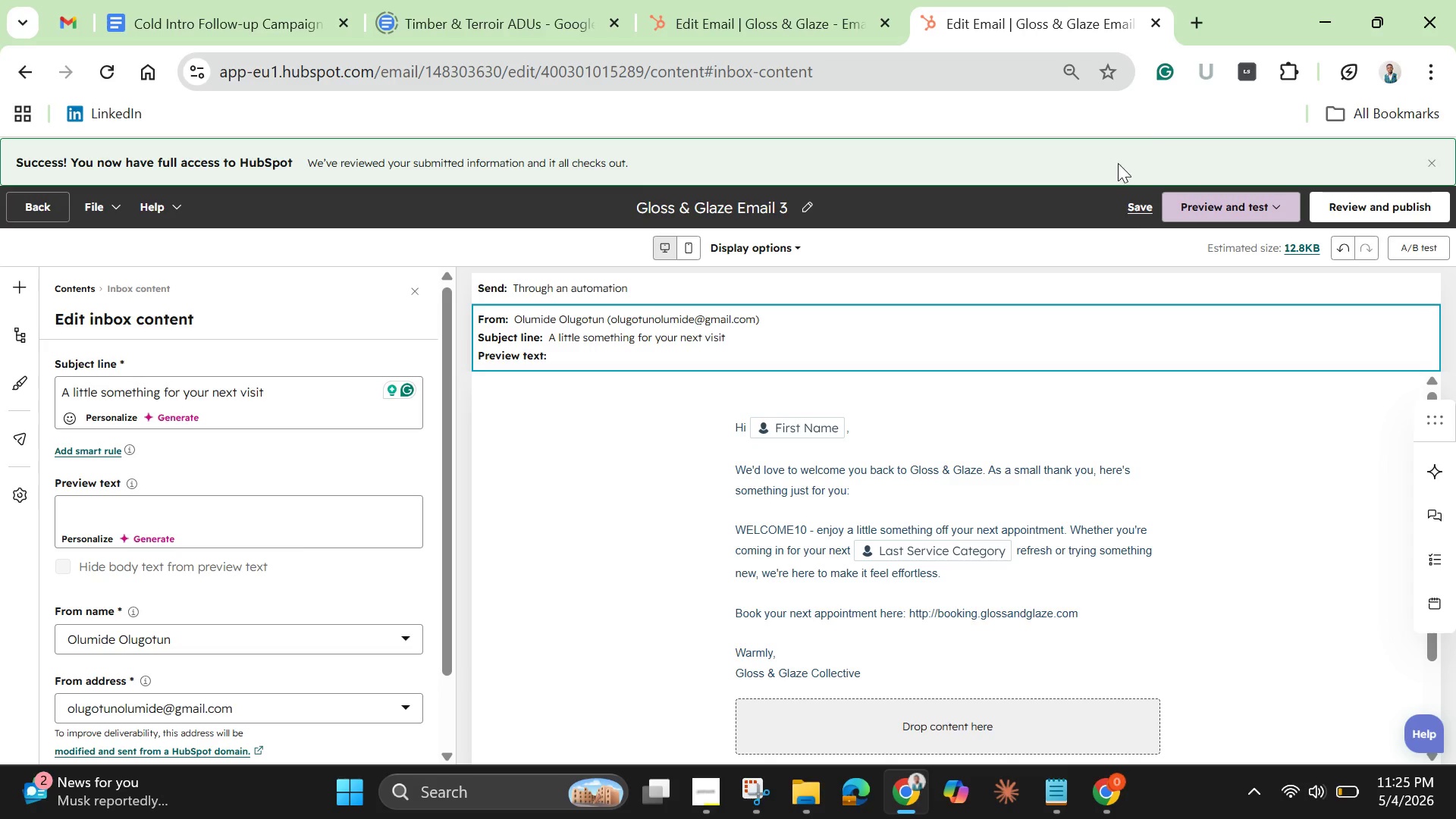 
left_click([39, 200])
 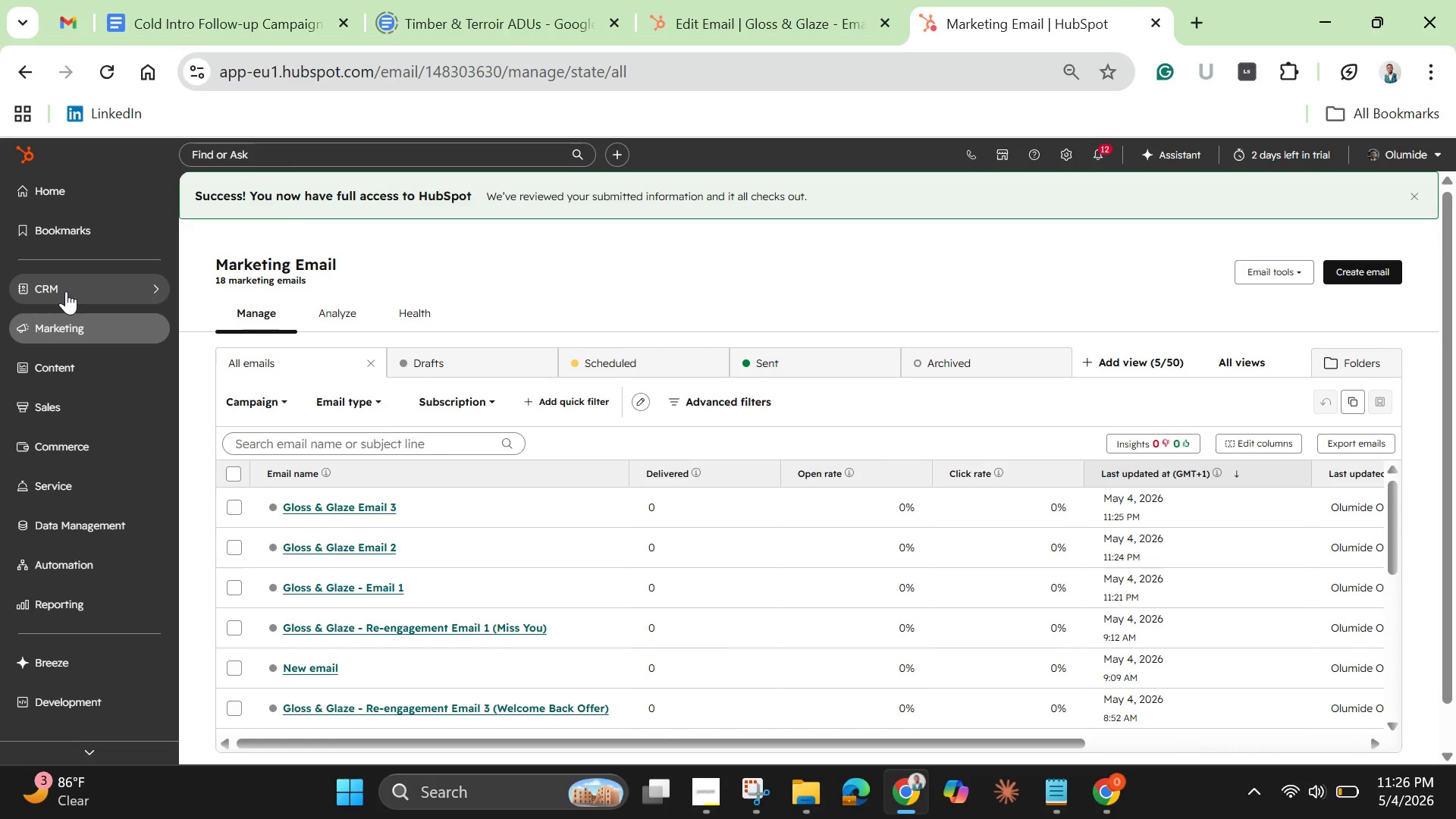 
wait(21.86)
 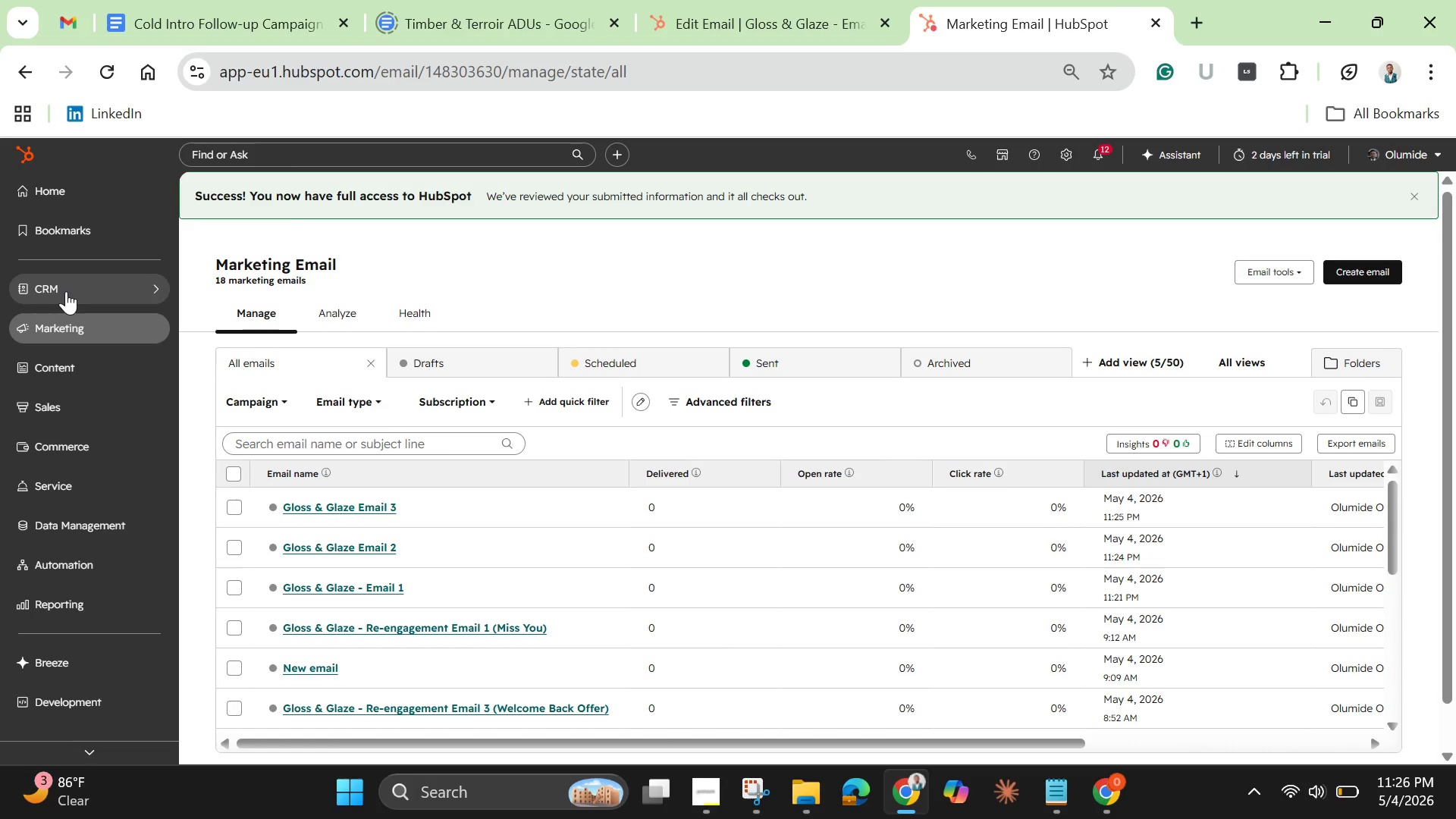 
left_click([106, 567])
 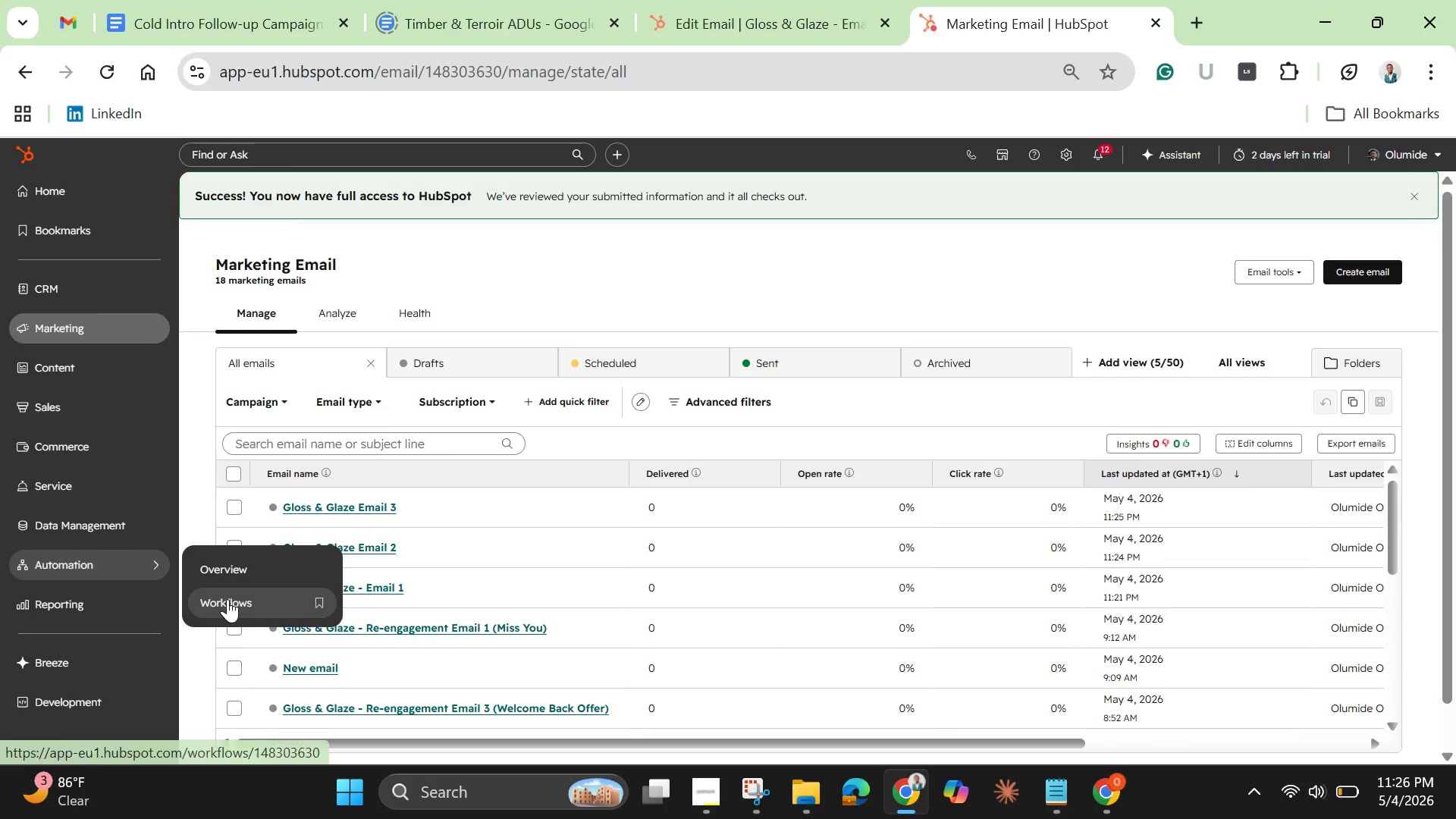 
left_click([228, 599])
 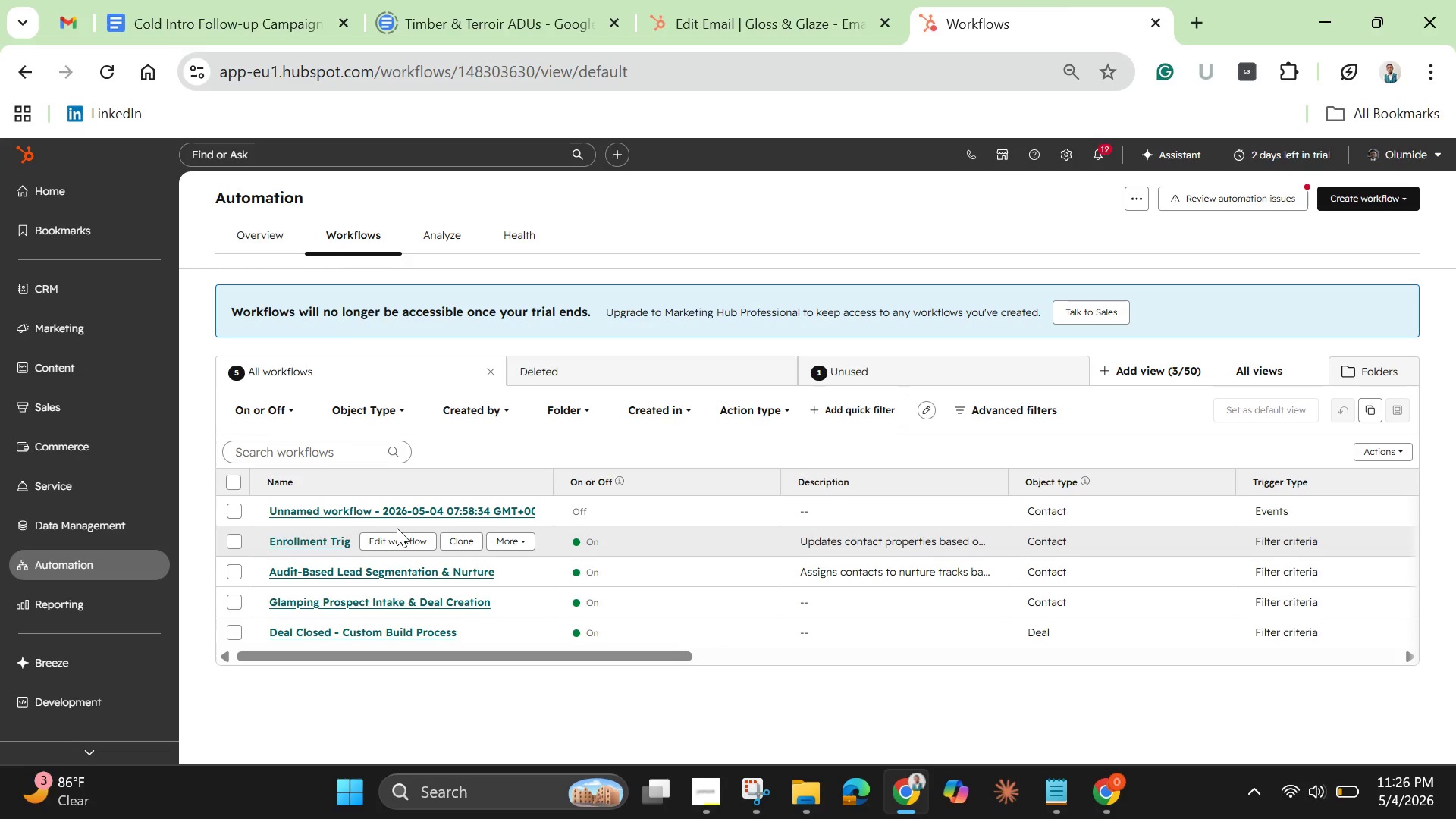 
wait(25.42)
 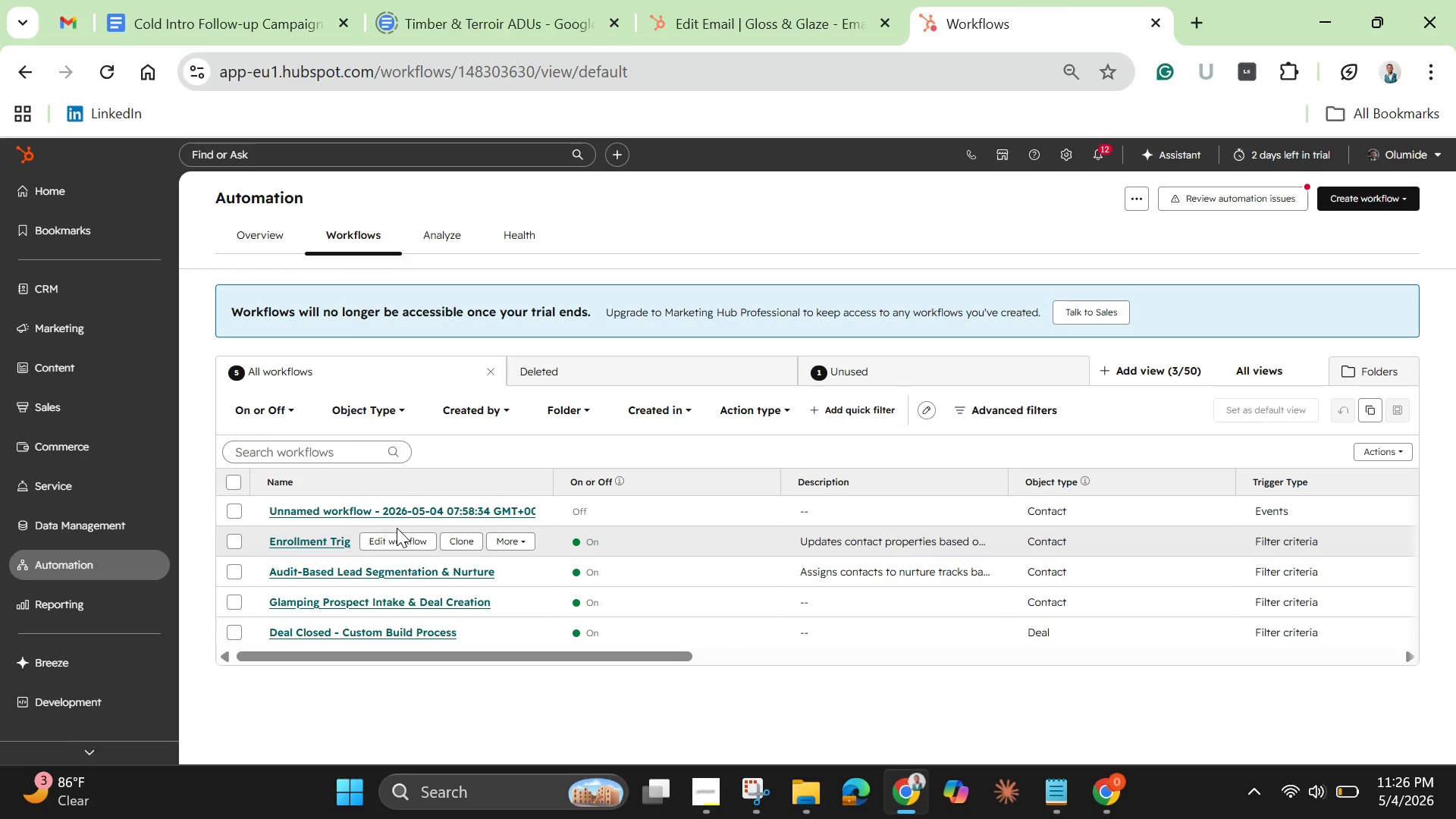 
left_click([381, 509])
 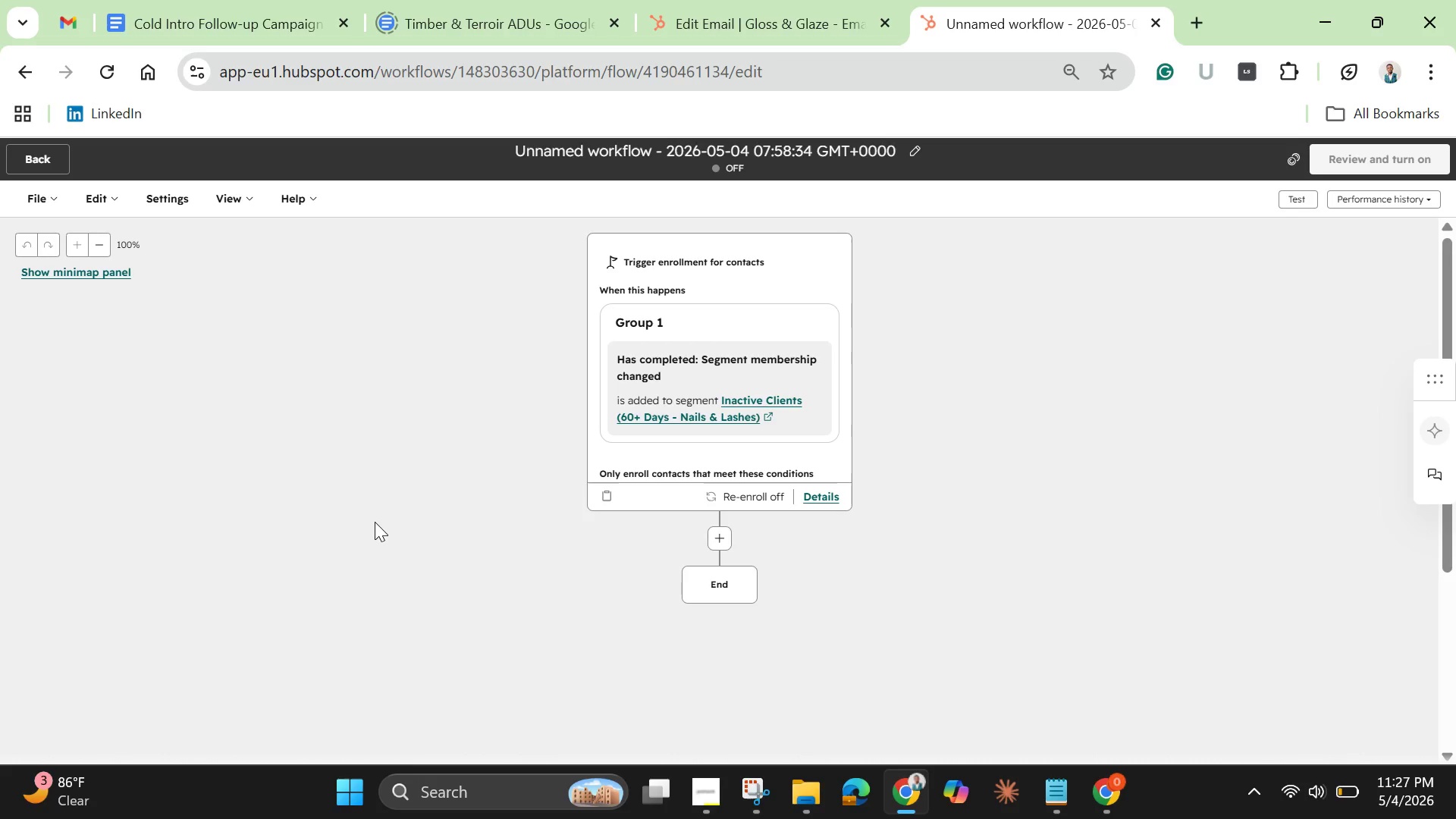 
wait(17.17)
 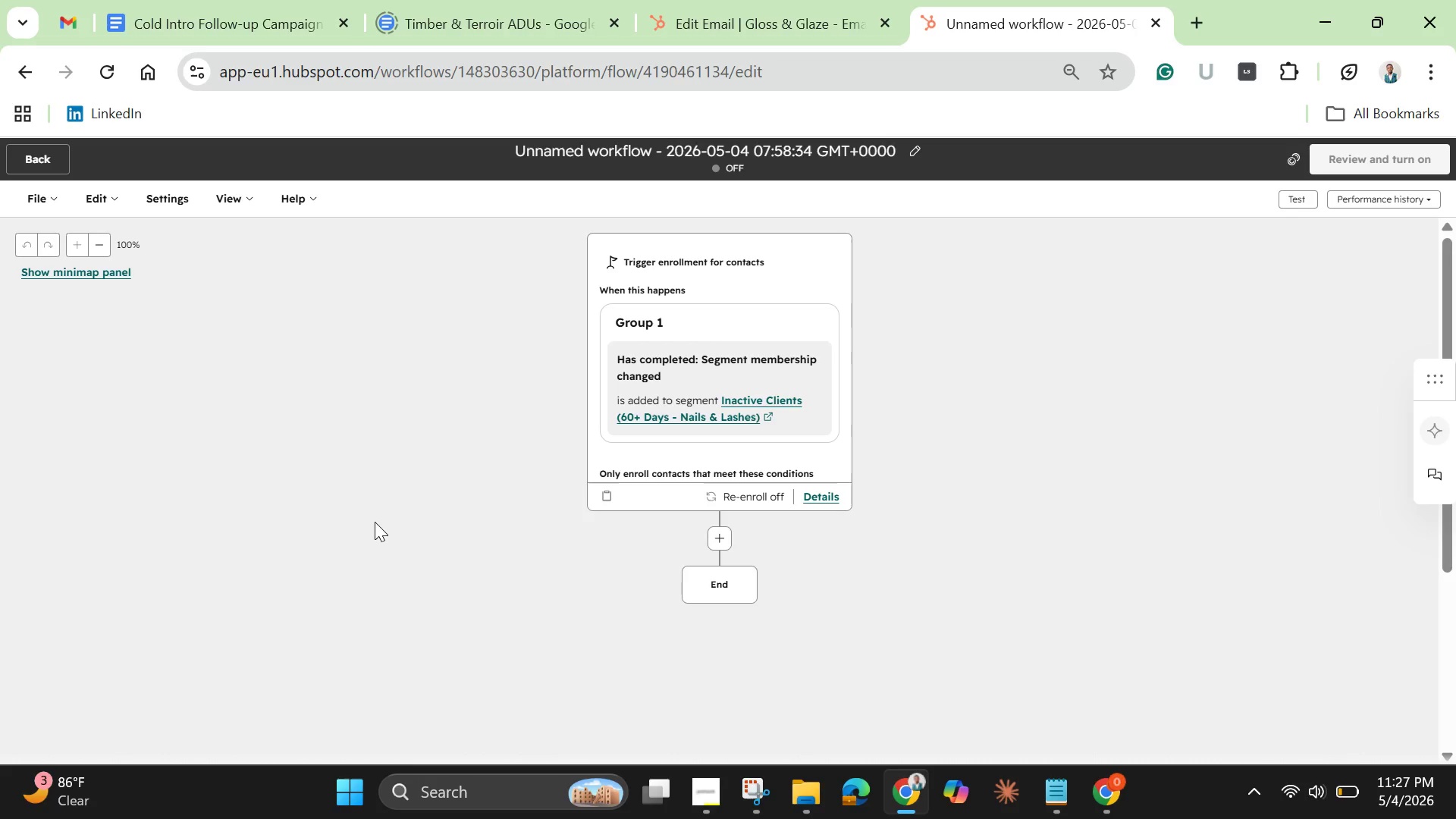 
left_click([767, 145])
 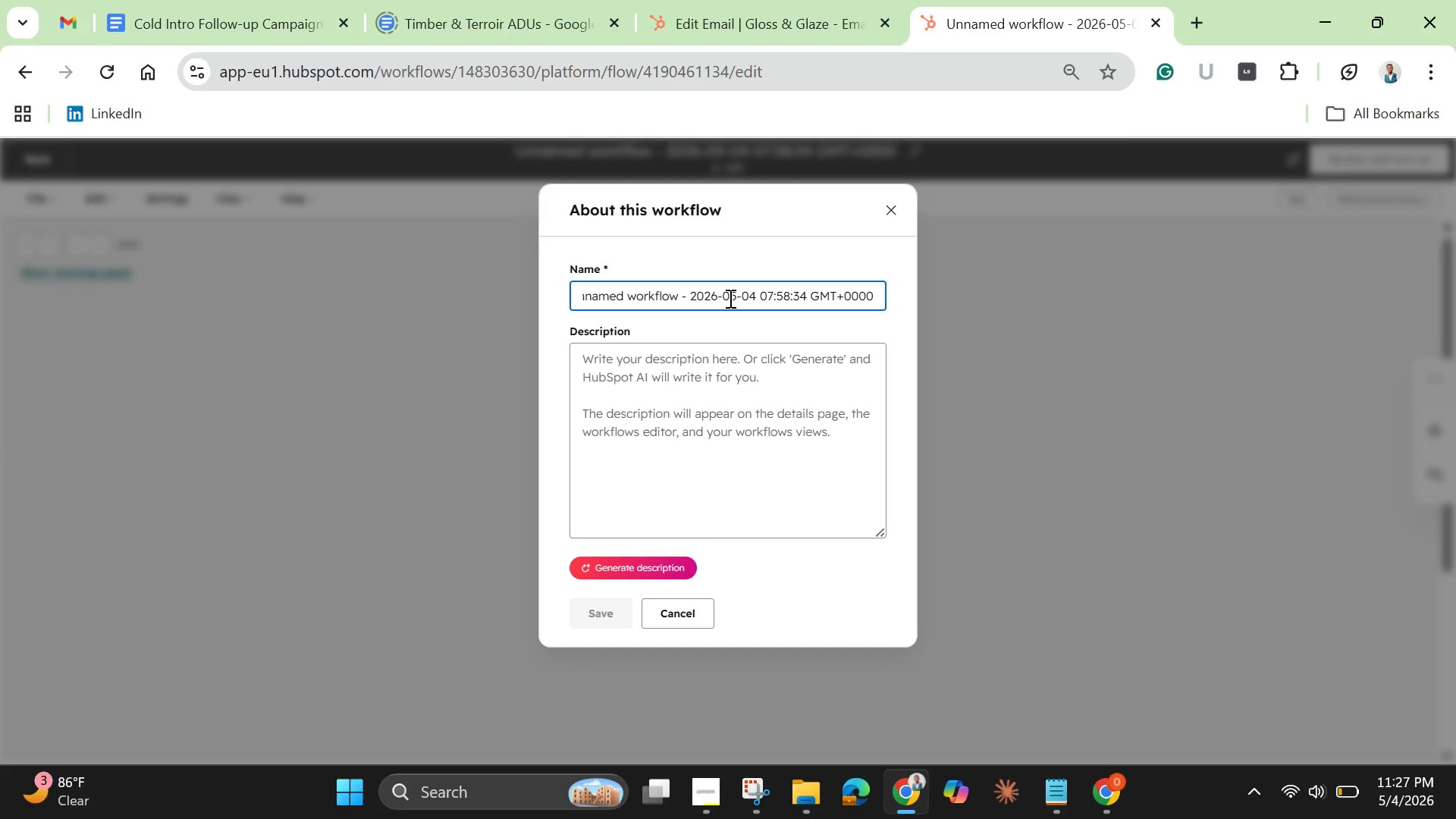 
double_click([729, 298])
 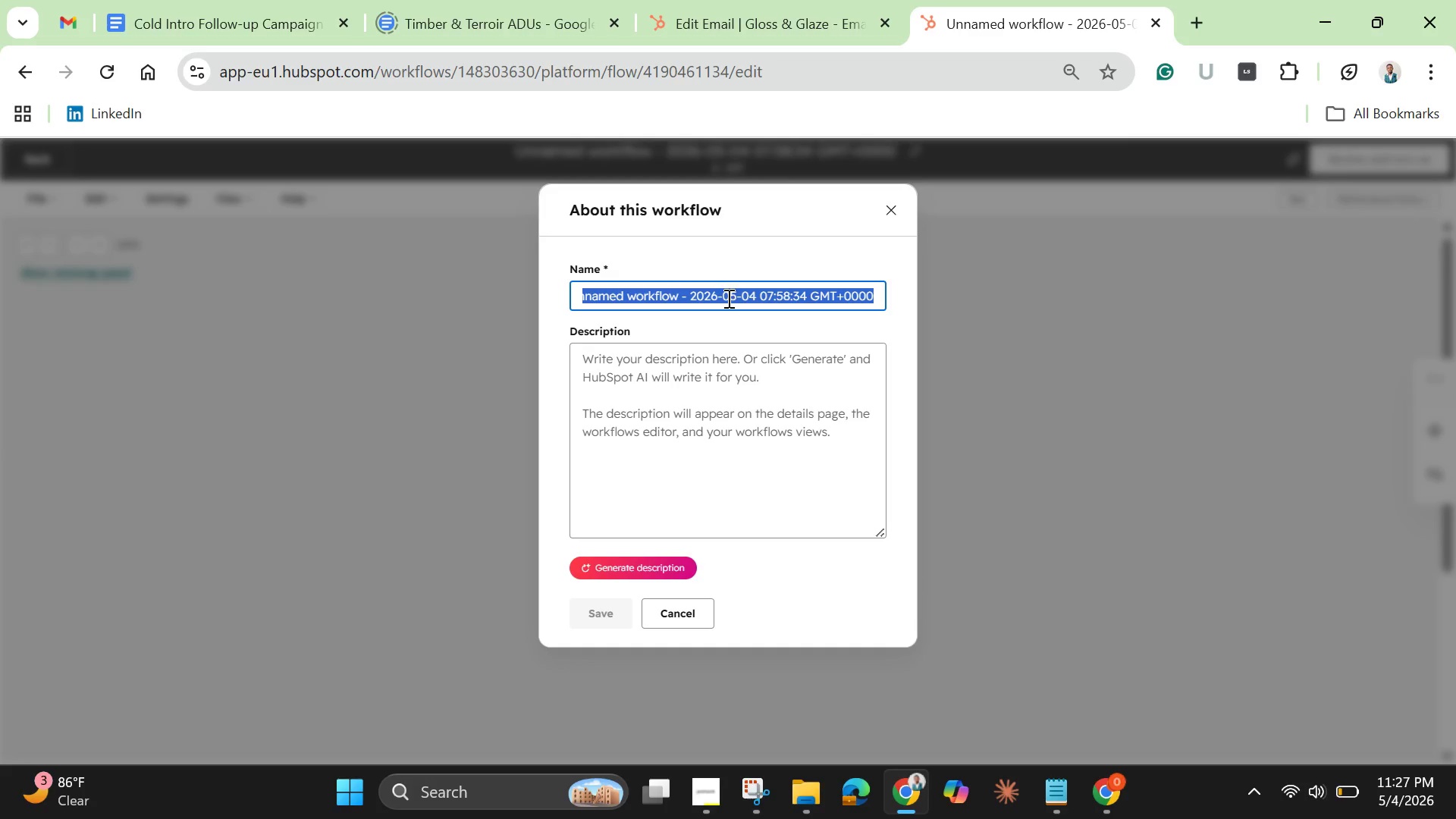 
triple_click([729, 298])
 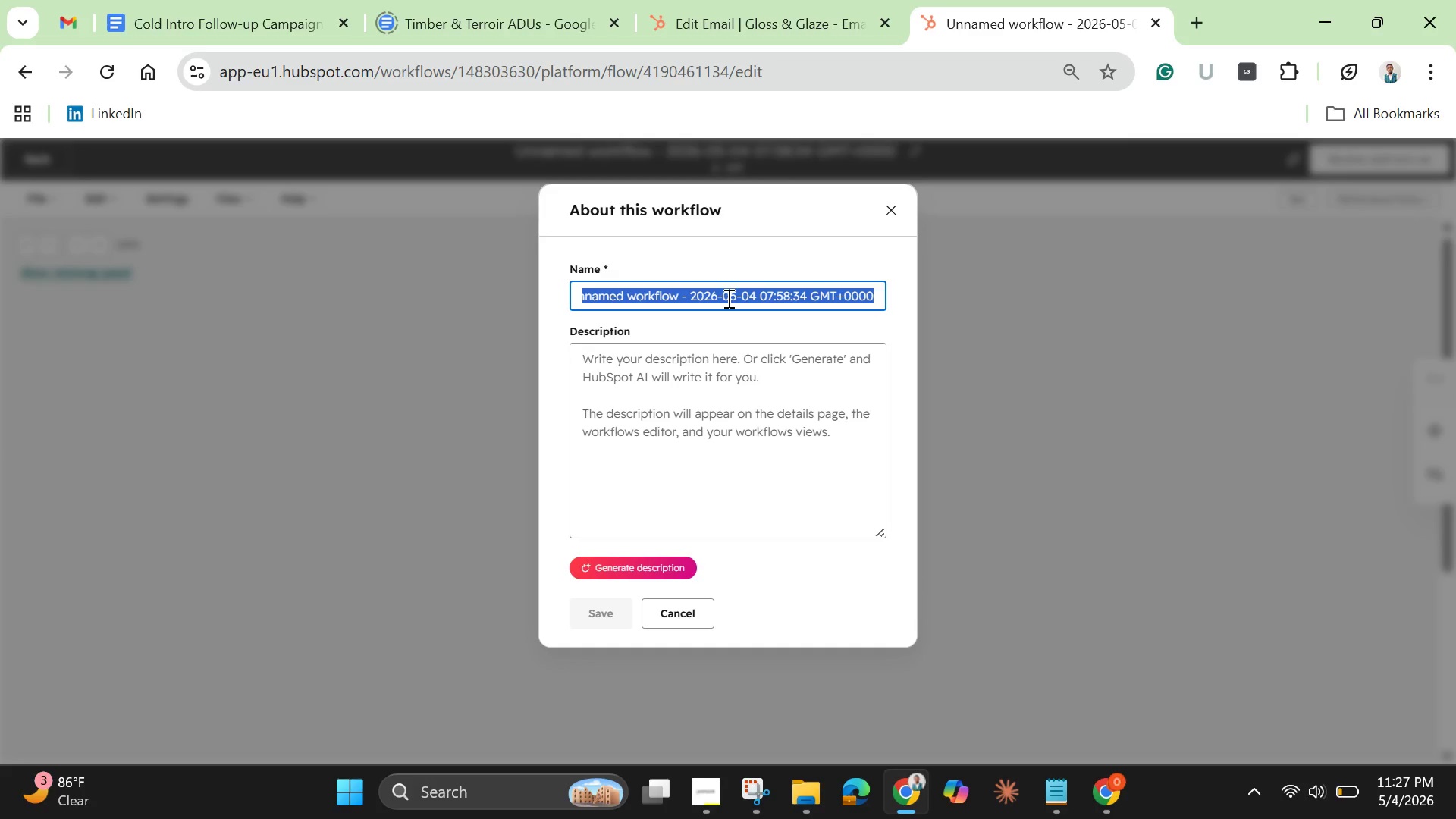 
triple_click([727, 298])
 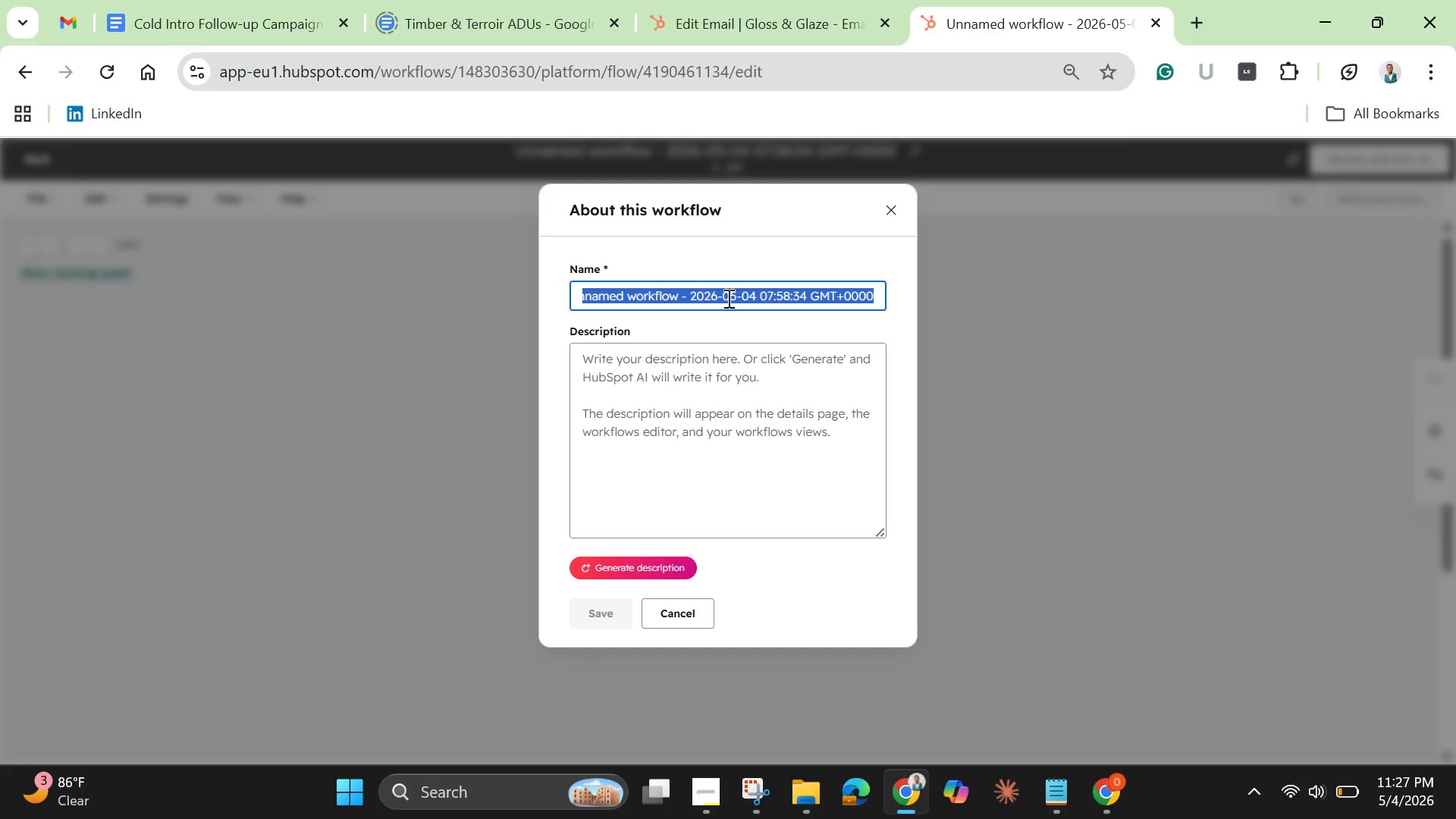 
key(Backspace)
type(Gloos)
key(Backspace)
key(Backspace)
type(ss )
 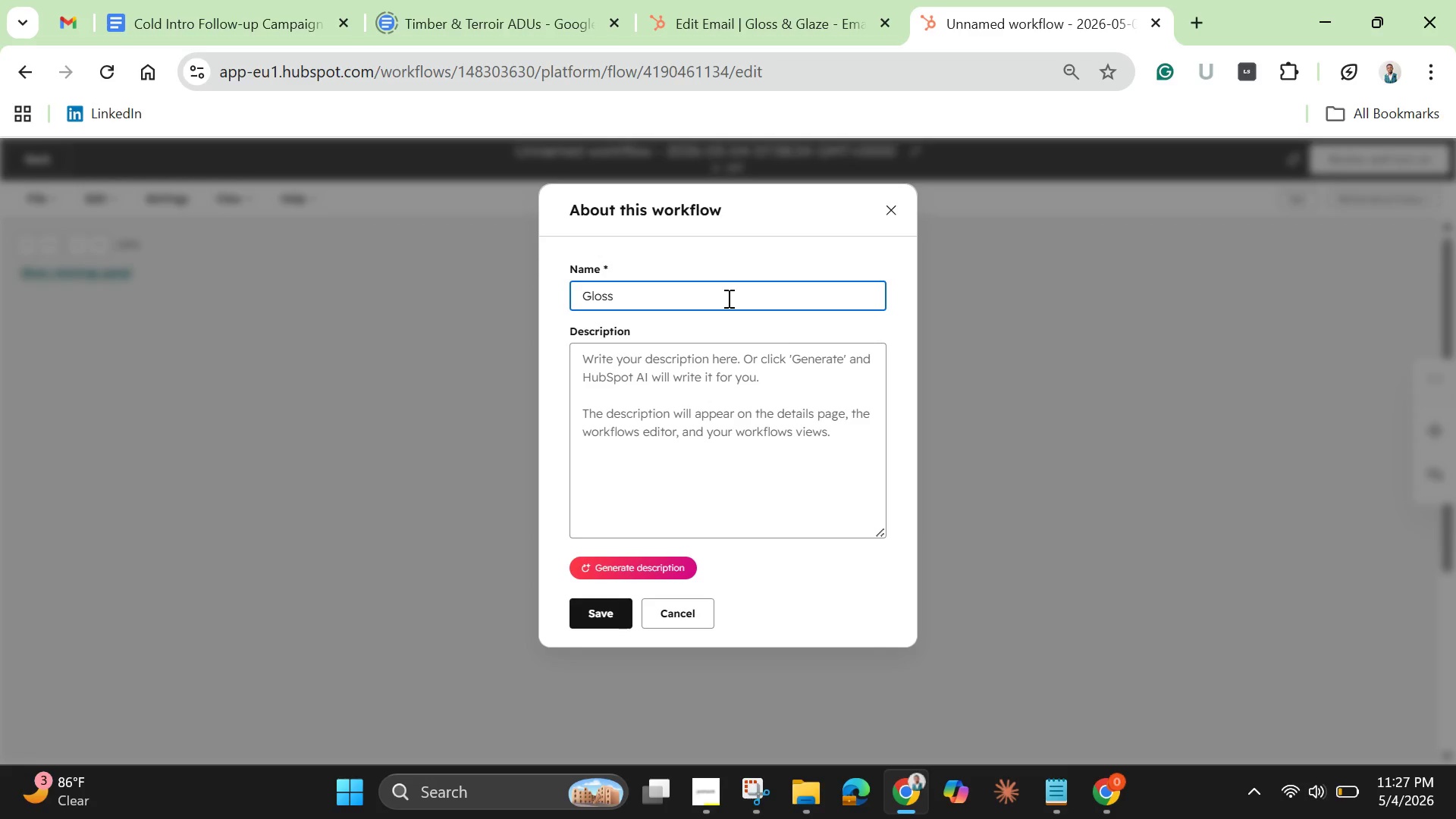 
wait(5.48)
 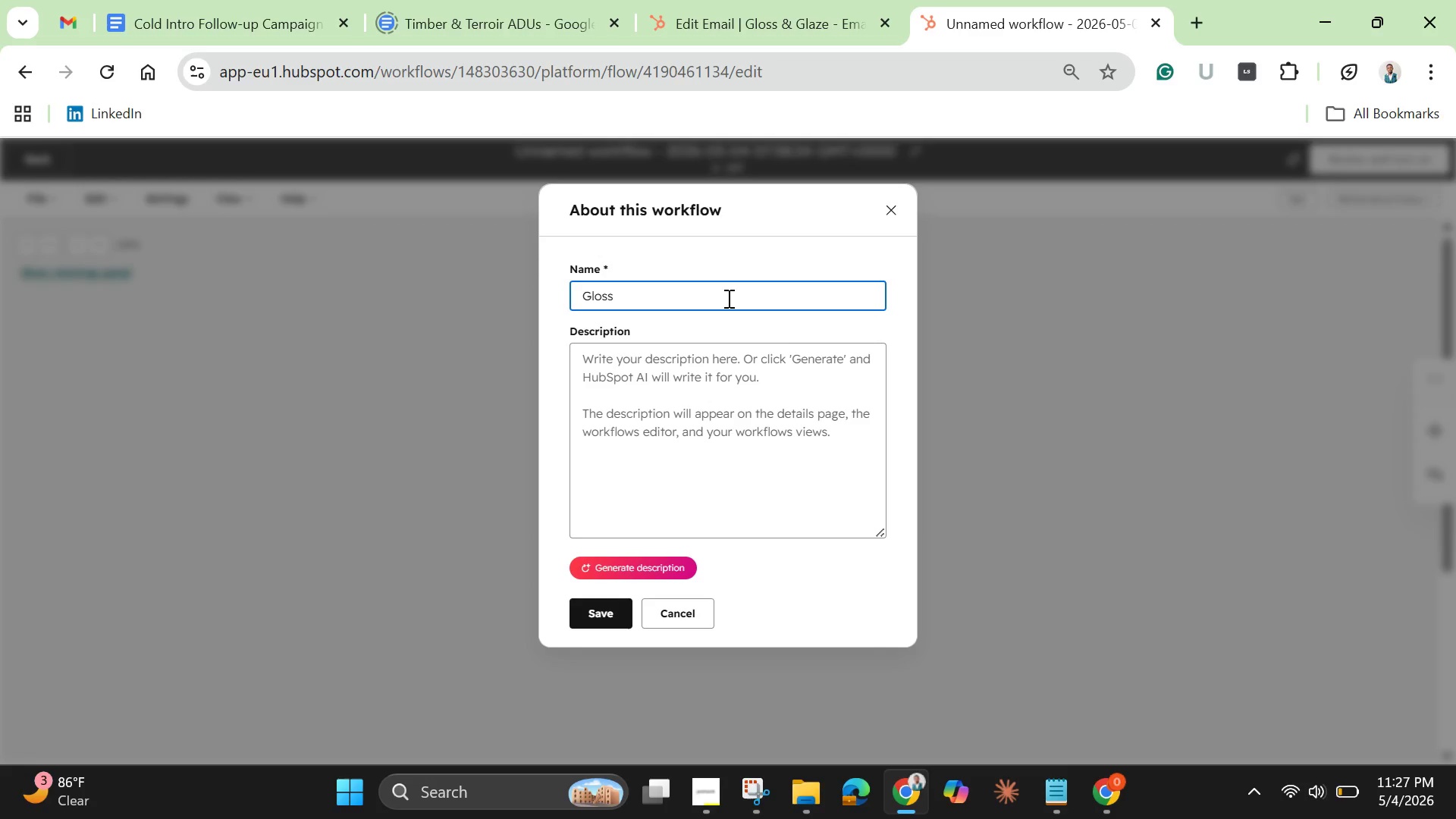 
type( )
key(Backspace)
type(^)
key(Backspace)
type(& Glaze )
 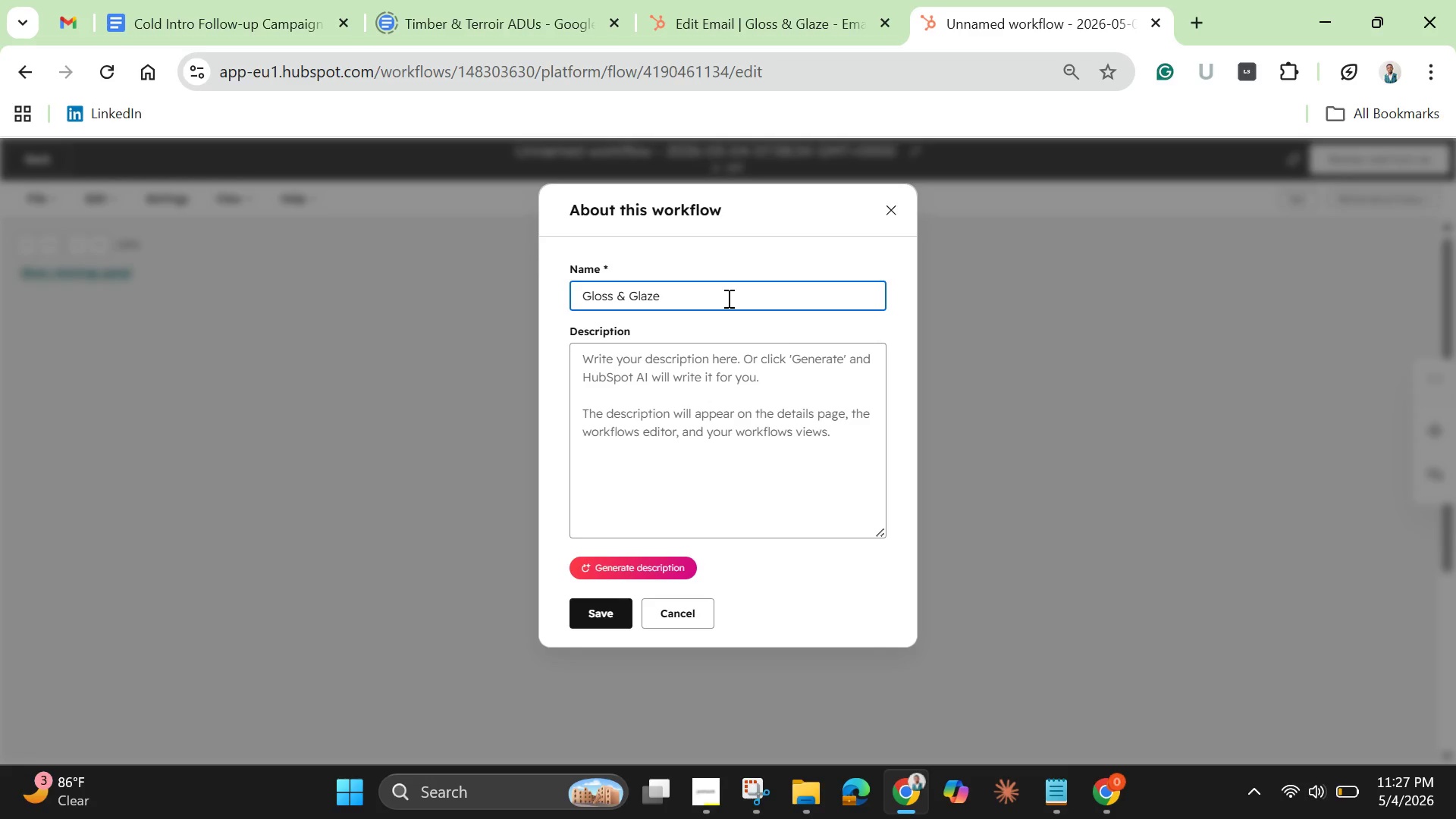 
wait(20.25)
 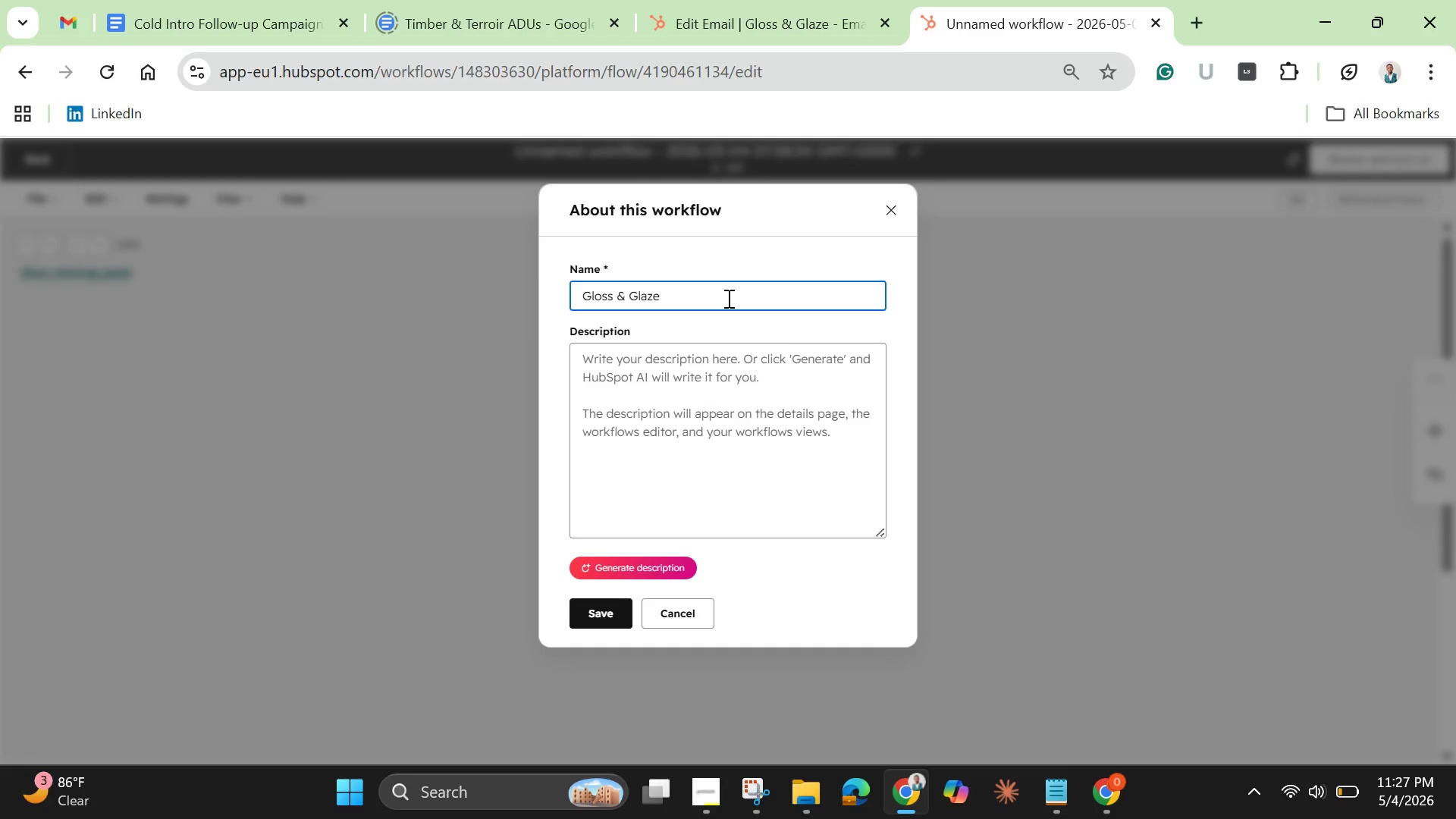 
type(Inc)
key(Backspace)
type(active Clients)
 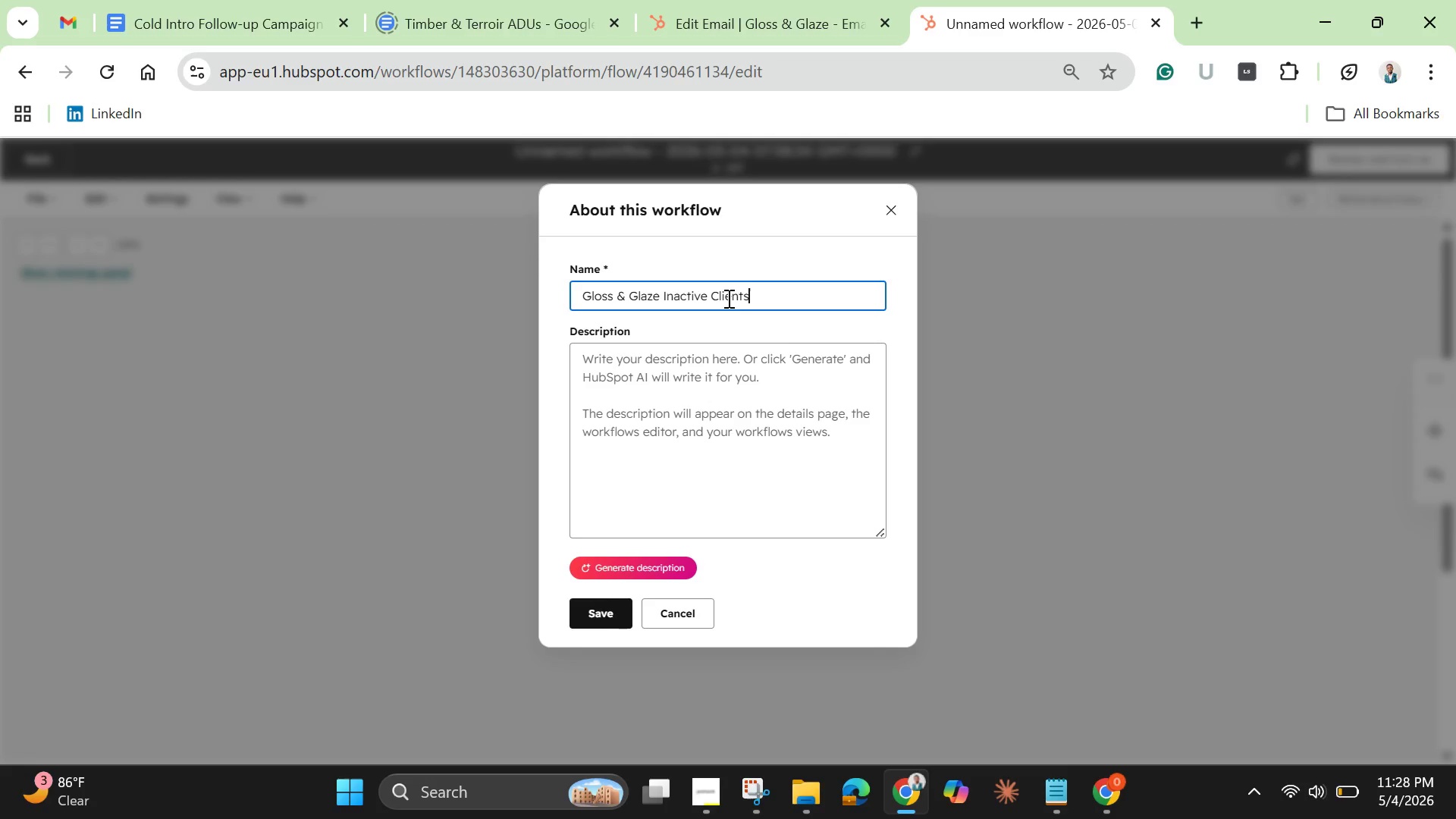 
key(Enter)
 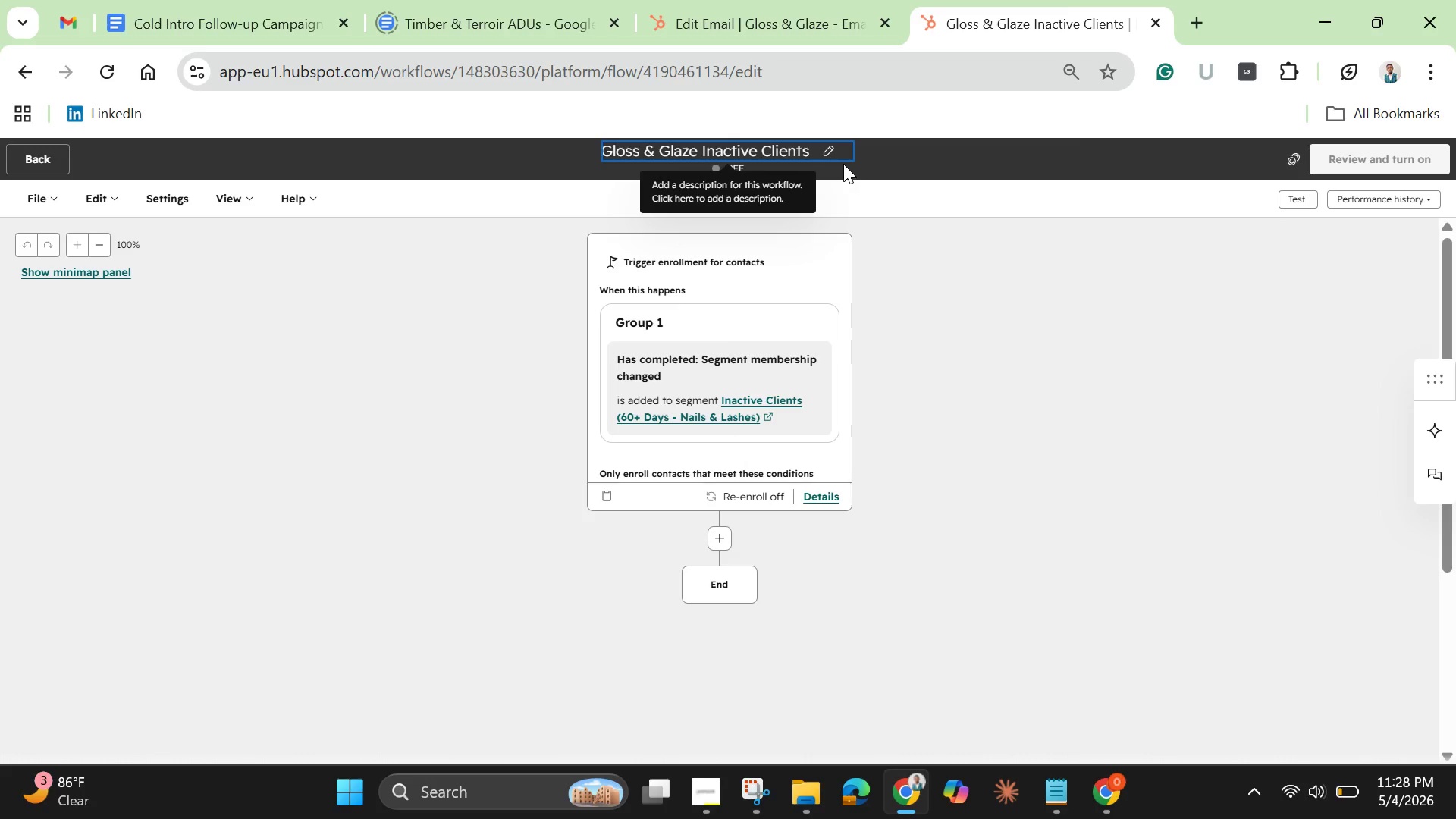 
left_click([833, 148])
 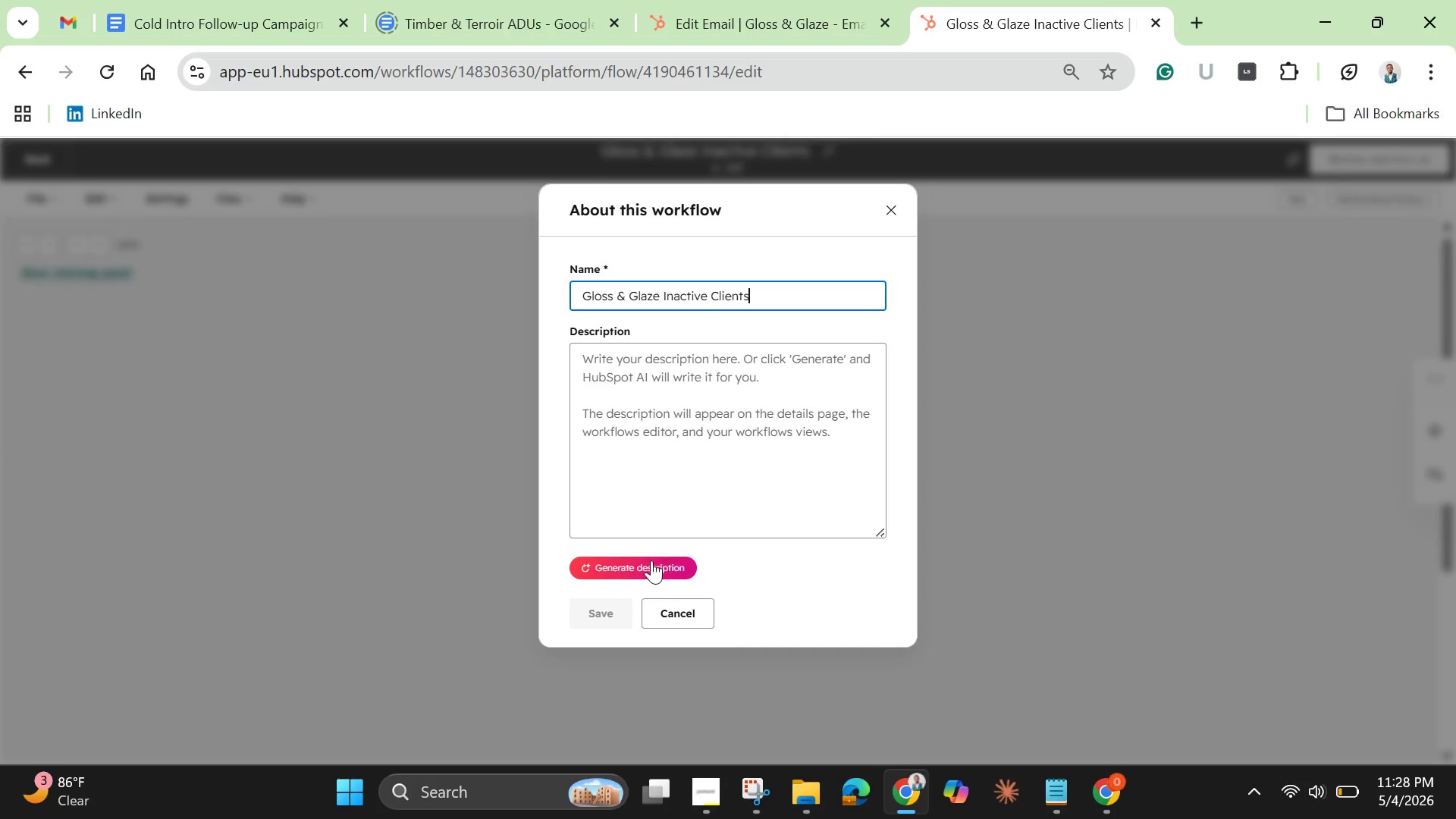 
left_click([650, 563])
 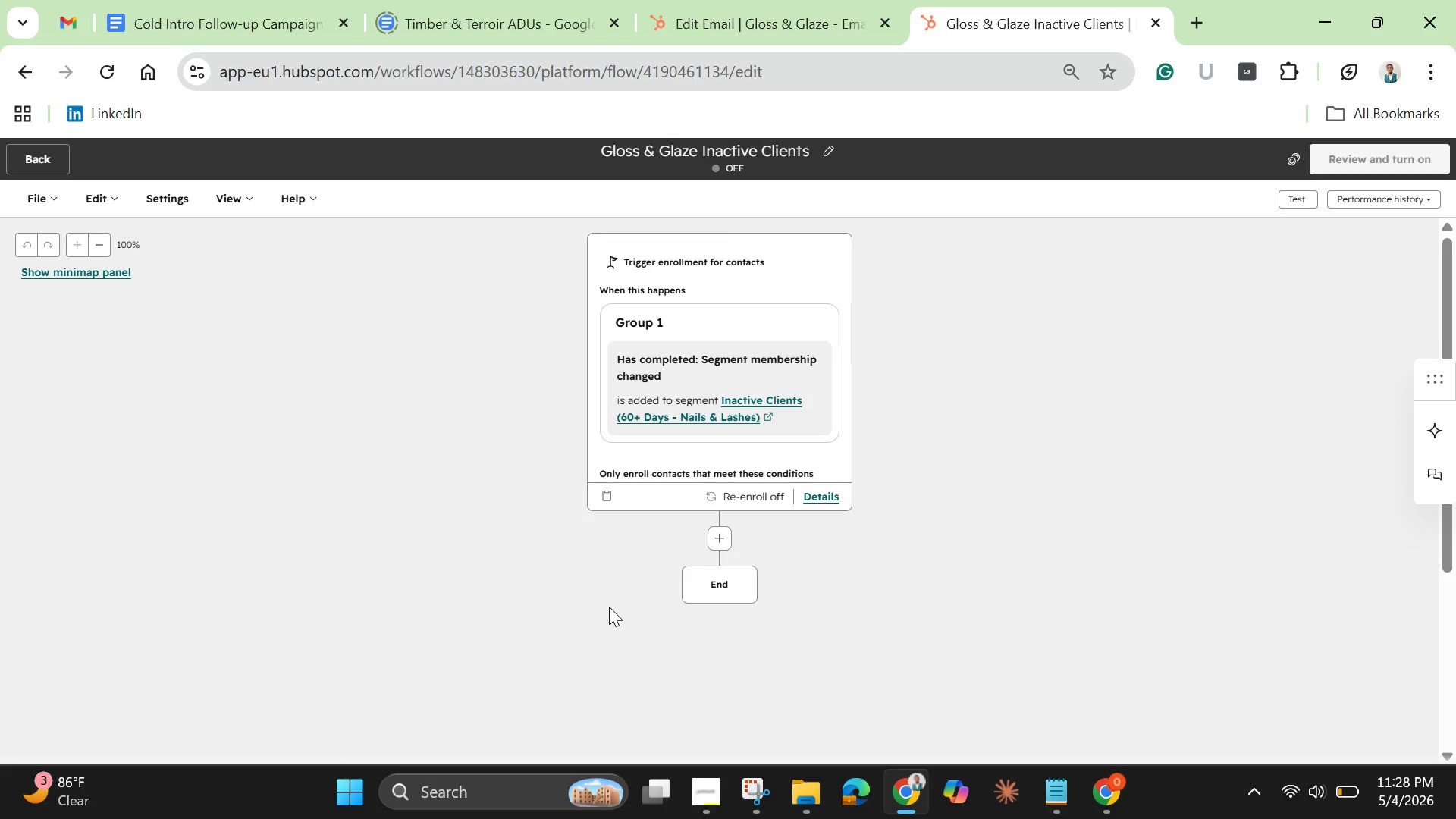 
wait(28.14)
 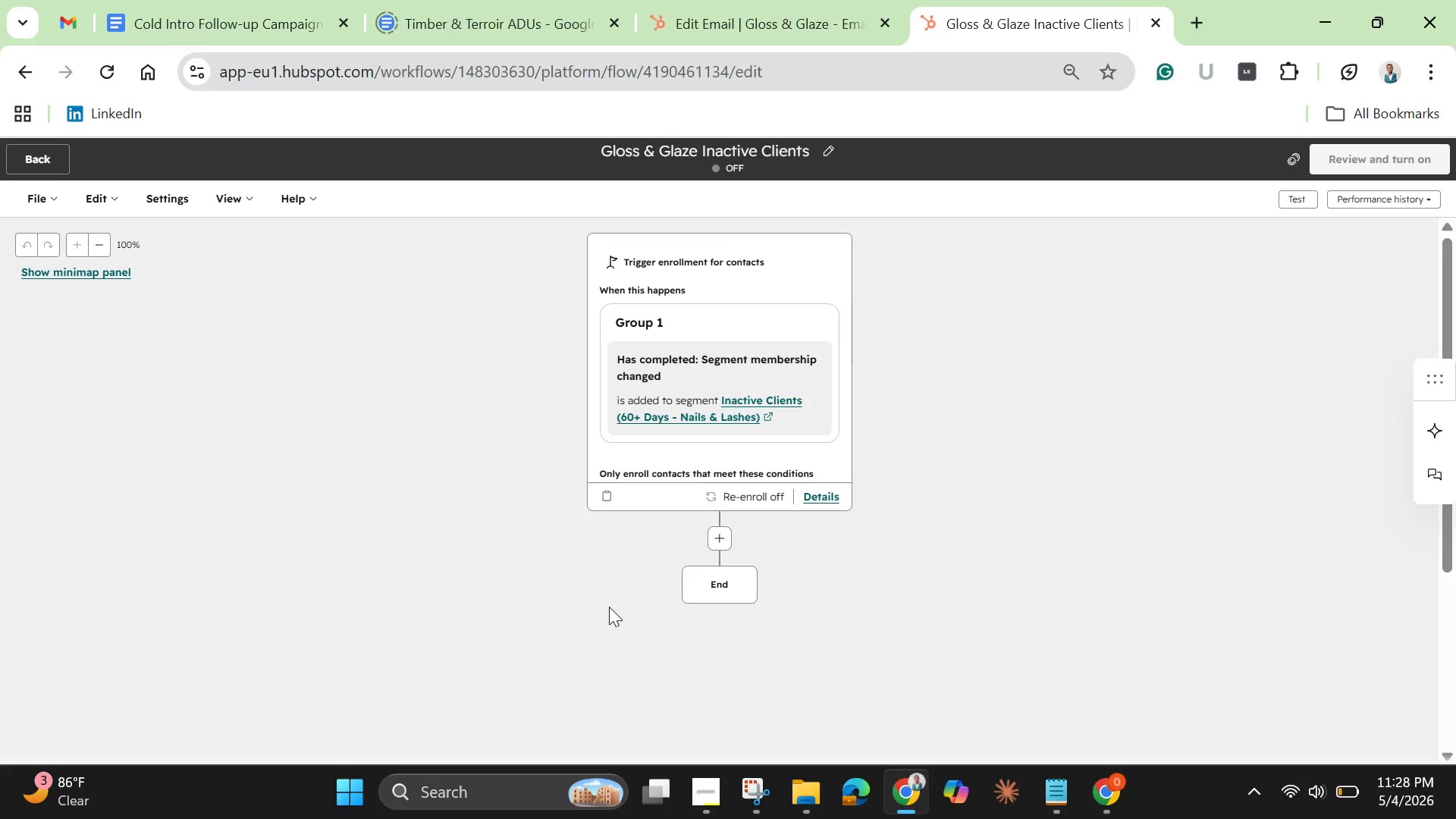 
left_click([724, 533])
 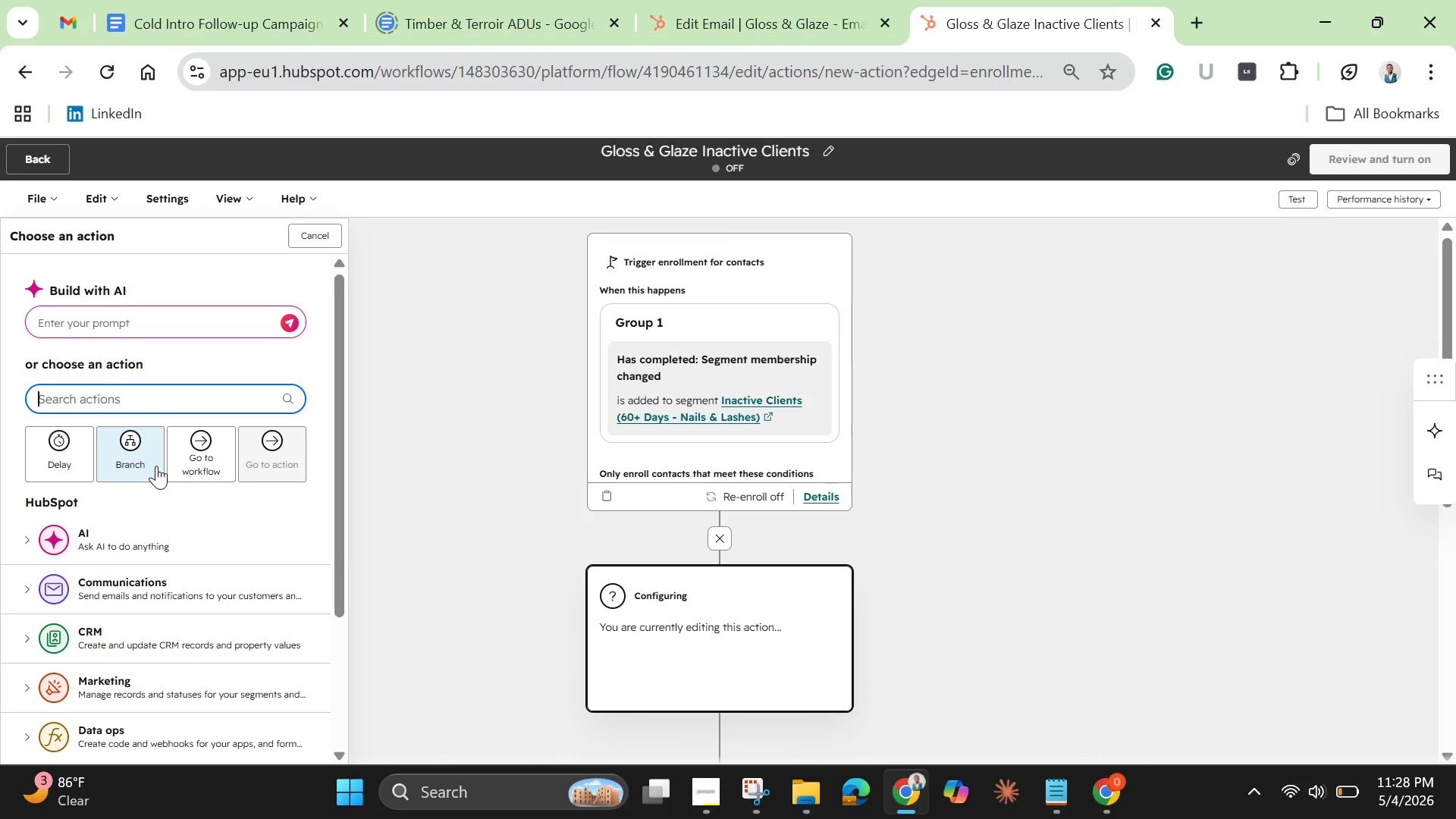 
type(send email)
 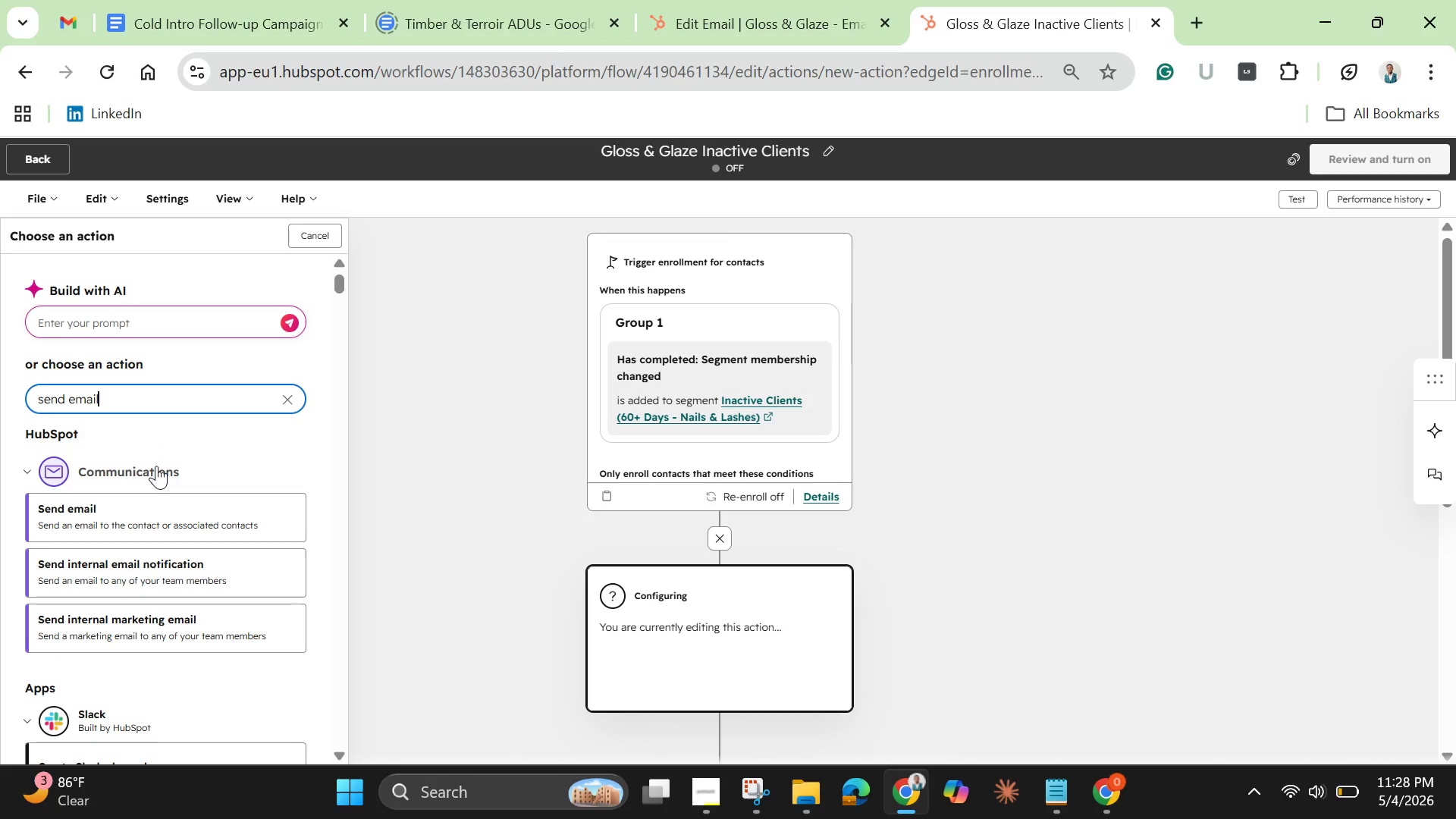 
wait(5.58)
 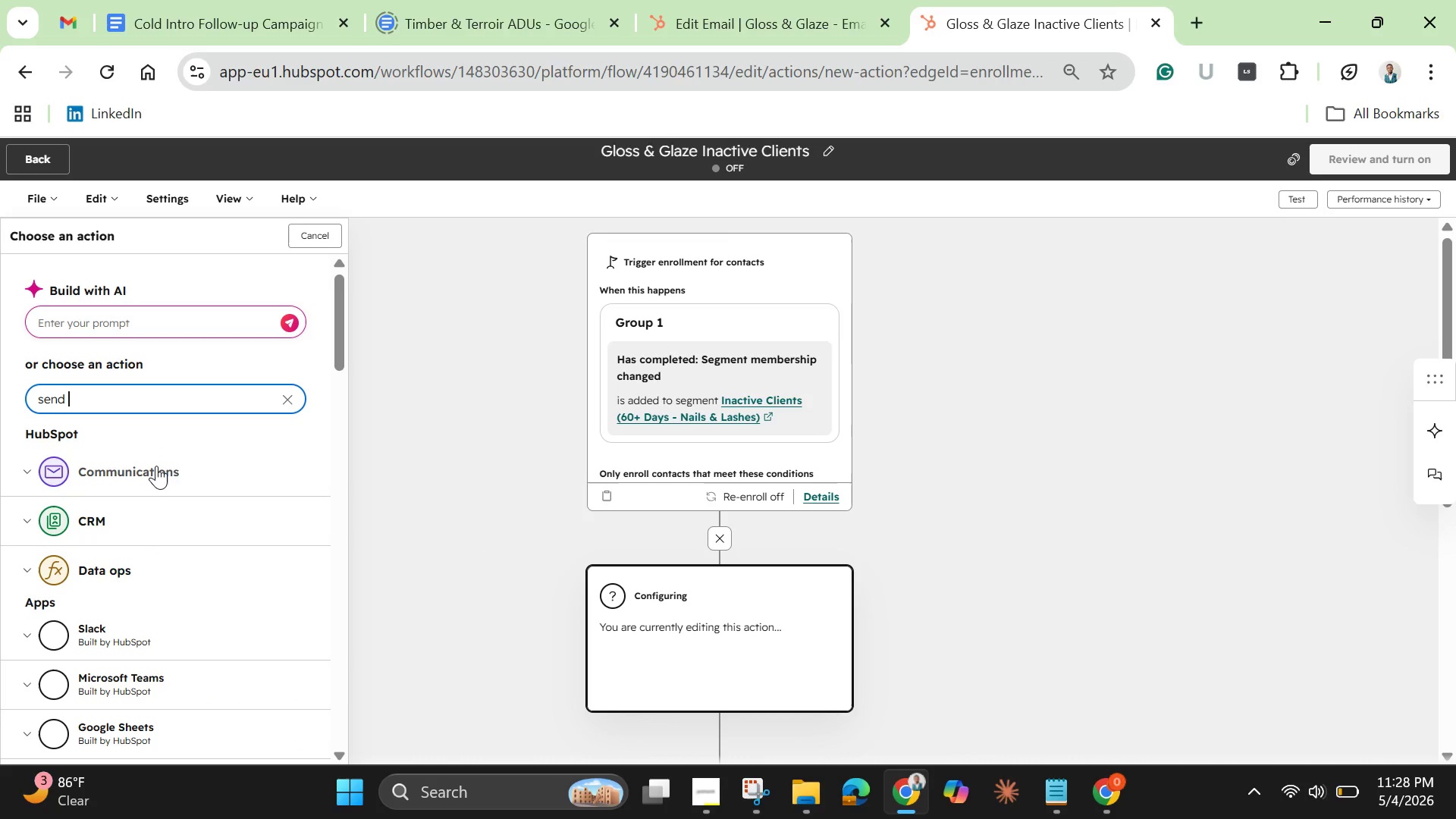 
left_click([99, 506])
 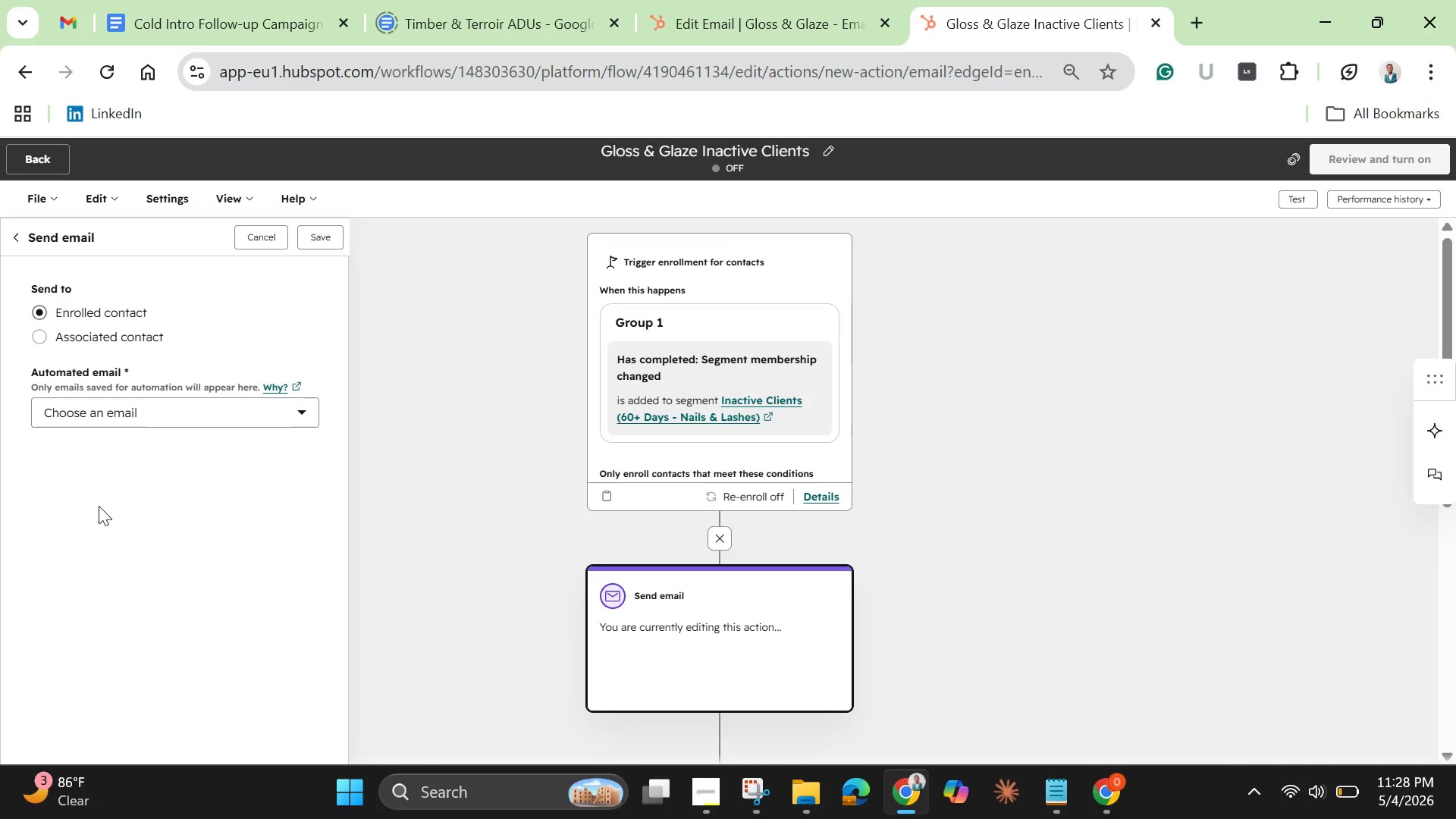 
wait(8.17)
 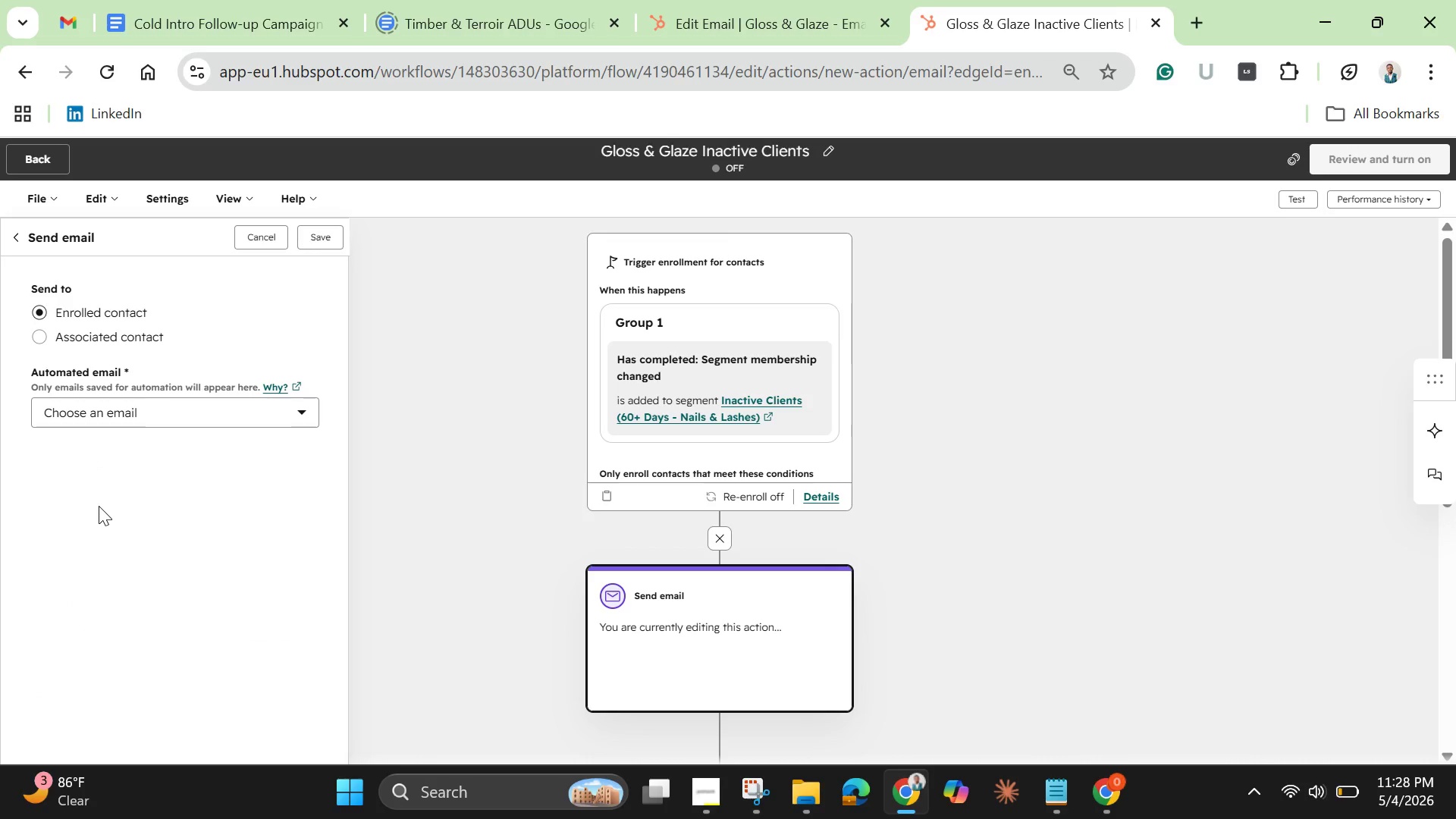 
left_click([217, 412])
 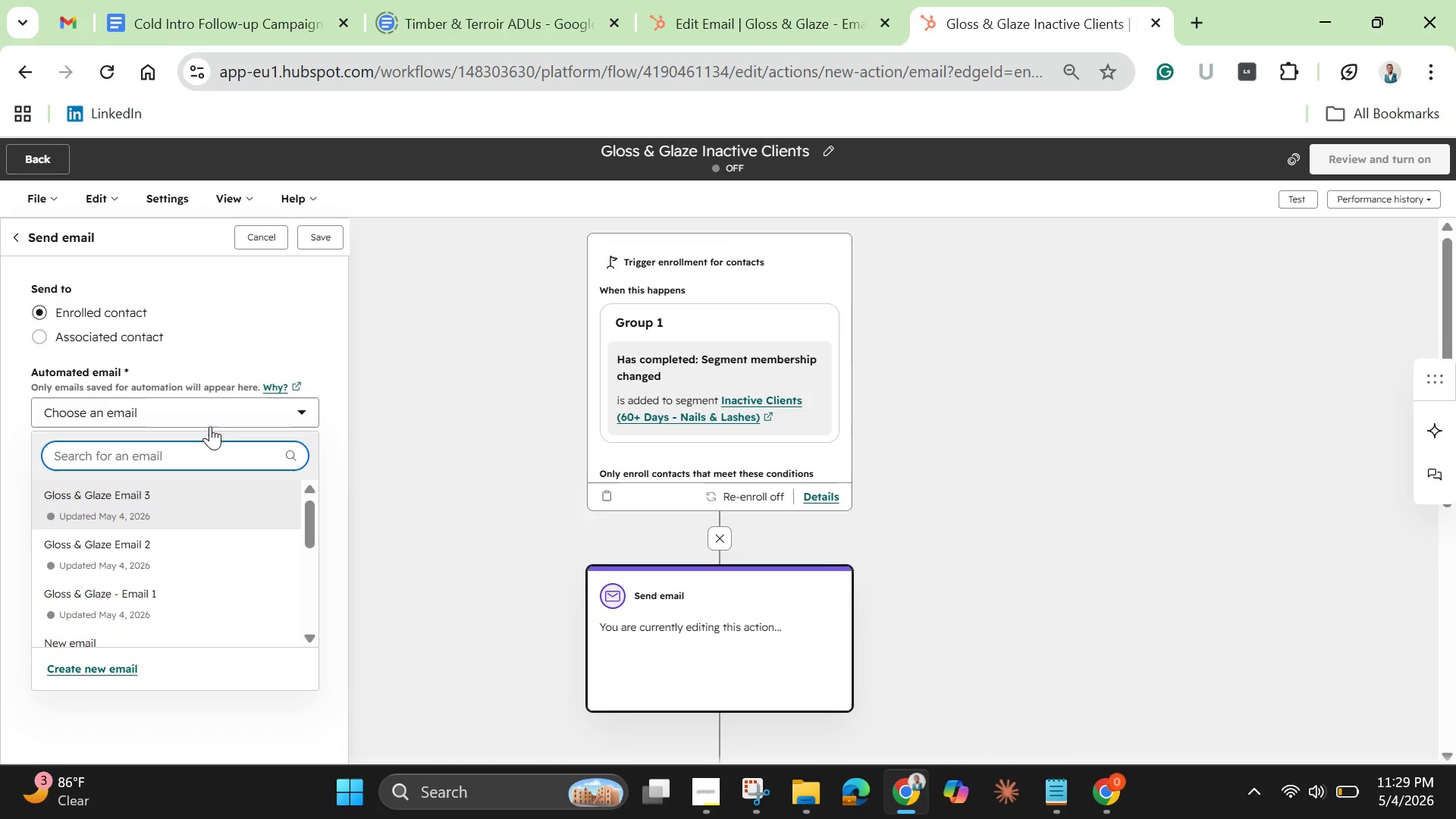 
mouse_move([175, 560])
 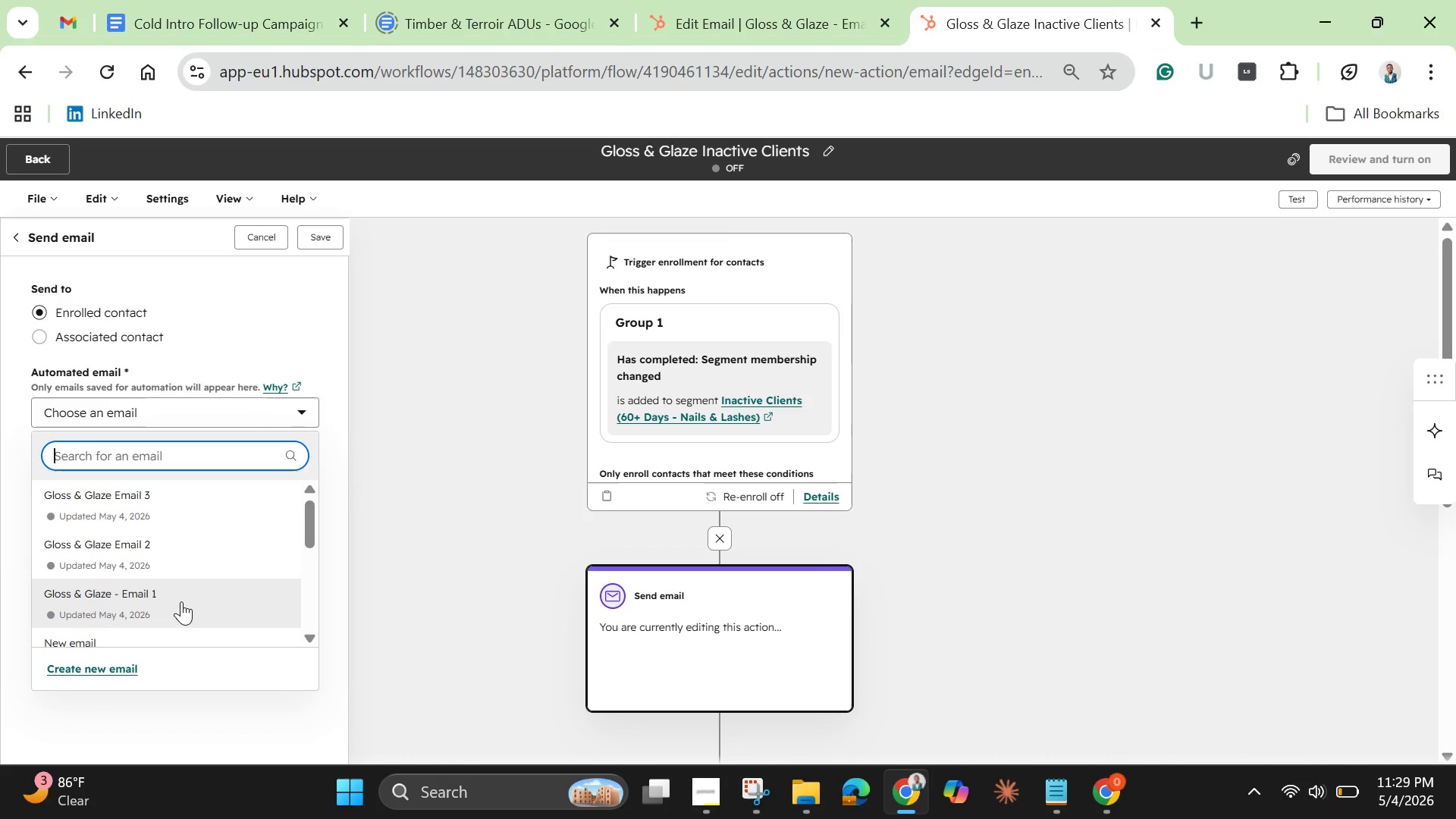 
left_click([181, 601])
 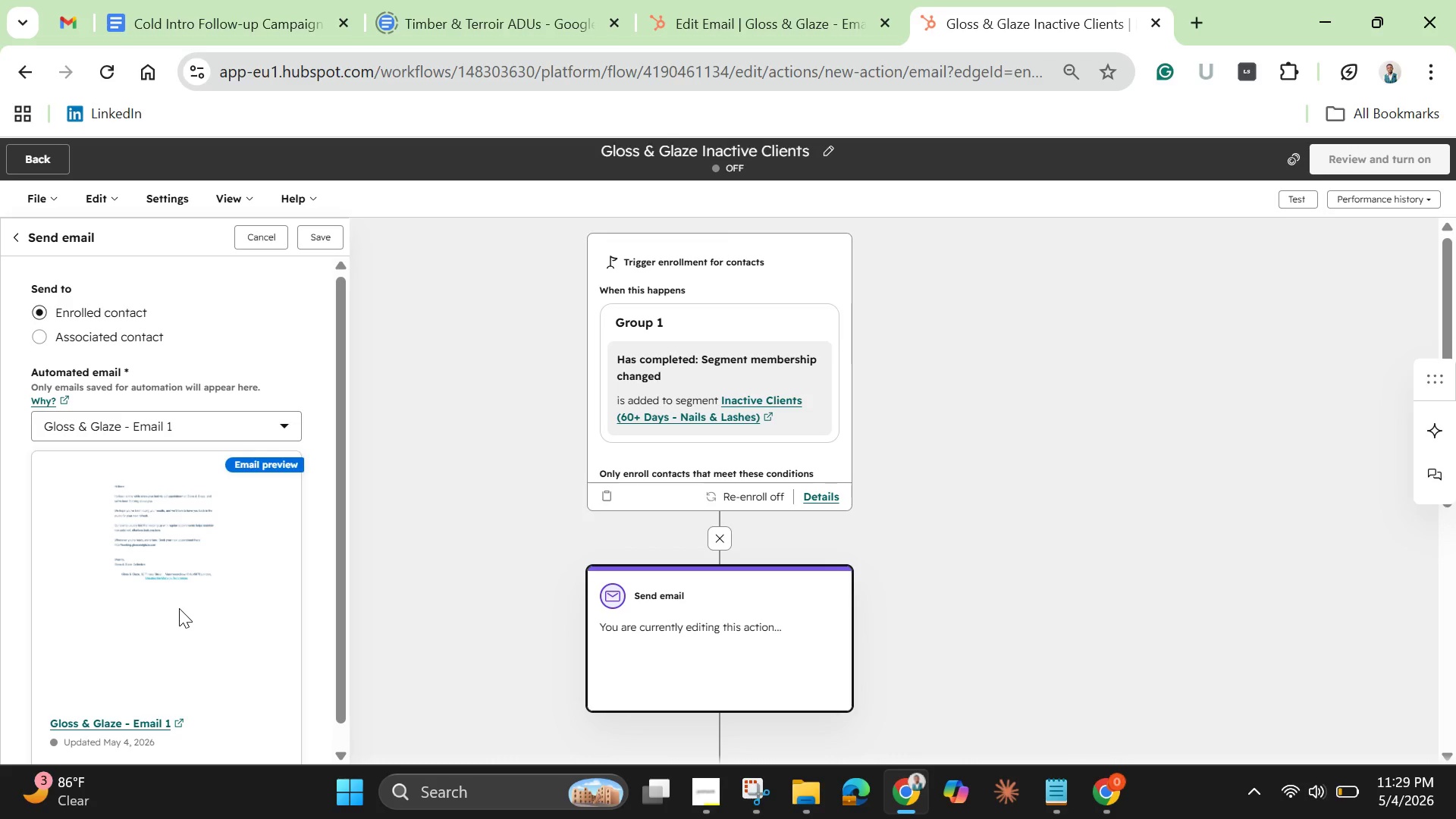 
wait(5.3)
 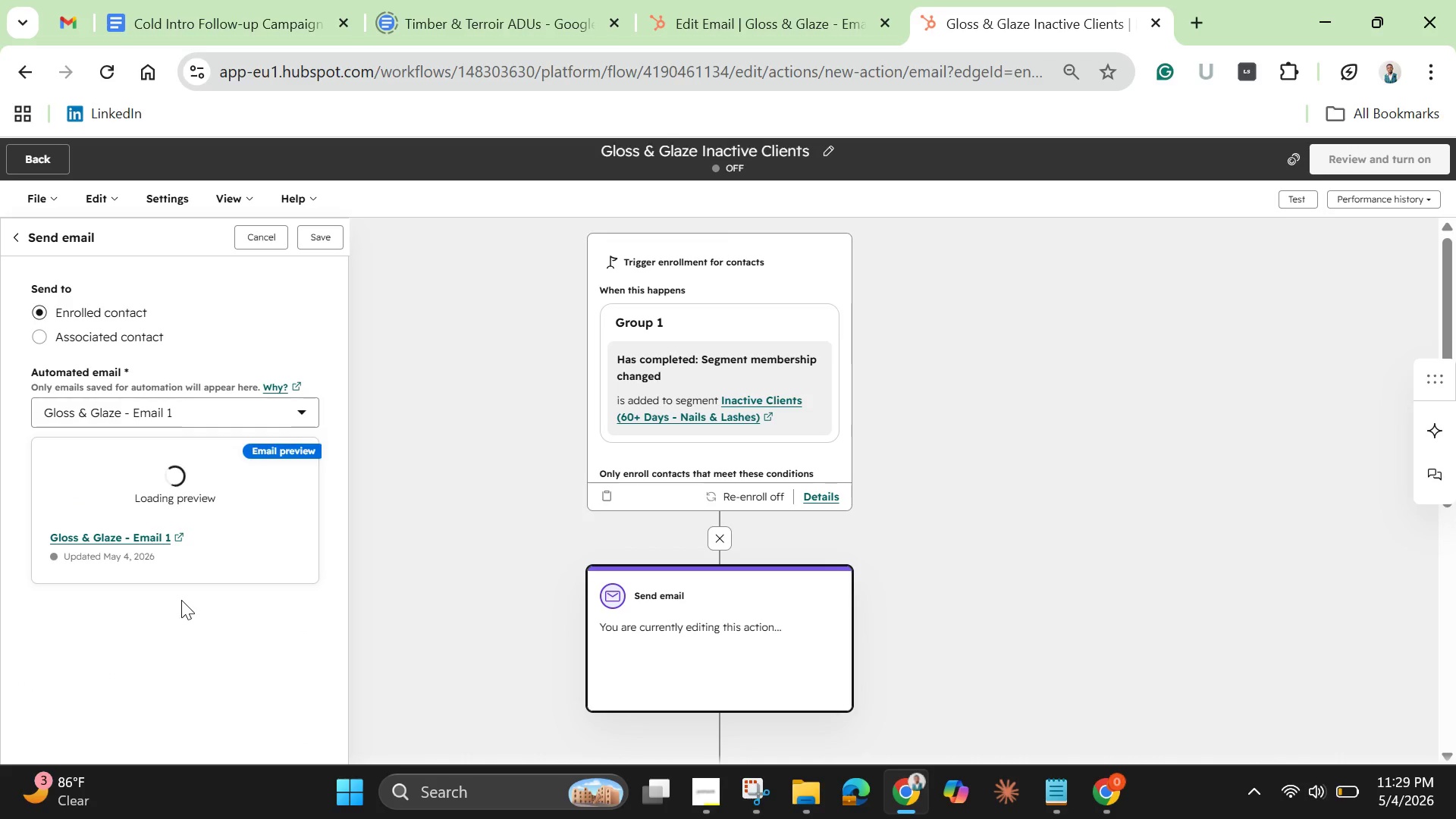 
scroll: coordinate [179, 608], scroll_direction: down, amount: 1.0
 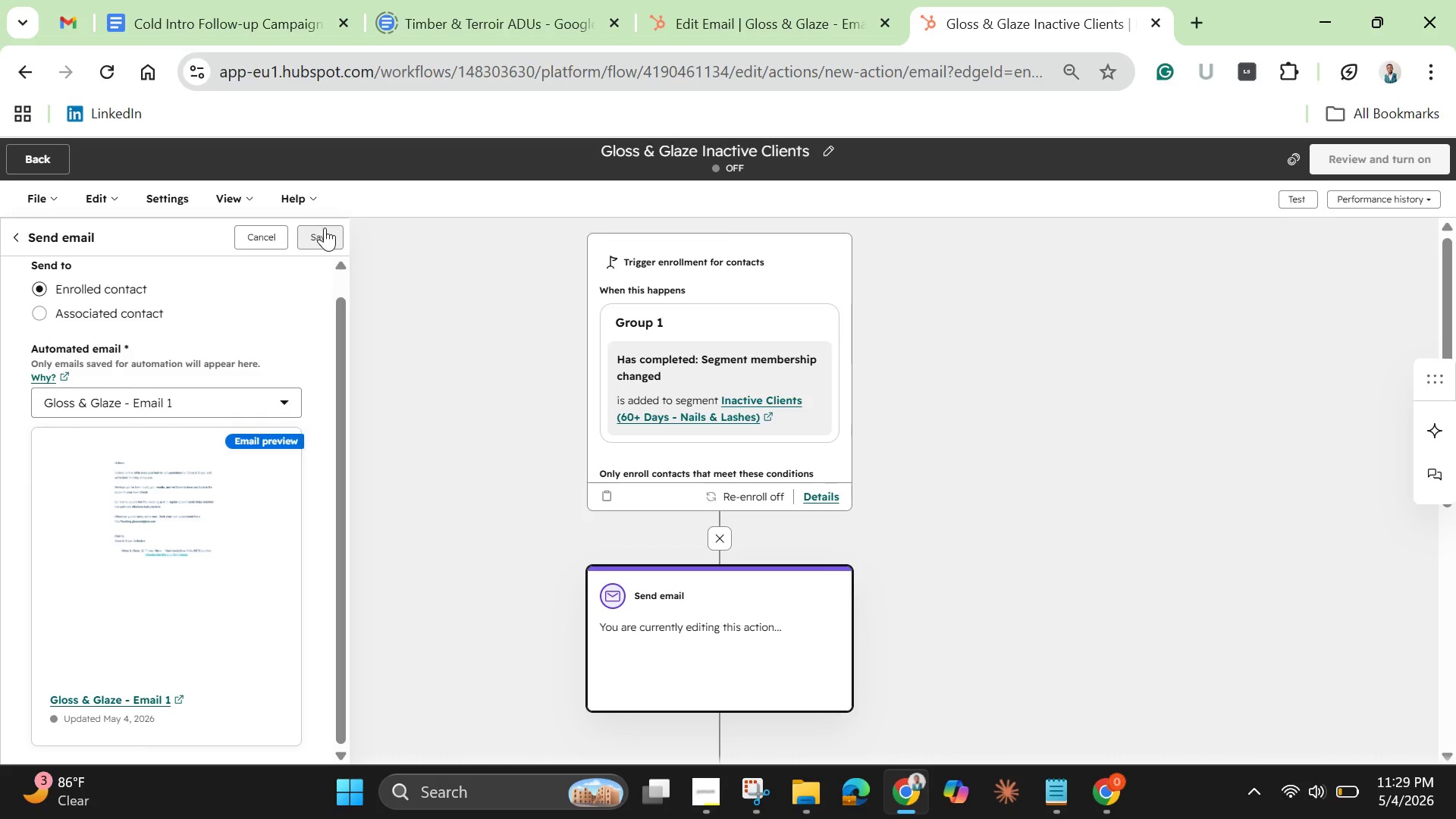 
left_click([323, 231])
 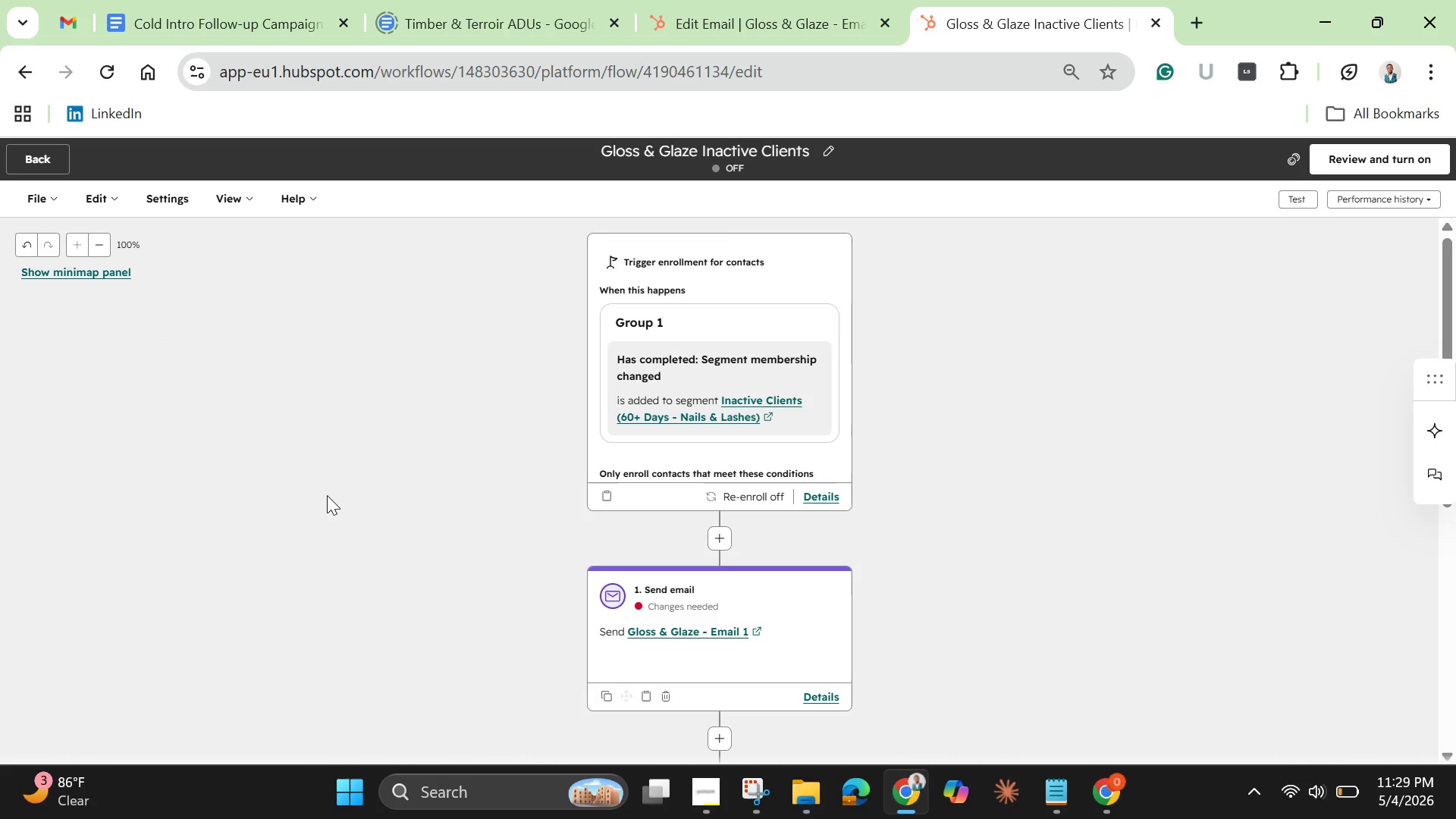 
wait(7.5)
 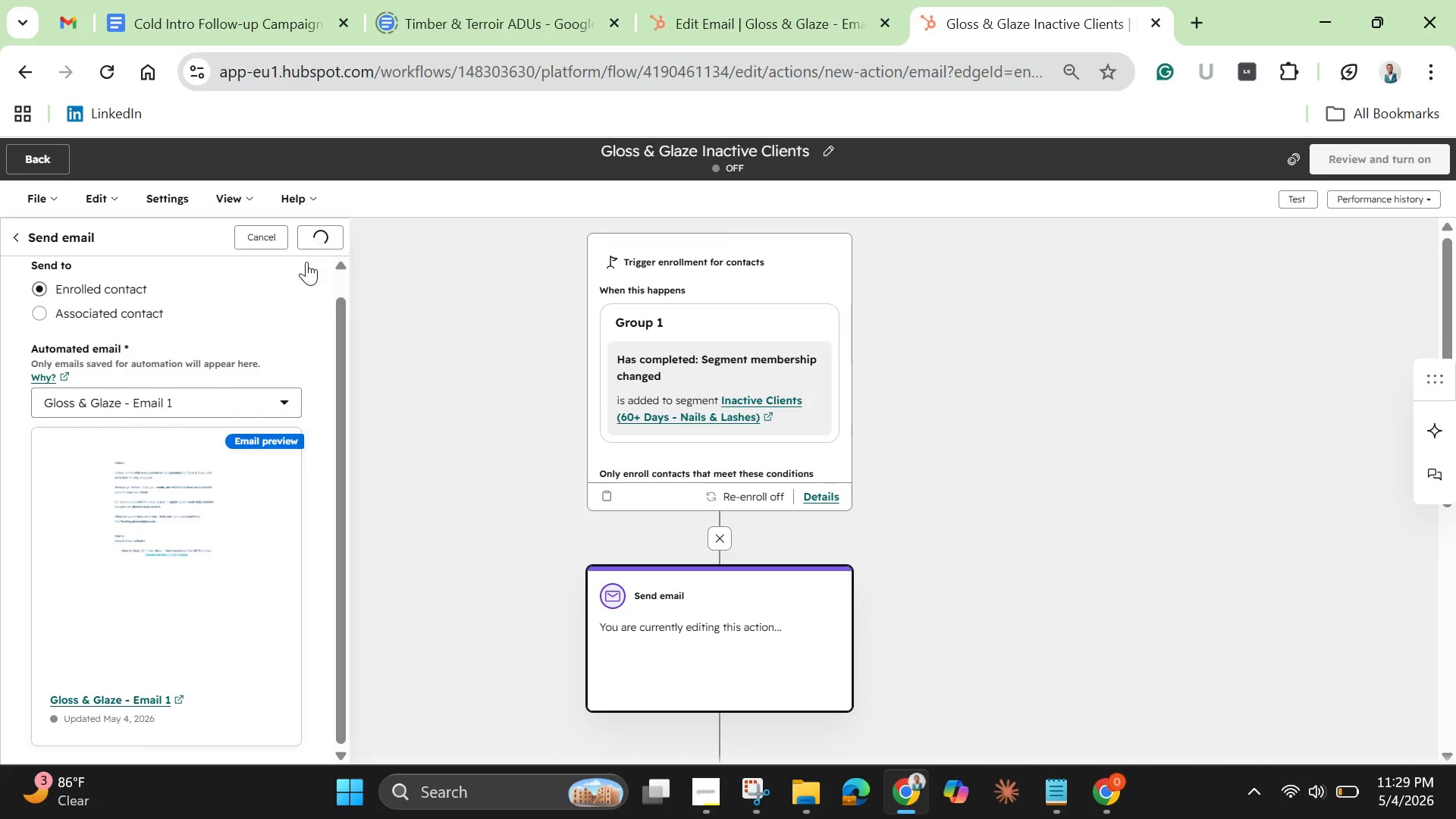 
left_click([673, 608])
 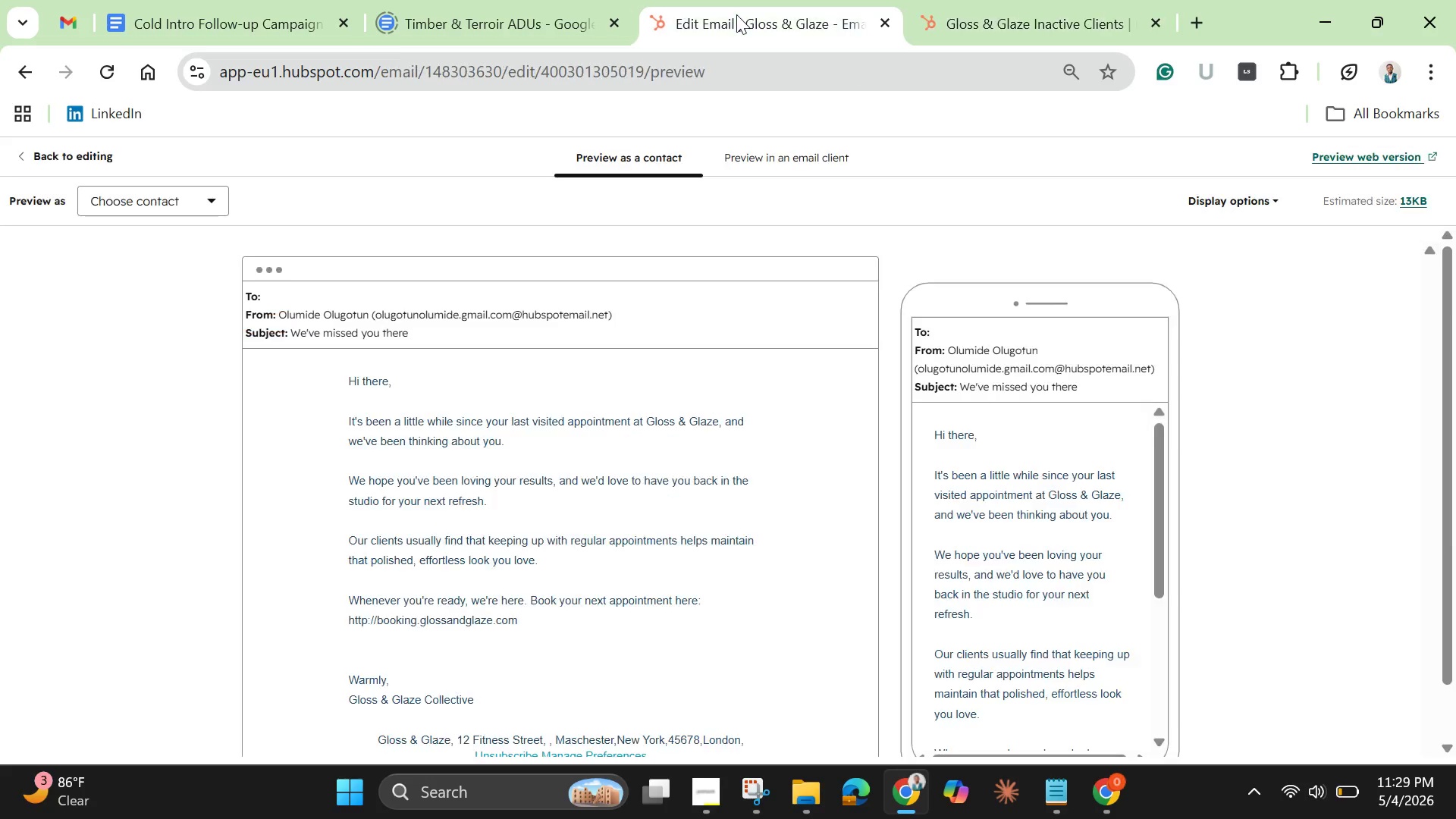 
wait(15.86)
 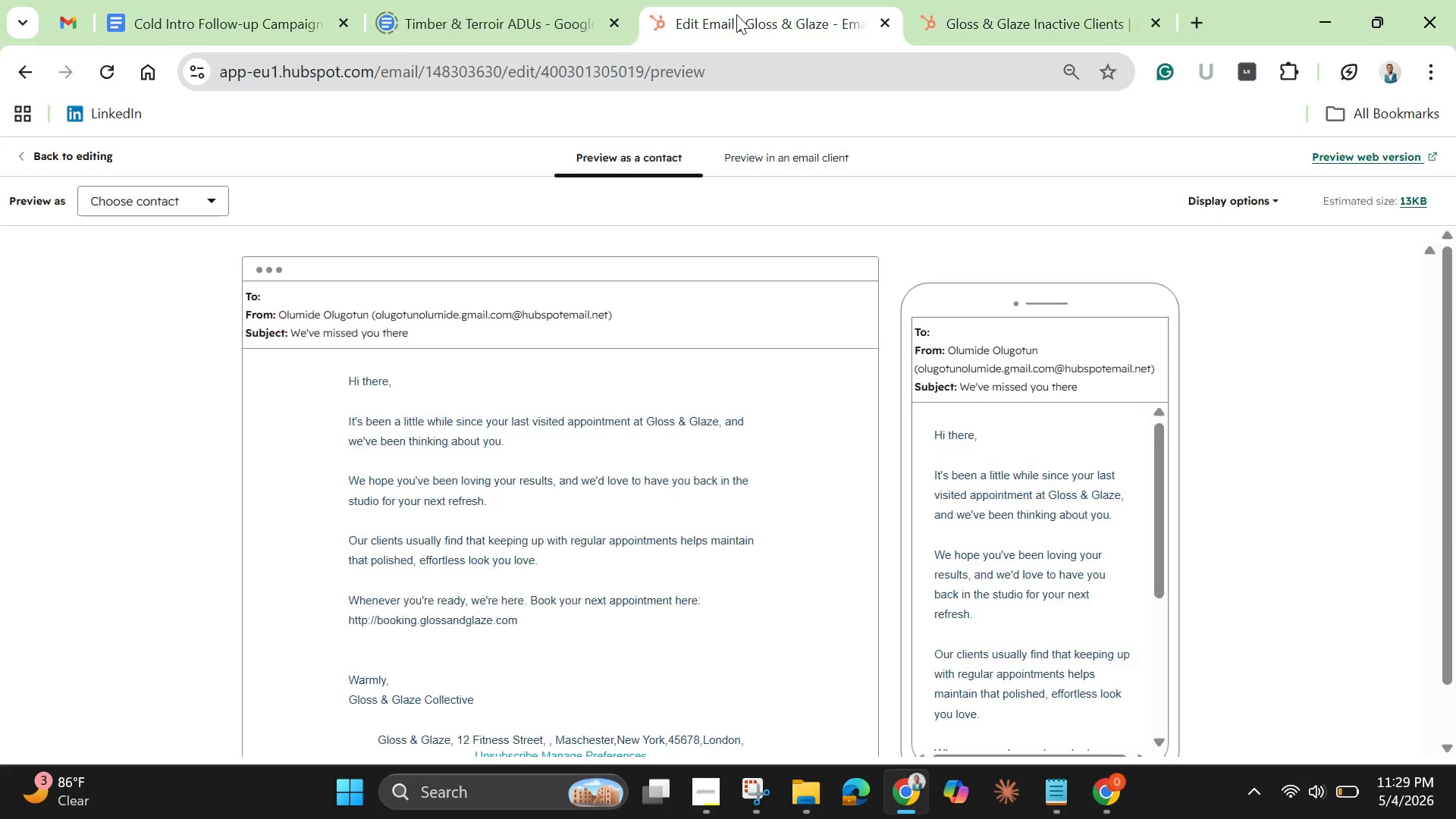 
left_click([70, 164])
 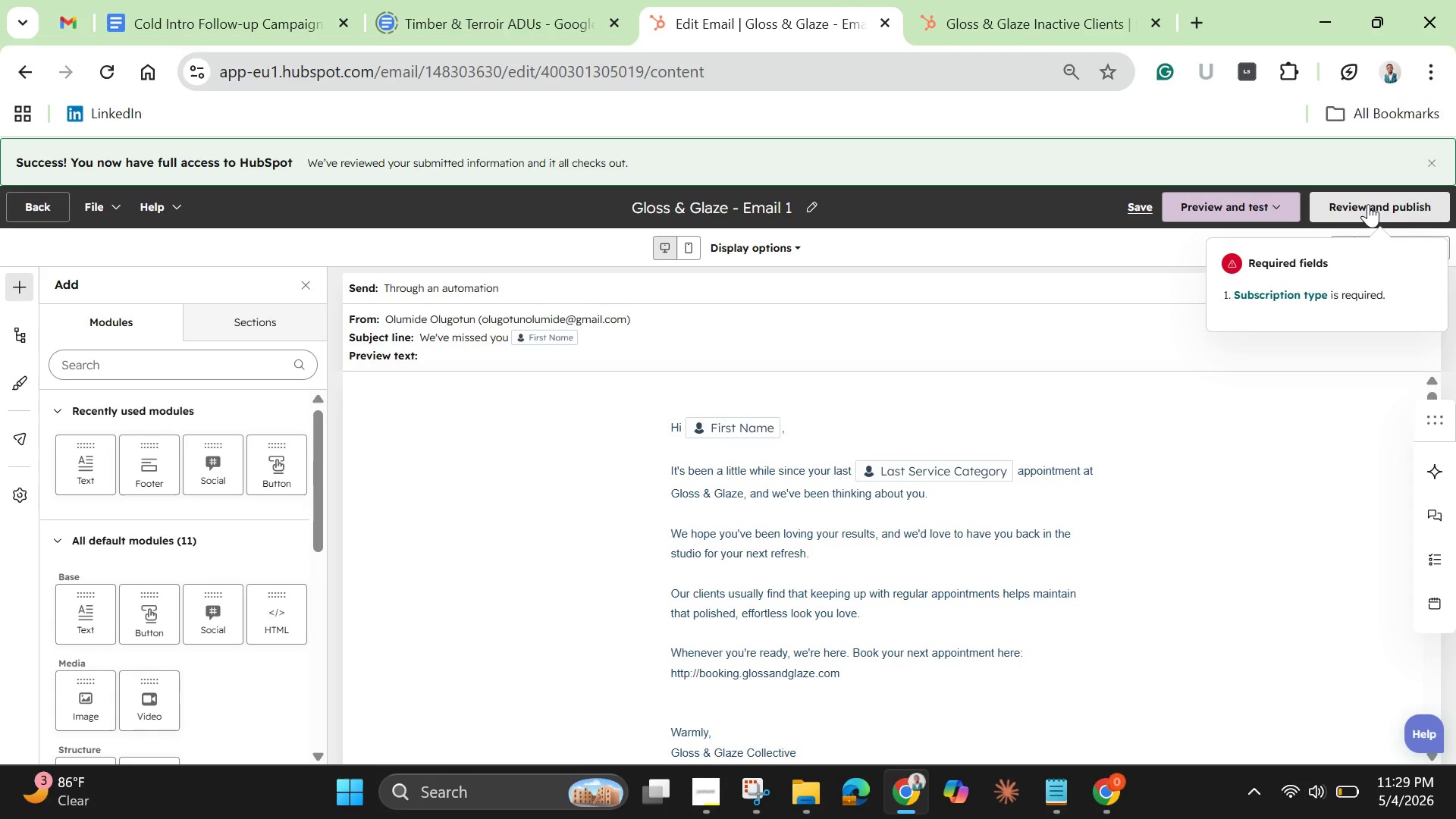 
wait(7.55)
 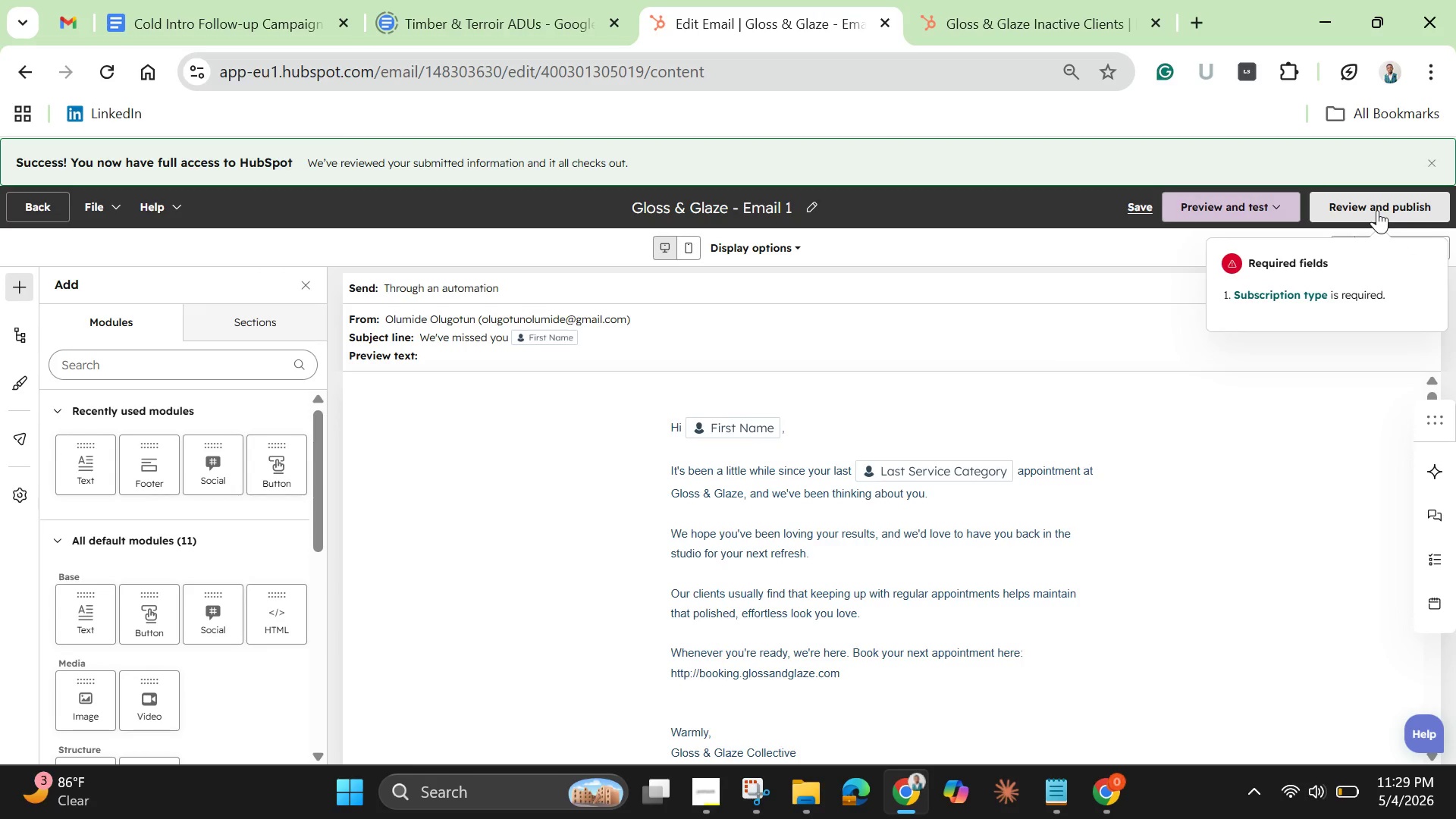 
left_click([1365, 201])
 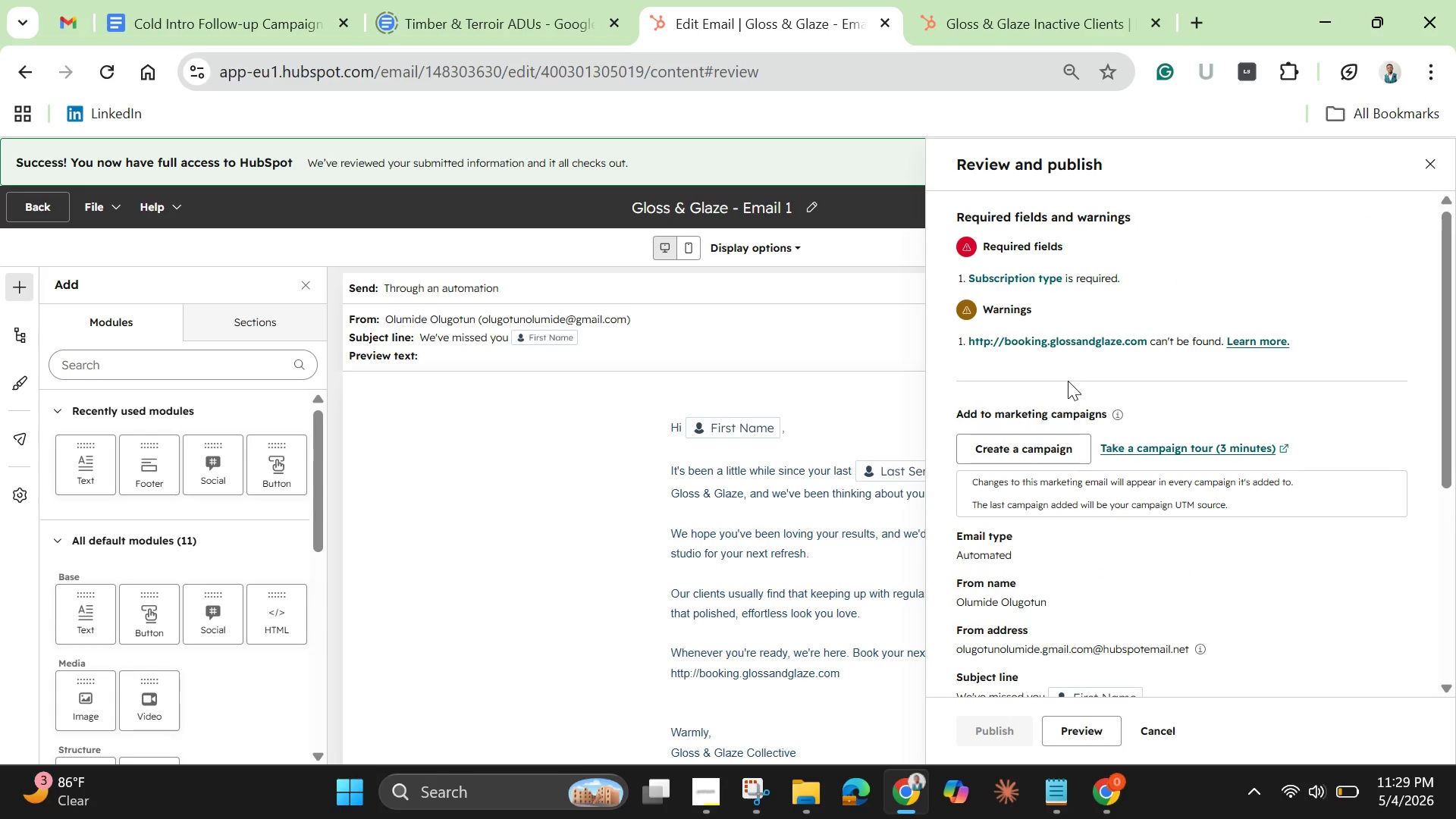 
scroll: coordinate [1048, 715], scroll_direction: up, amount: 14.0
 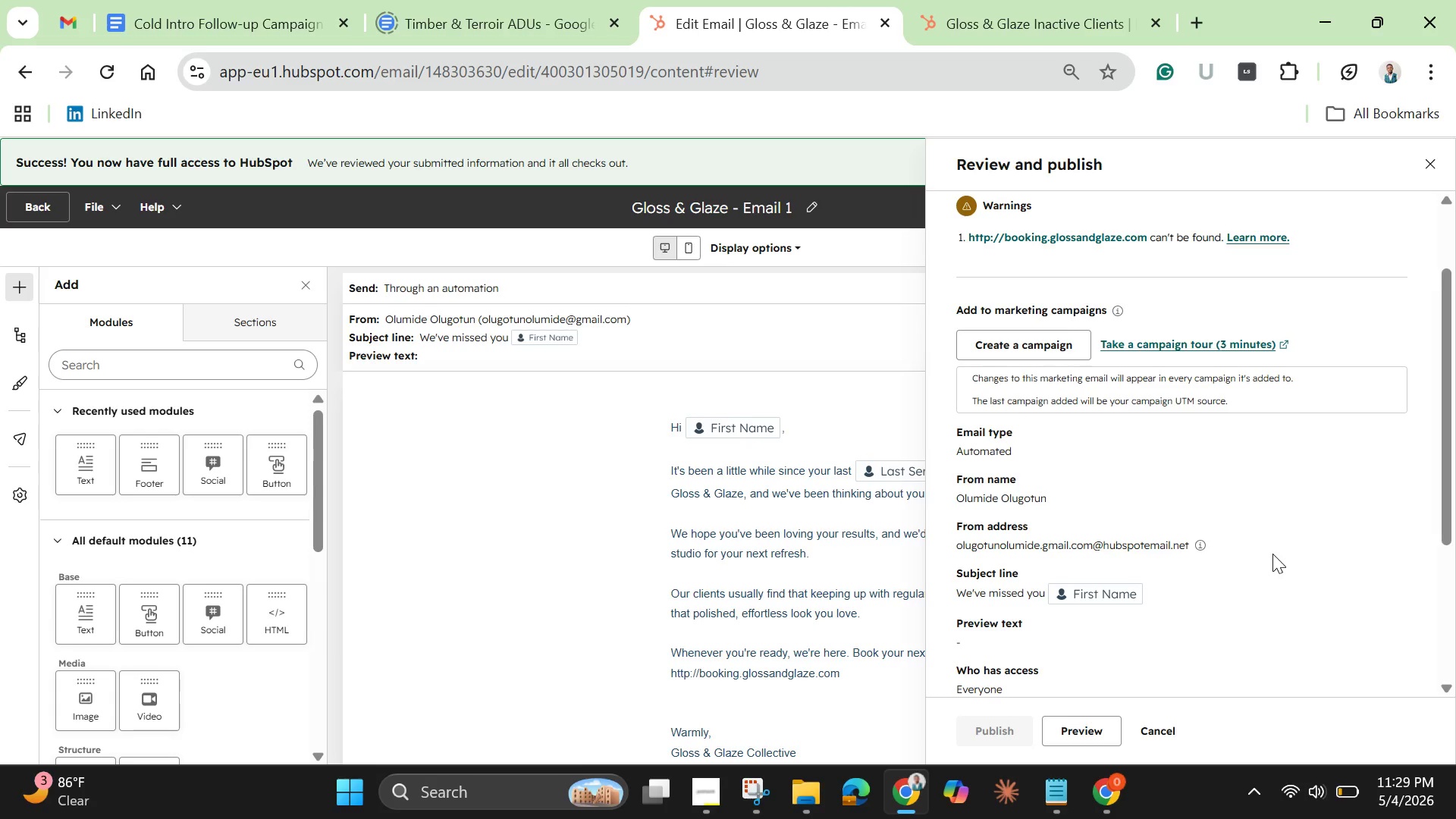 
wait(6.79)
 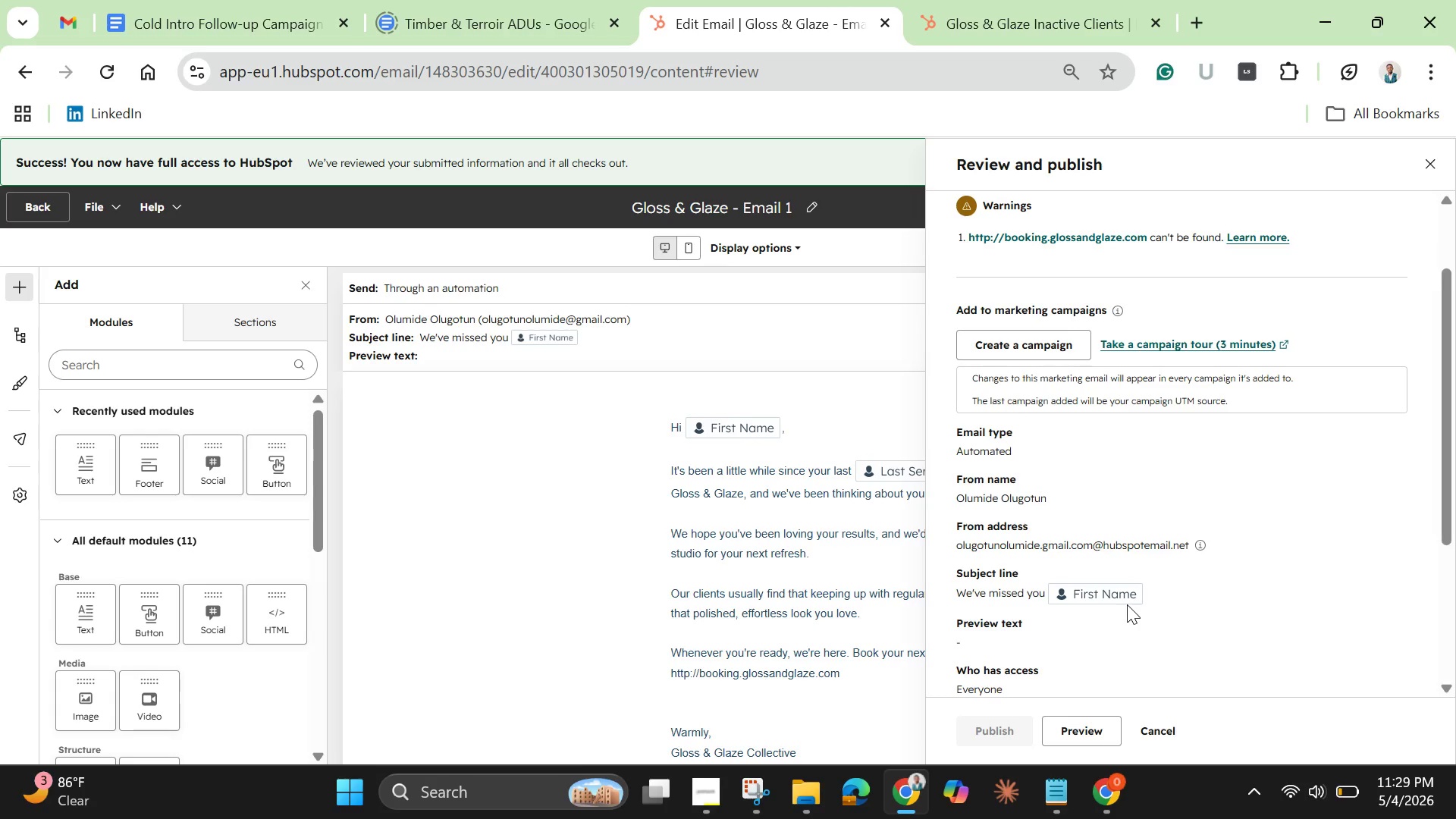 
scroll: coordinate [1156, 355], scroll_direction: up, amount: 2.0
 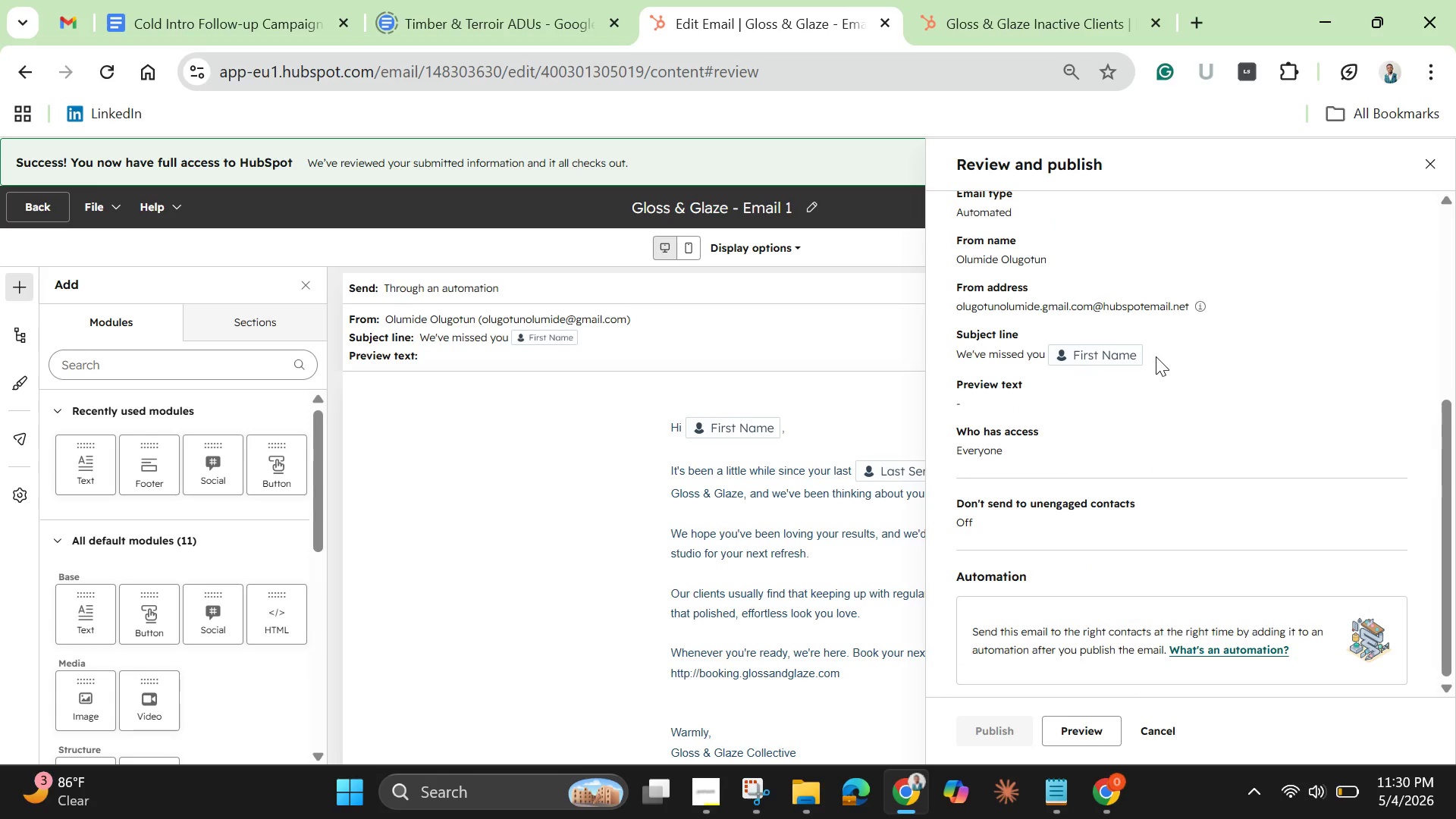 
scroll: coordinate [1156, 356], scroll_direction: down, amount: 1.0
 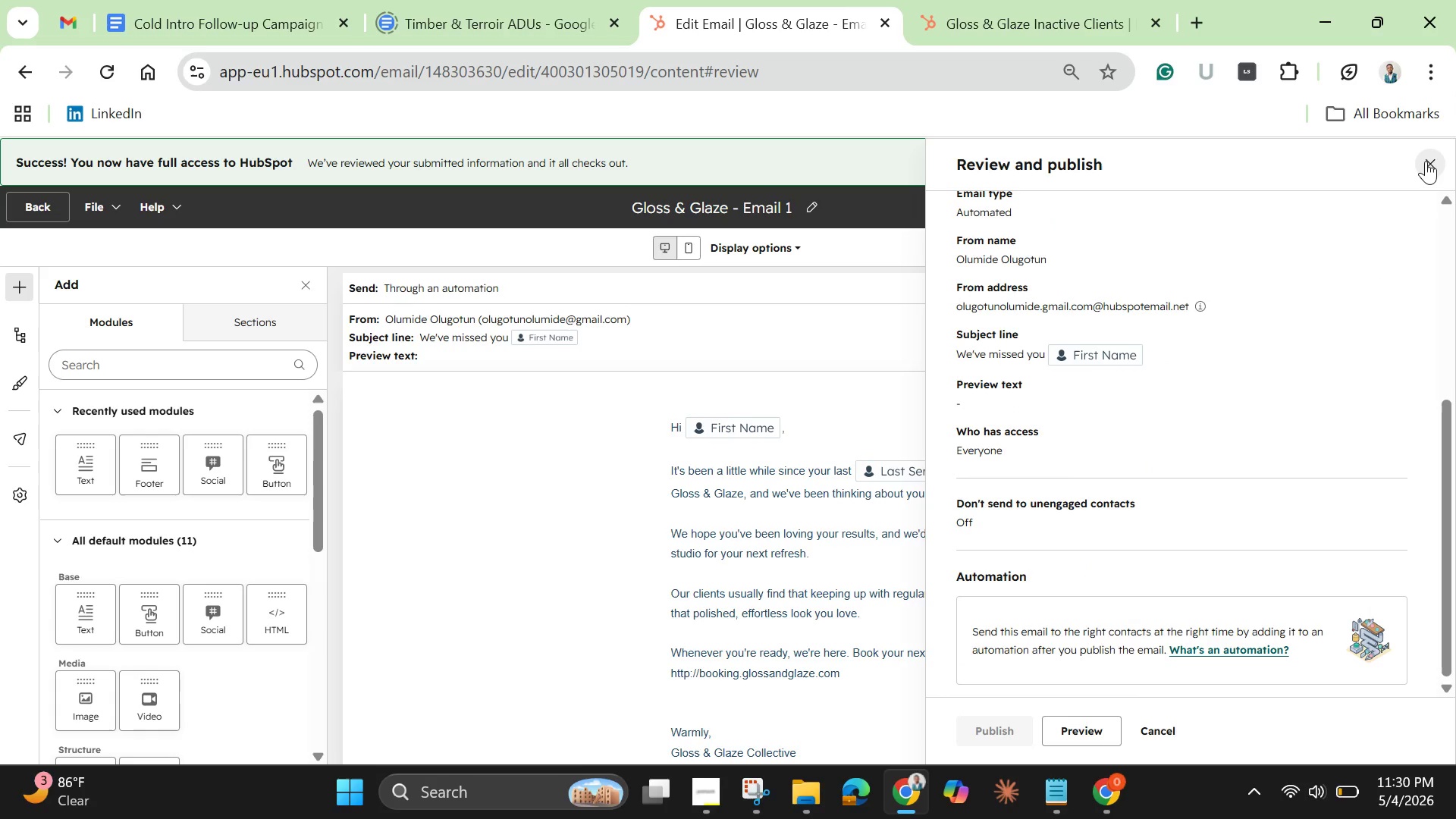 
left_click([1426, 161])
 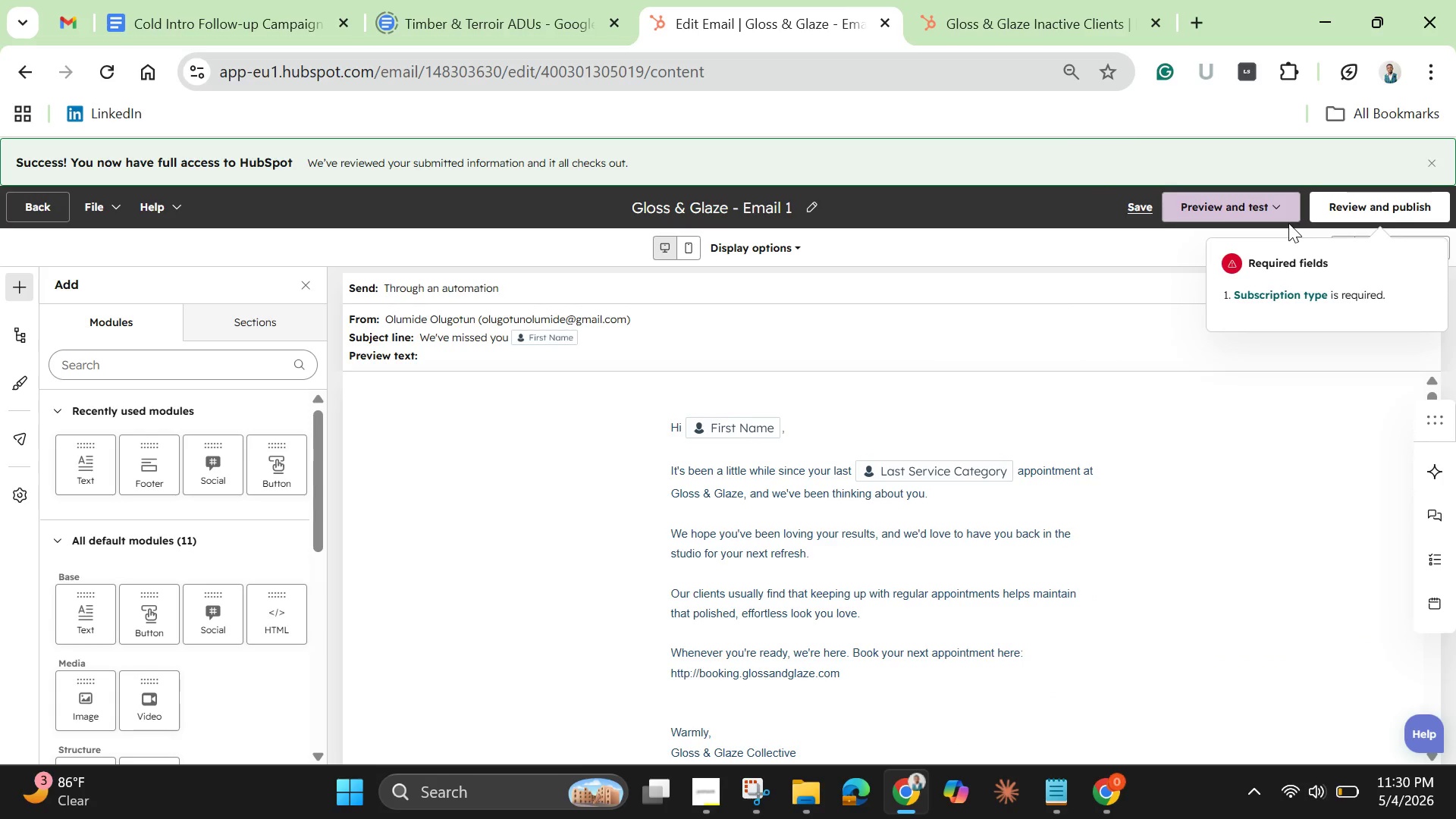 
left_click([1286, 220])
 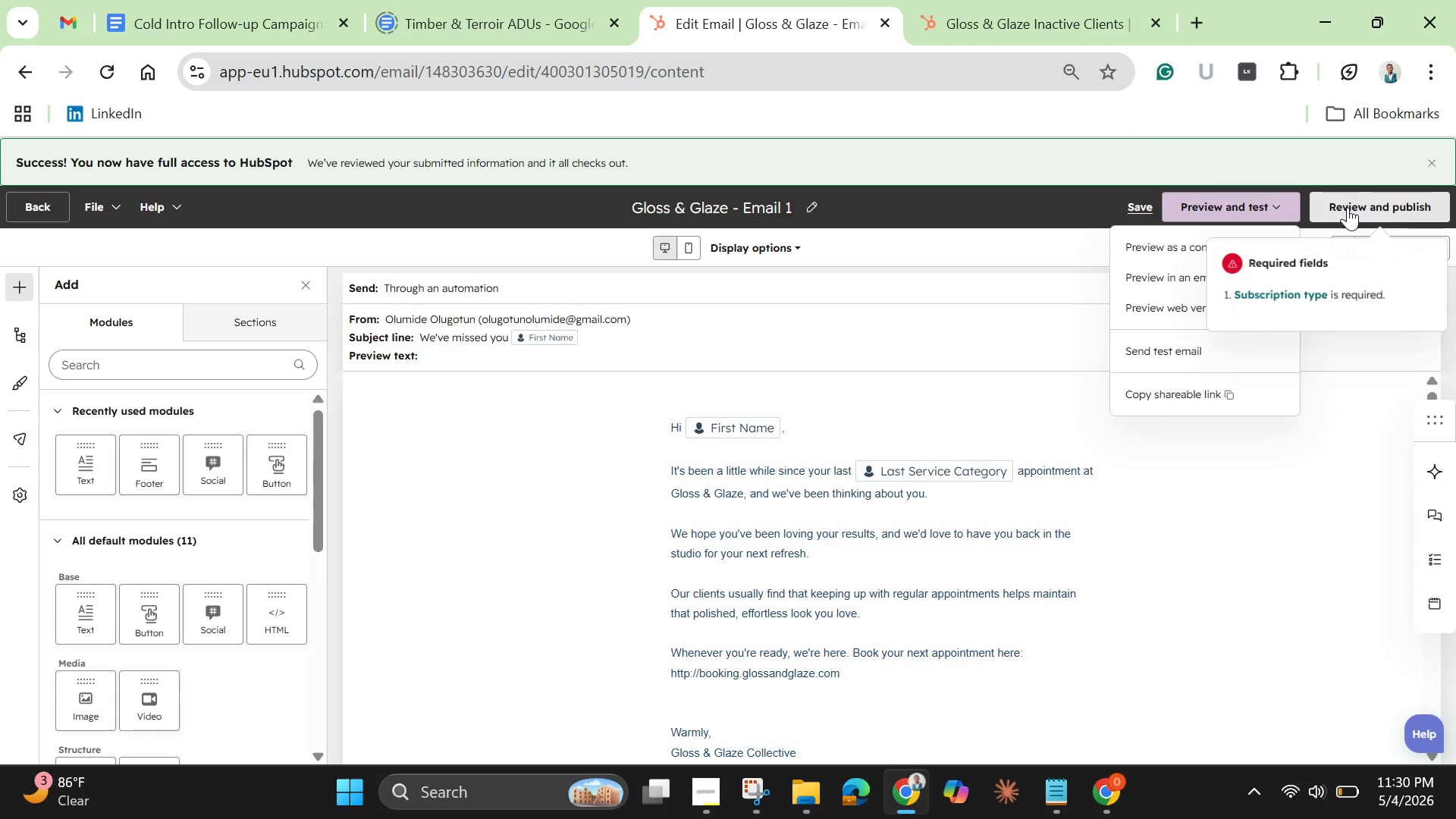 
left_click([1356, 204])
 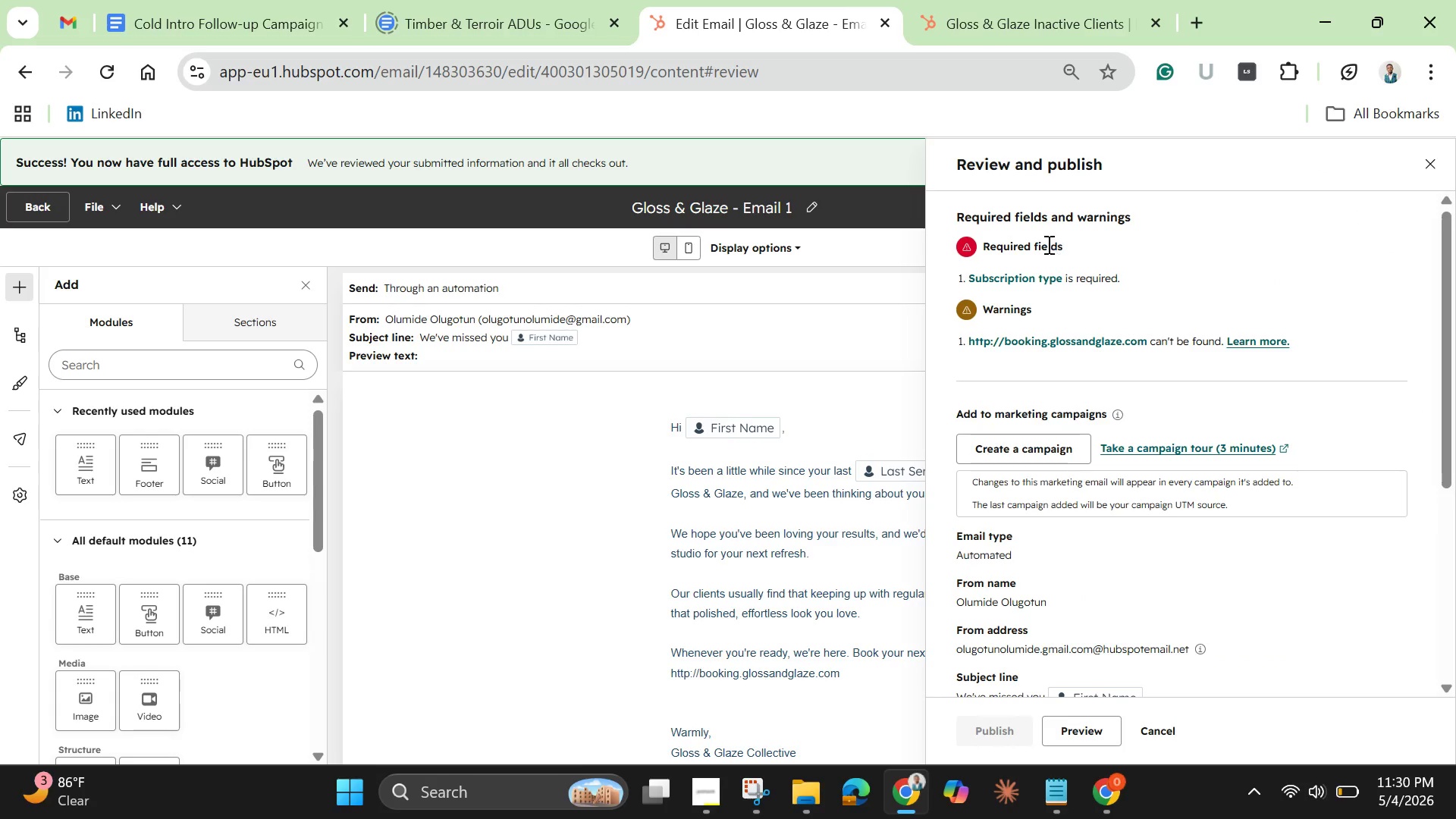 
left_click([1040, 265])
 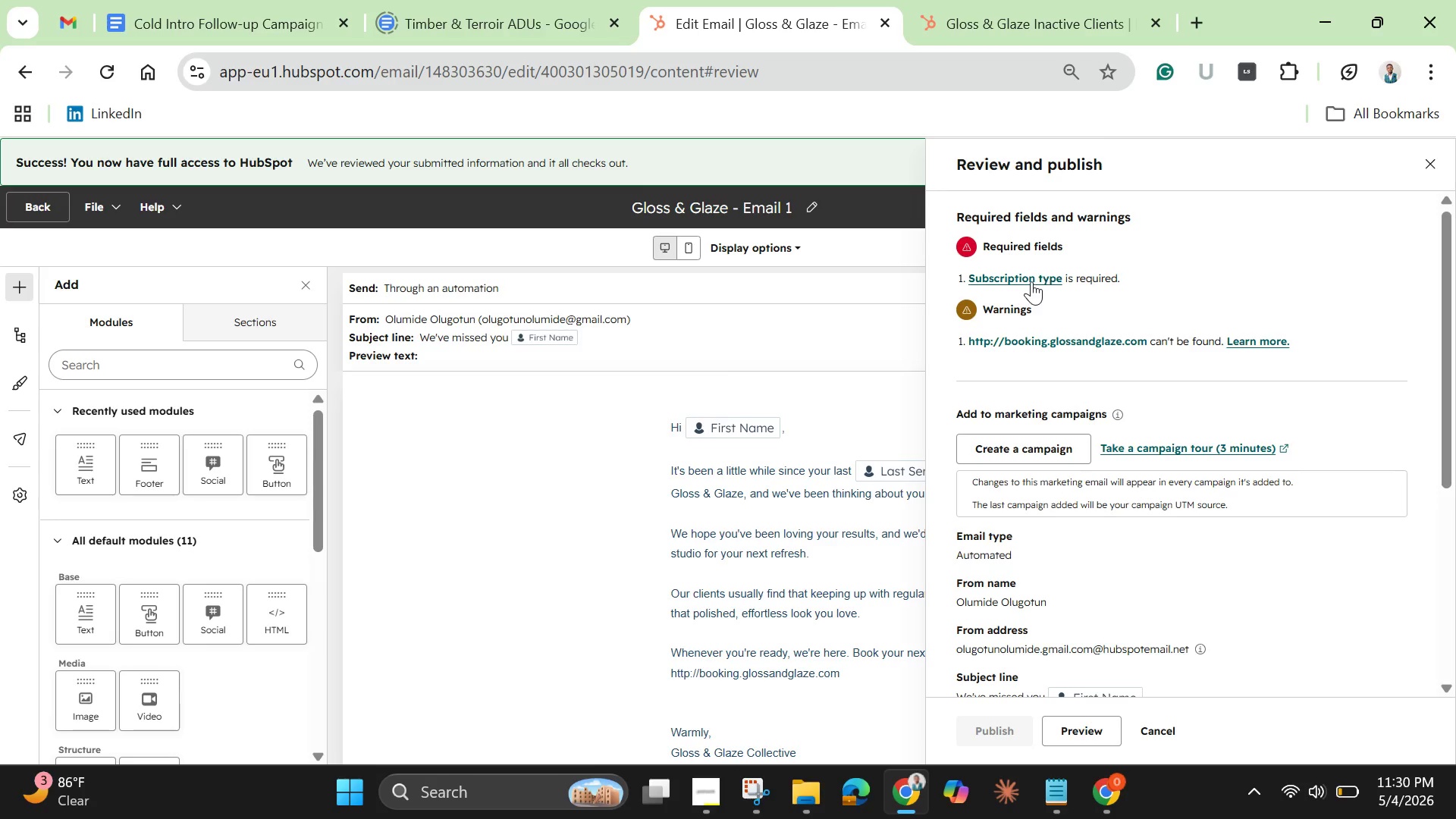 
left_click([1031, 281])
 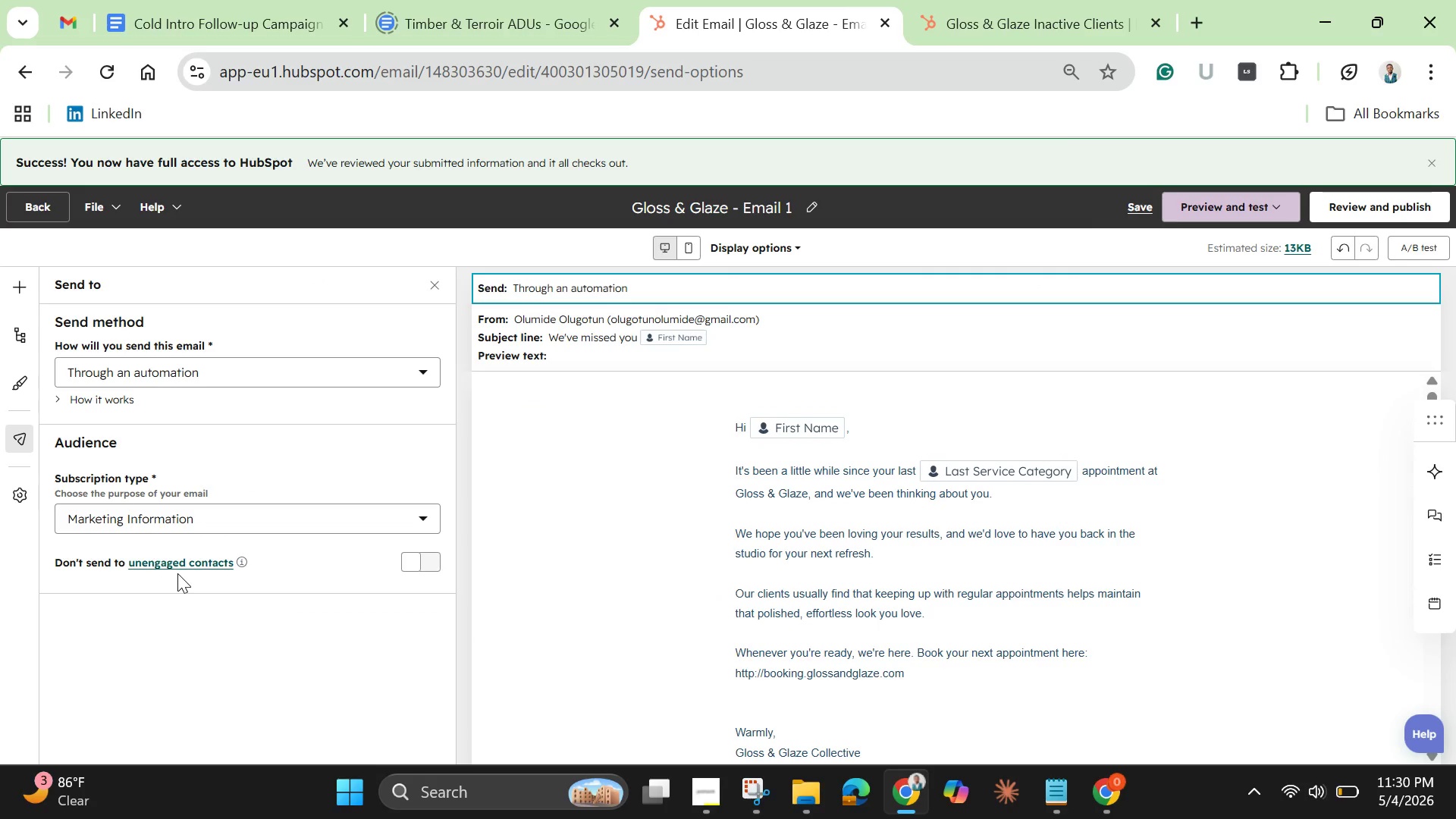 
wait(11.06)
 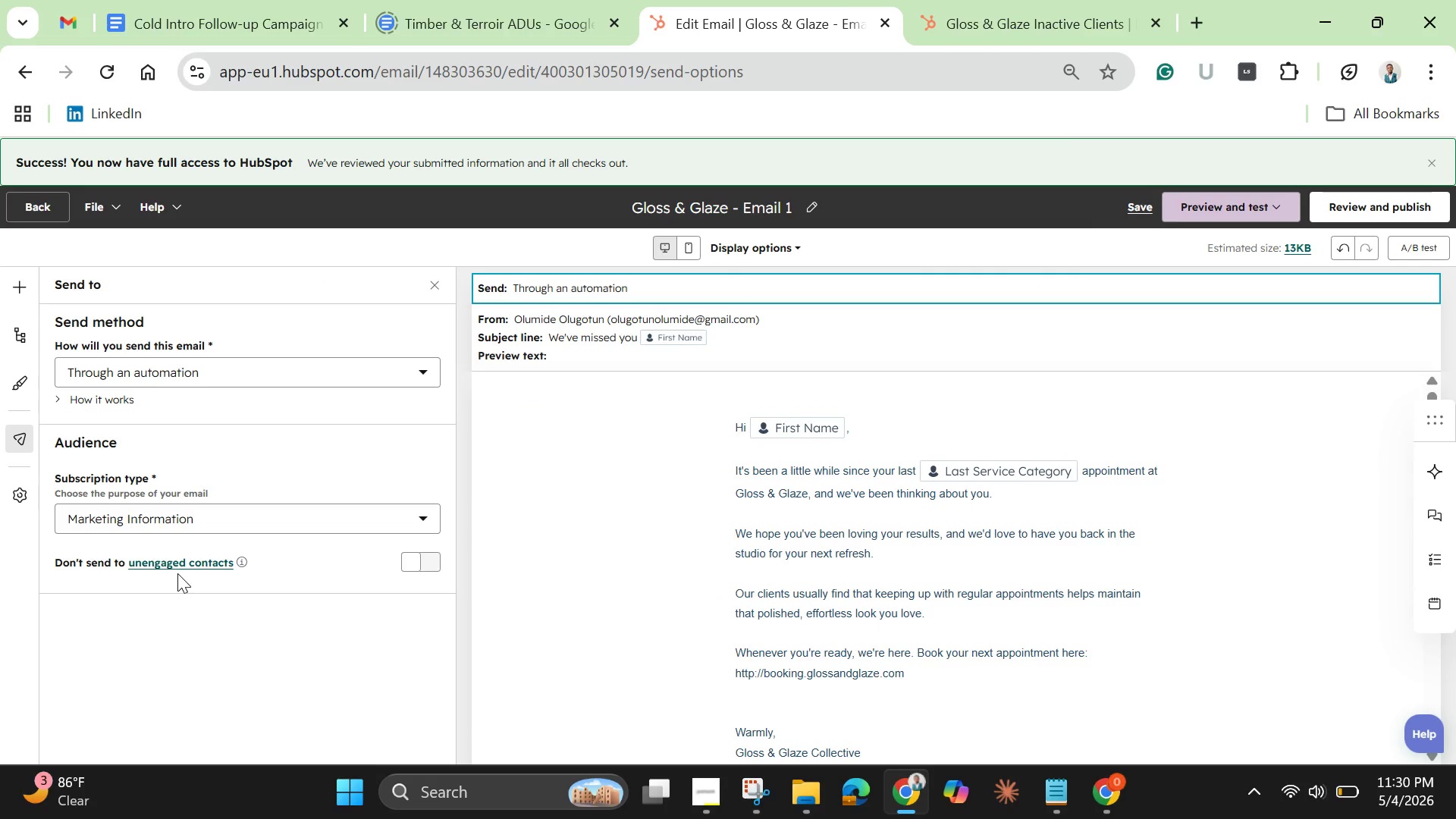 
left_click([1397, 207])
 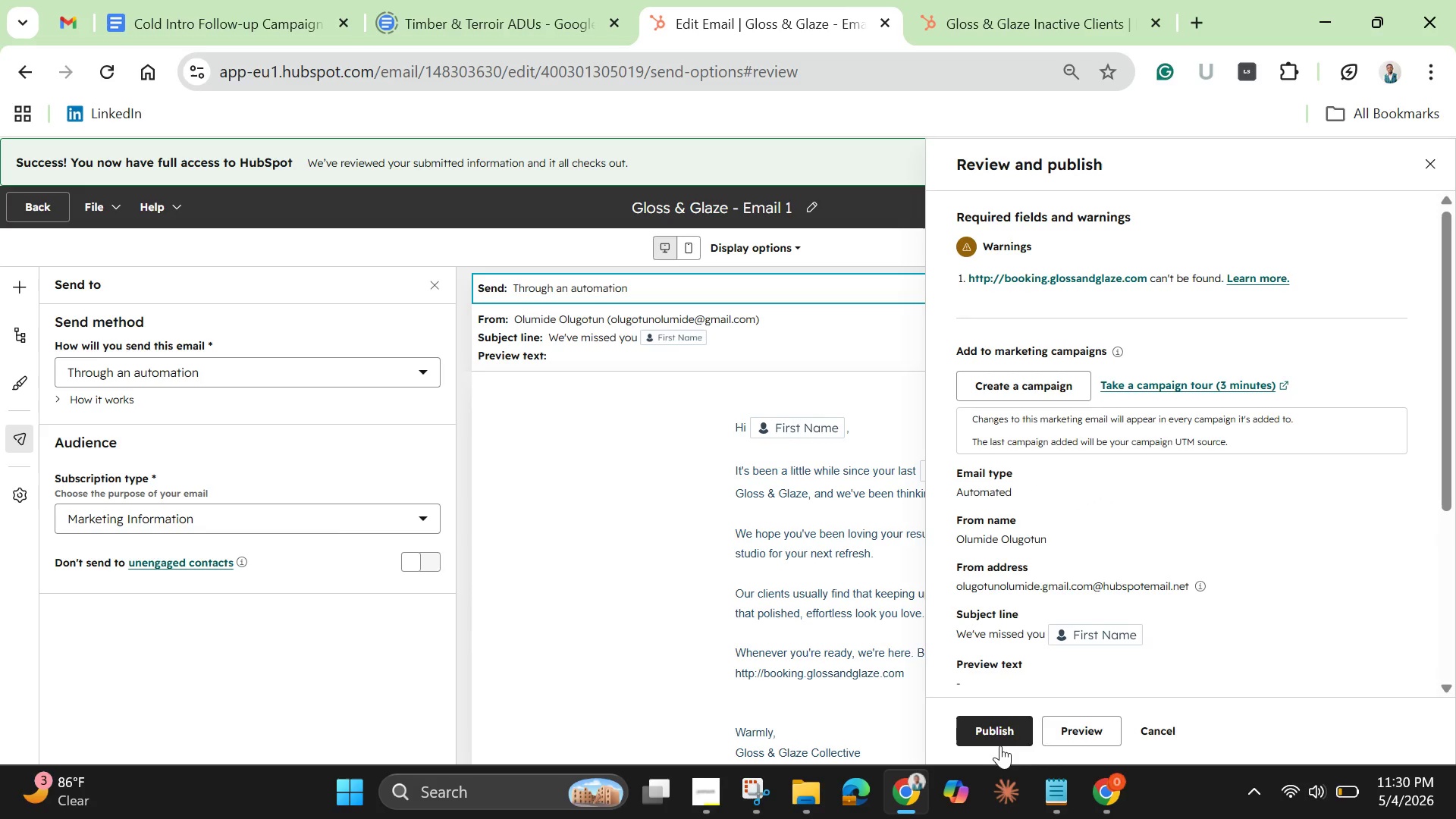 
left_click([987, 732])
 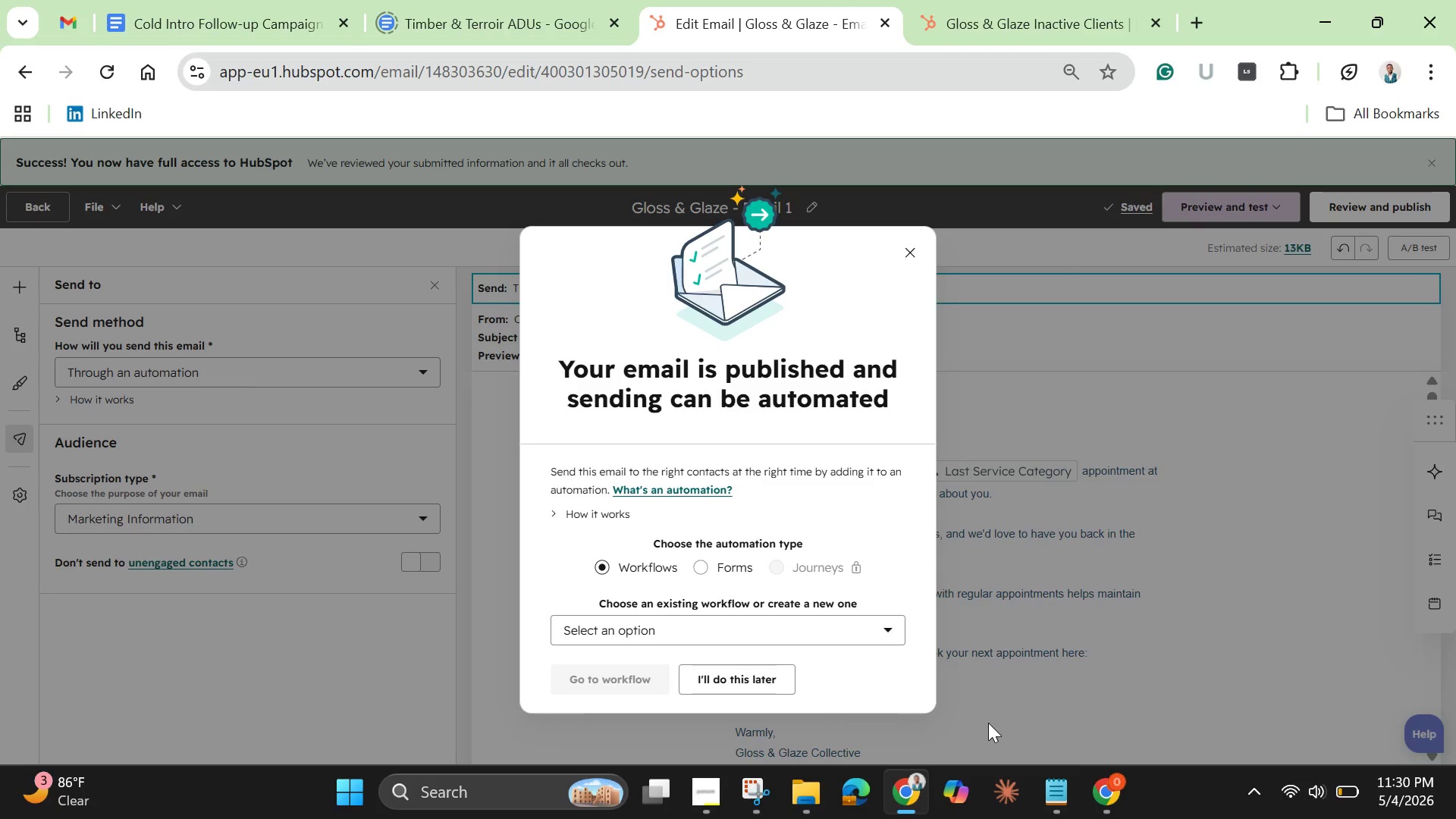 
wait(13.09)
 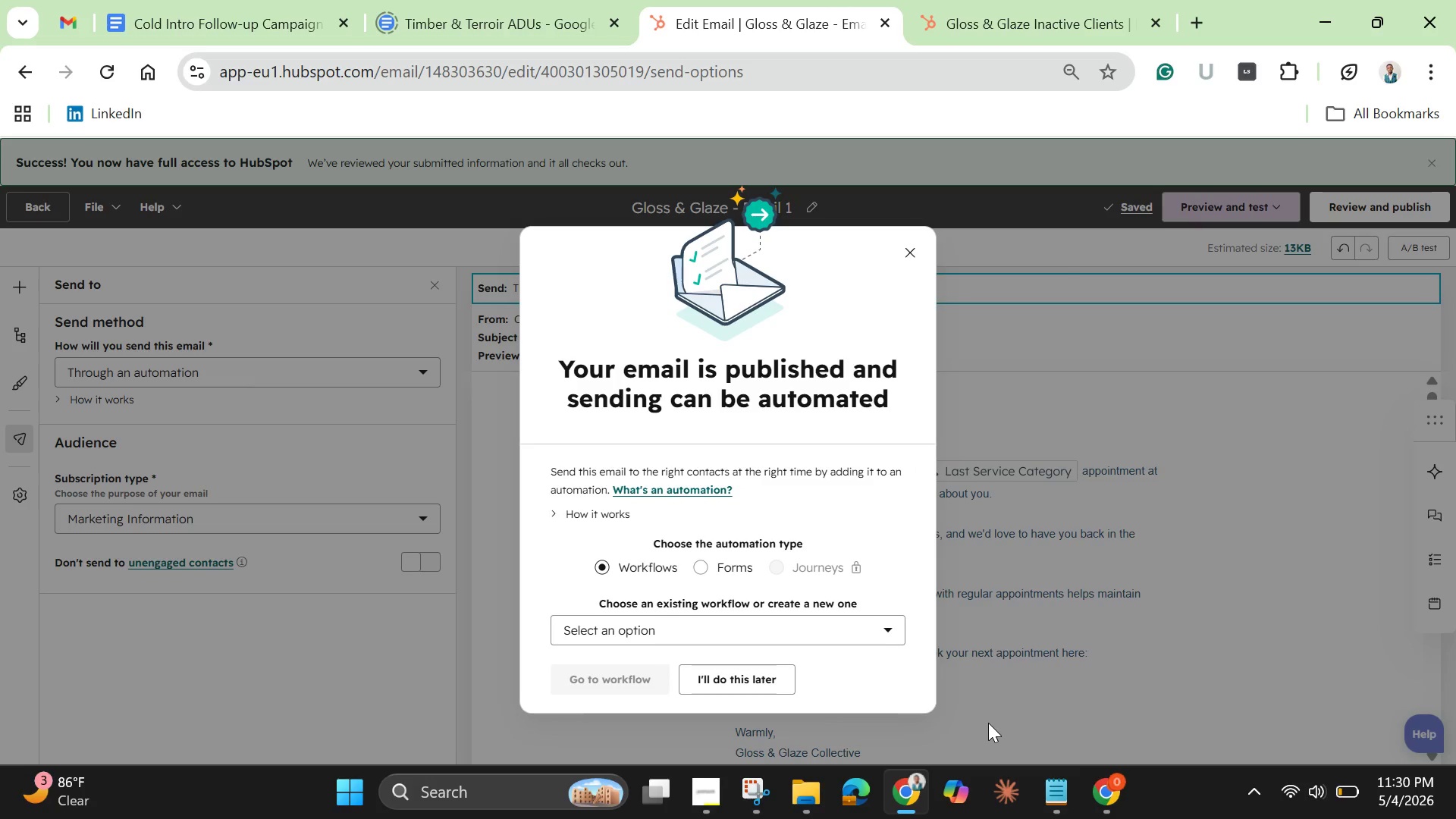 
left_click([736, 679])
 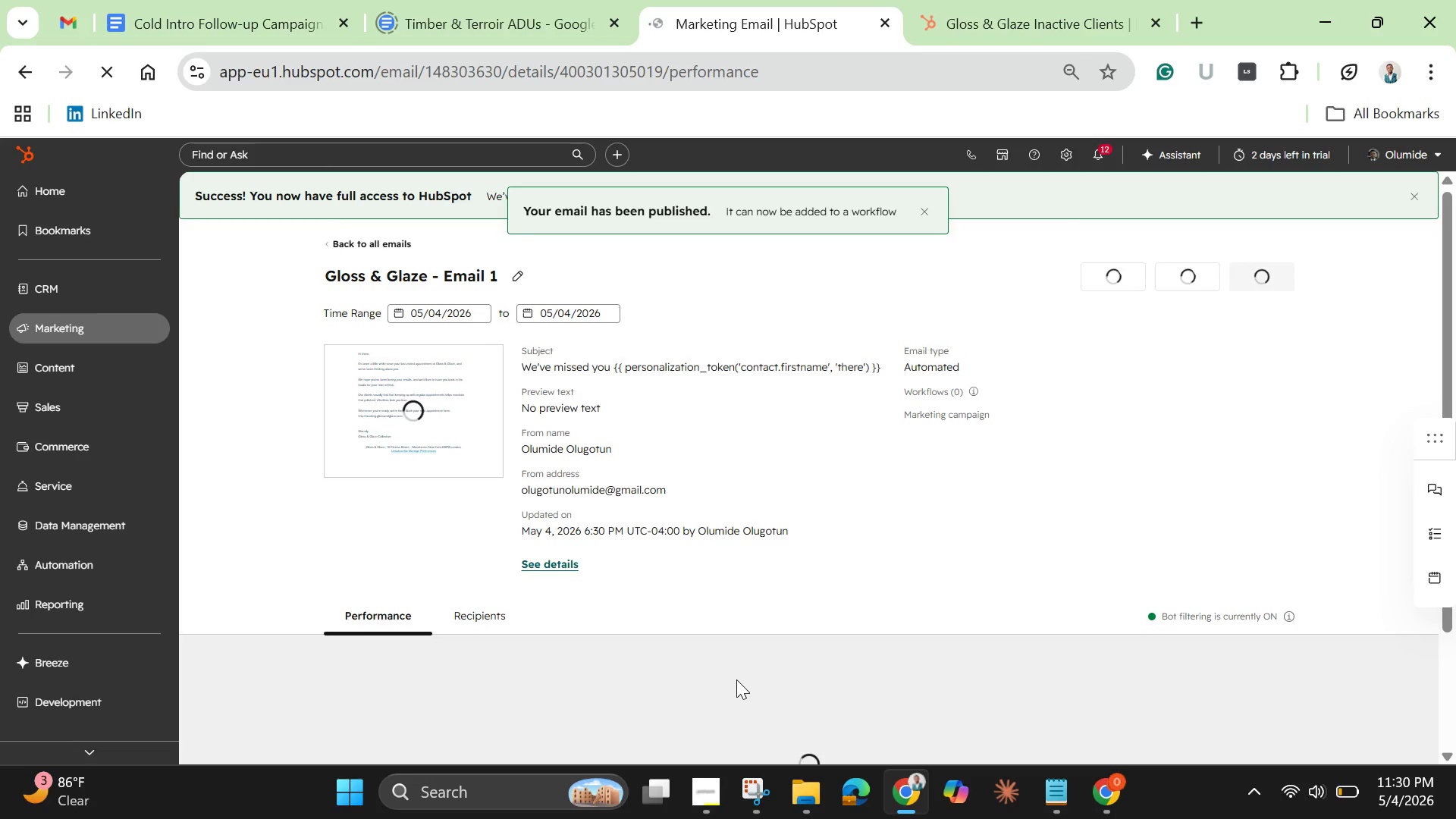 
wait(15.72)
 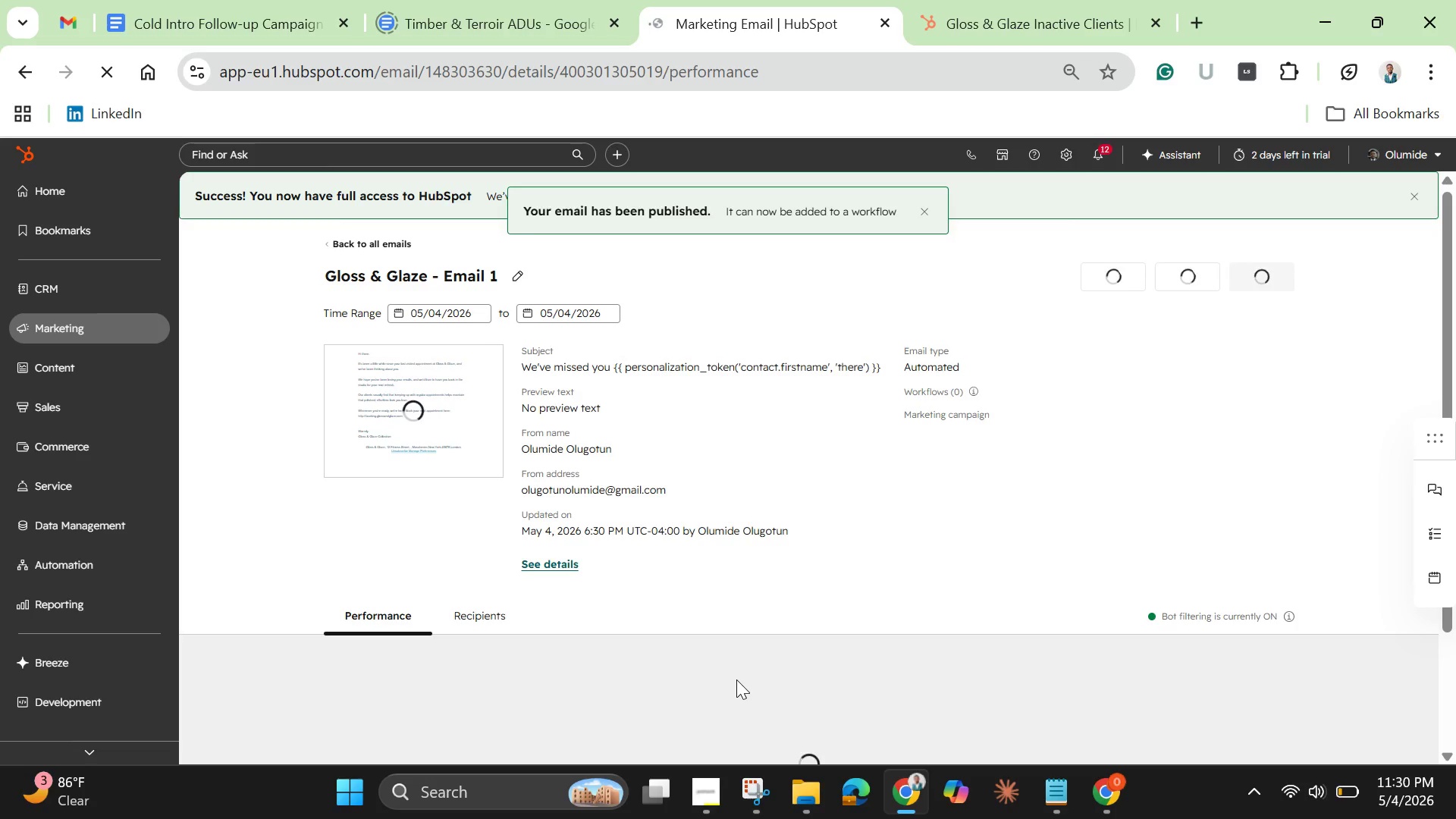 
left_click([1413, 198])
 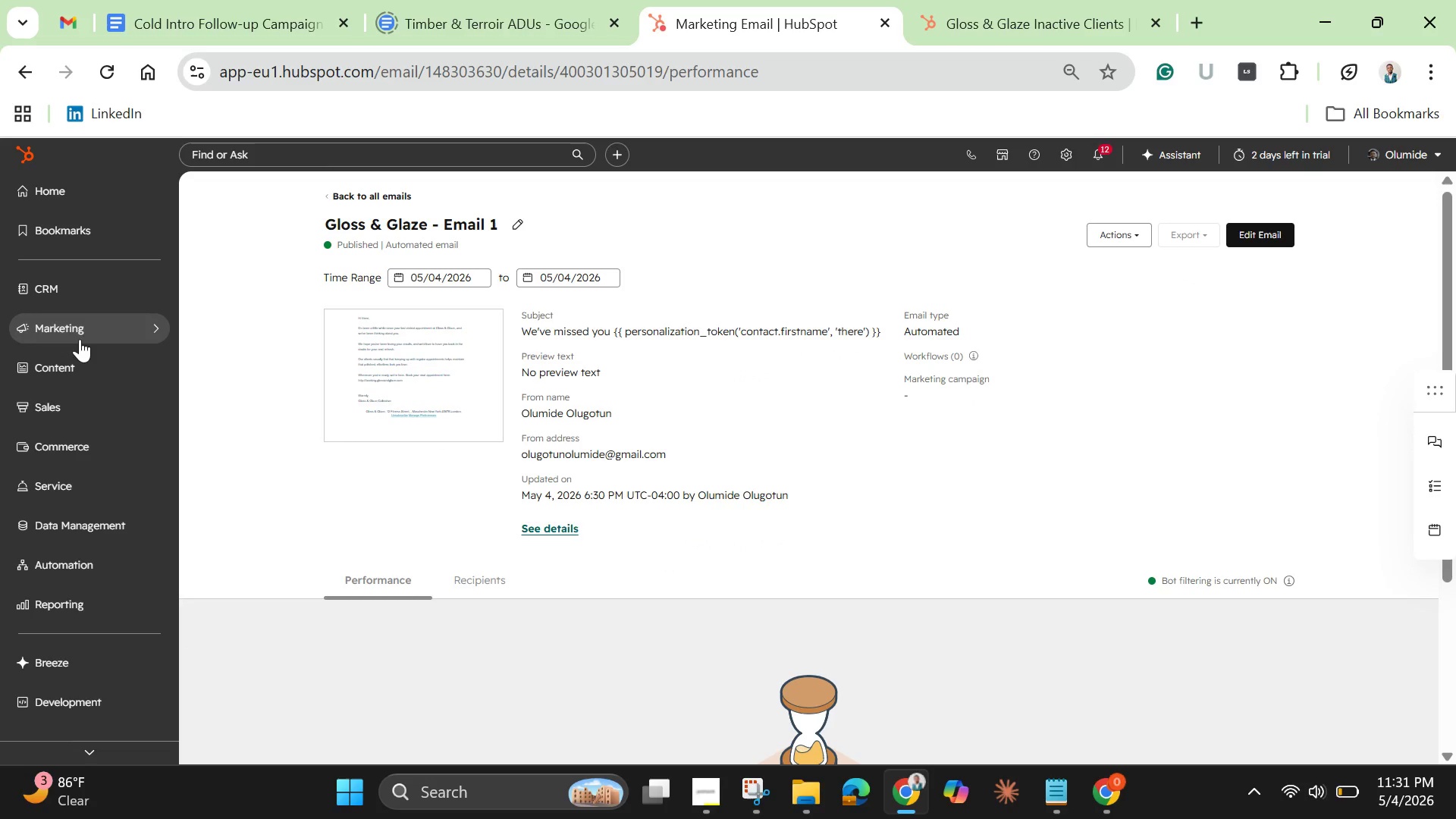 
left_click([77, 331])
 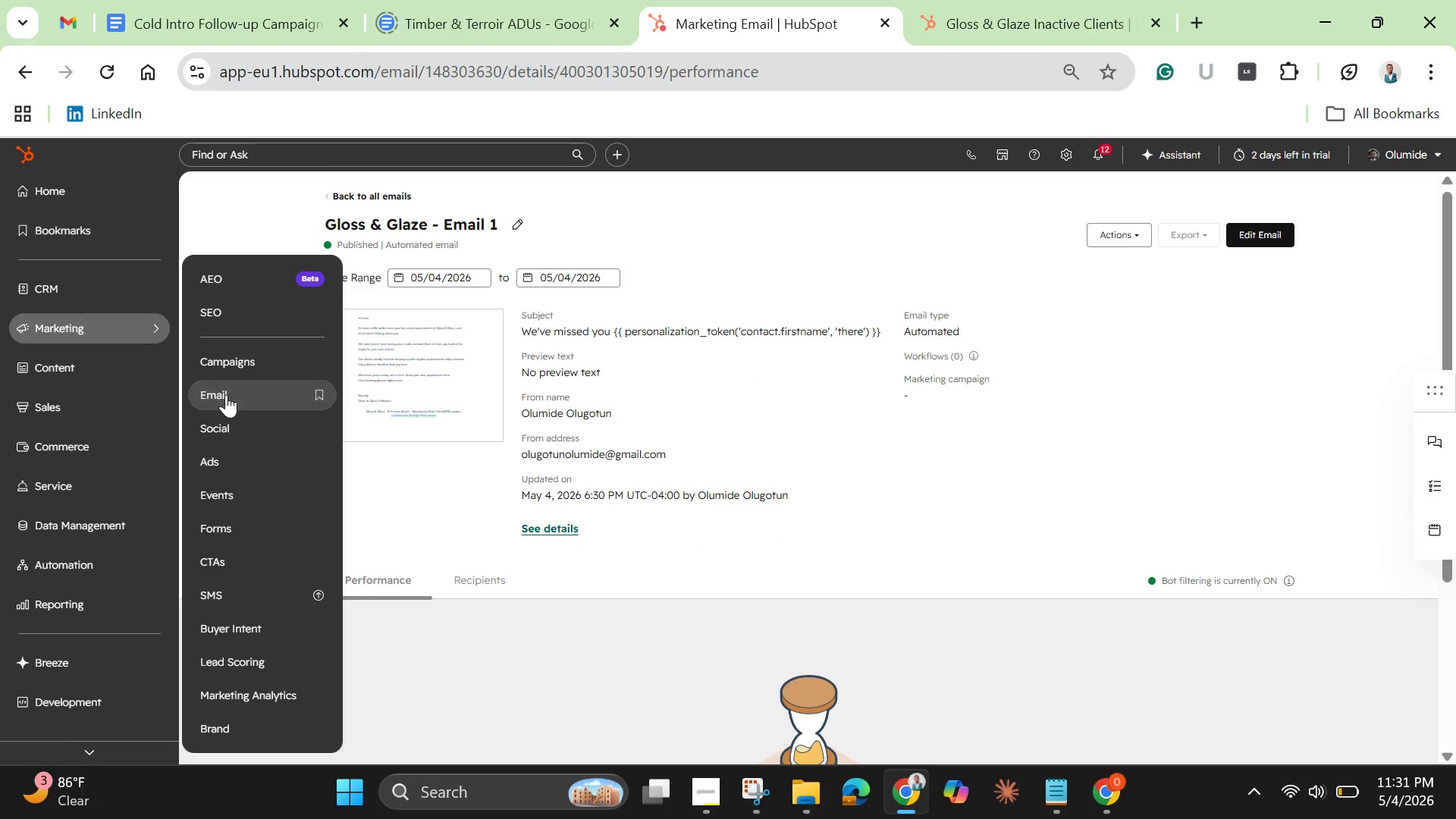 
left_click([229, 397])
 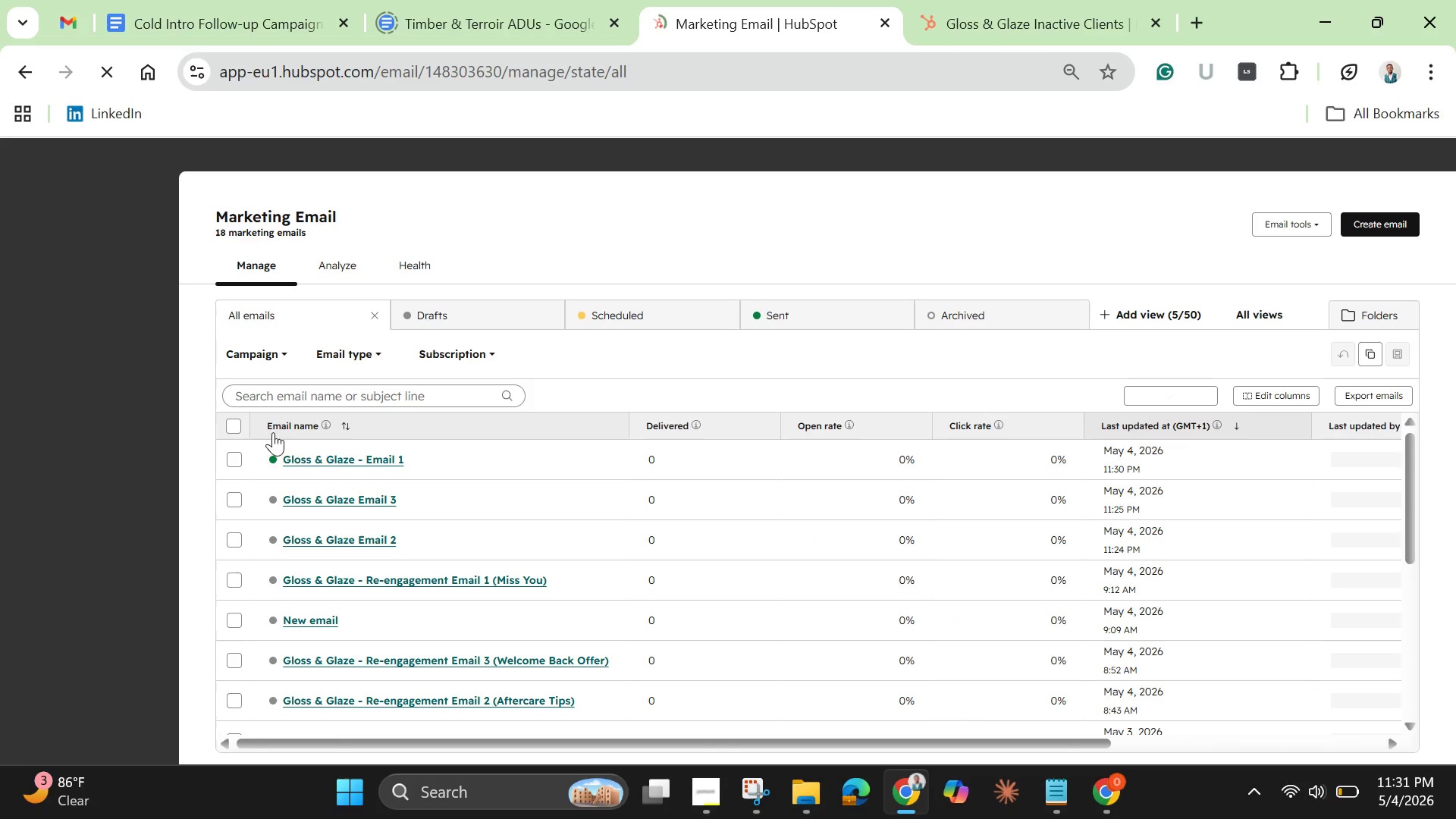 
wait(12.59)
 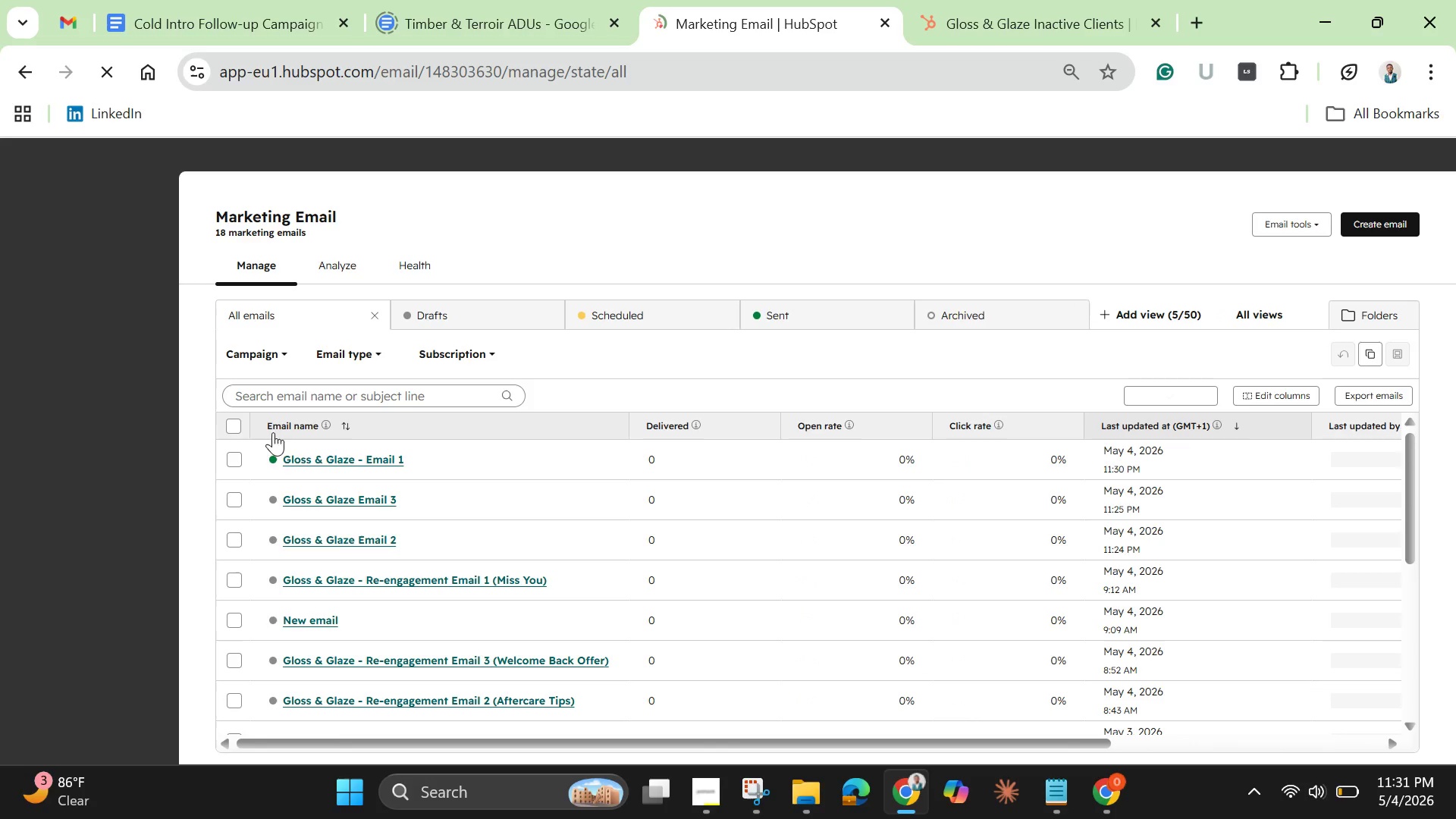 
left_click([361, 538])
 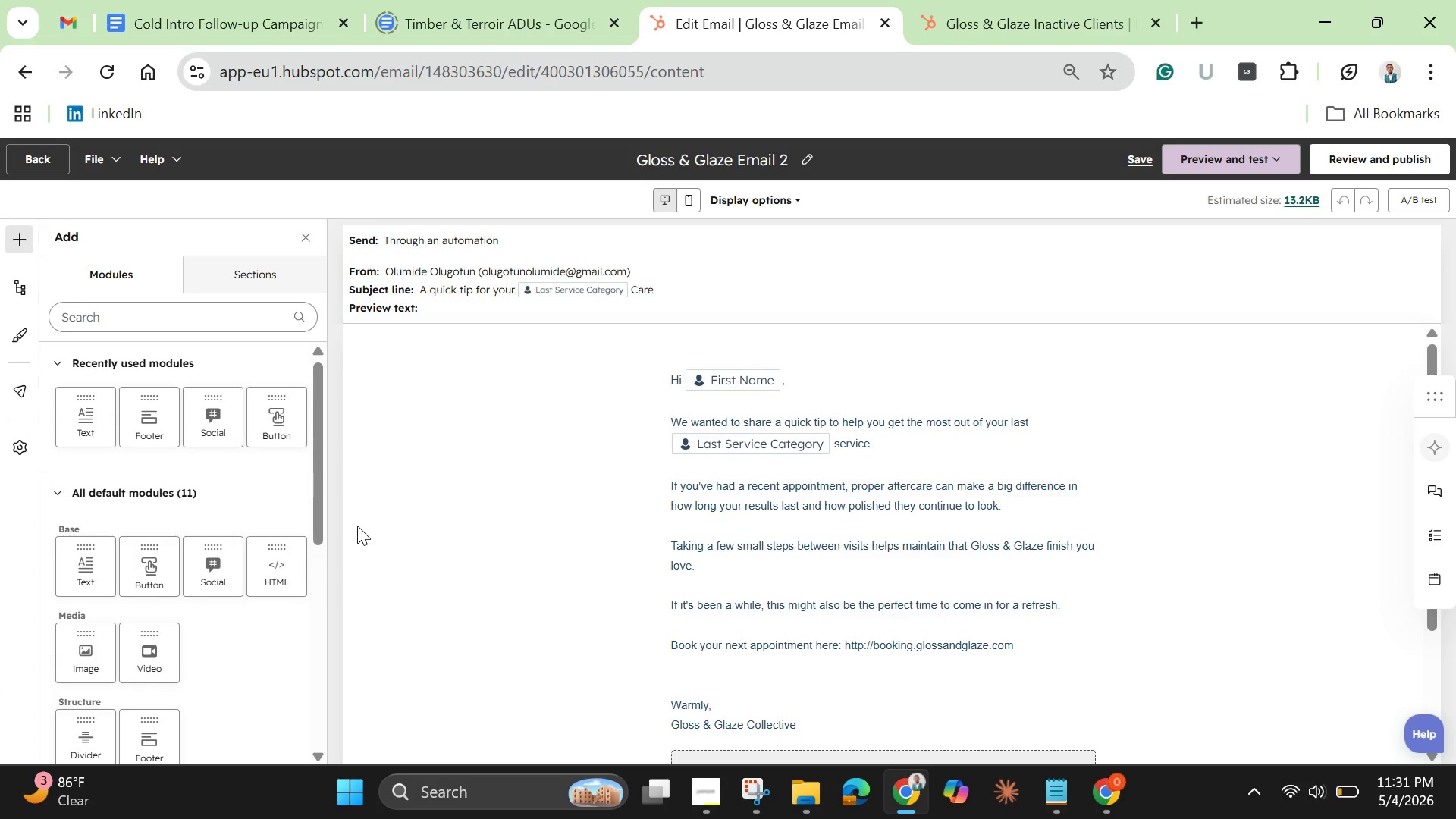 
wait(12.92)
 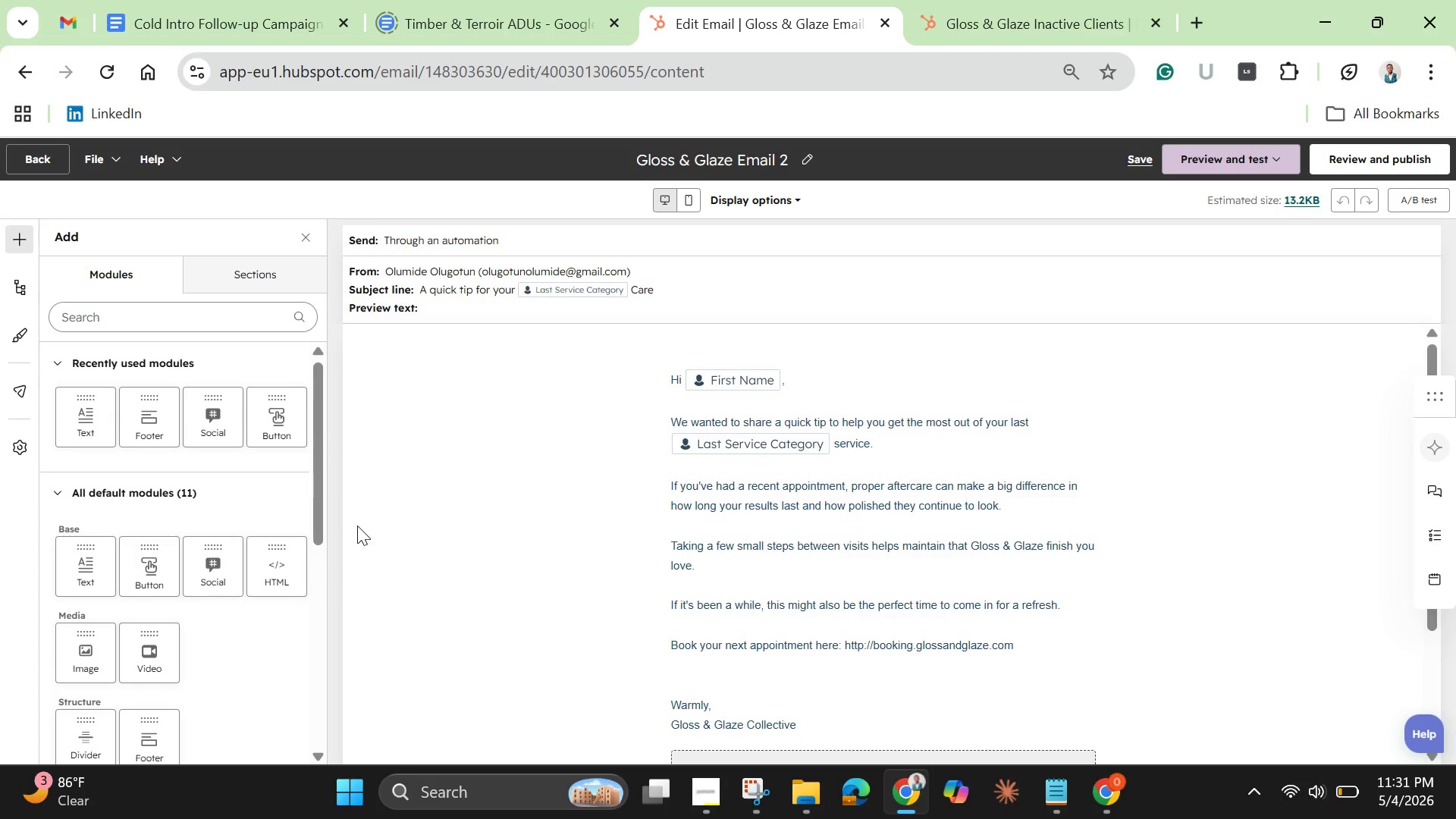 
left_click([1348, 165])
 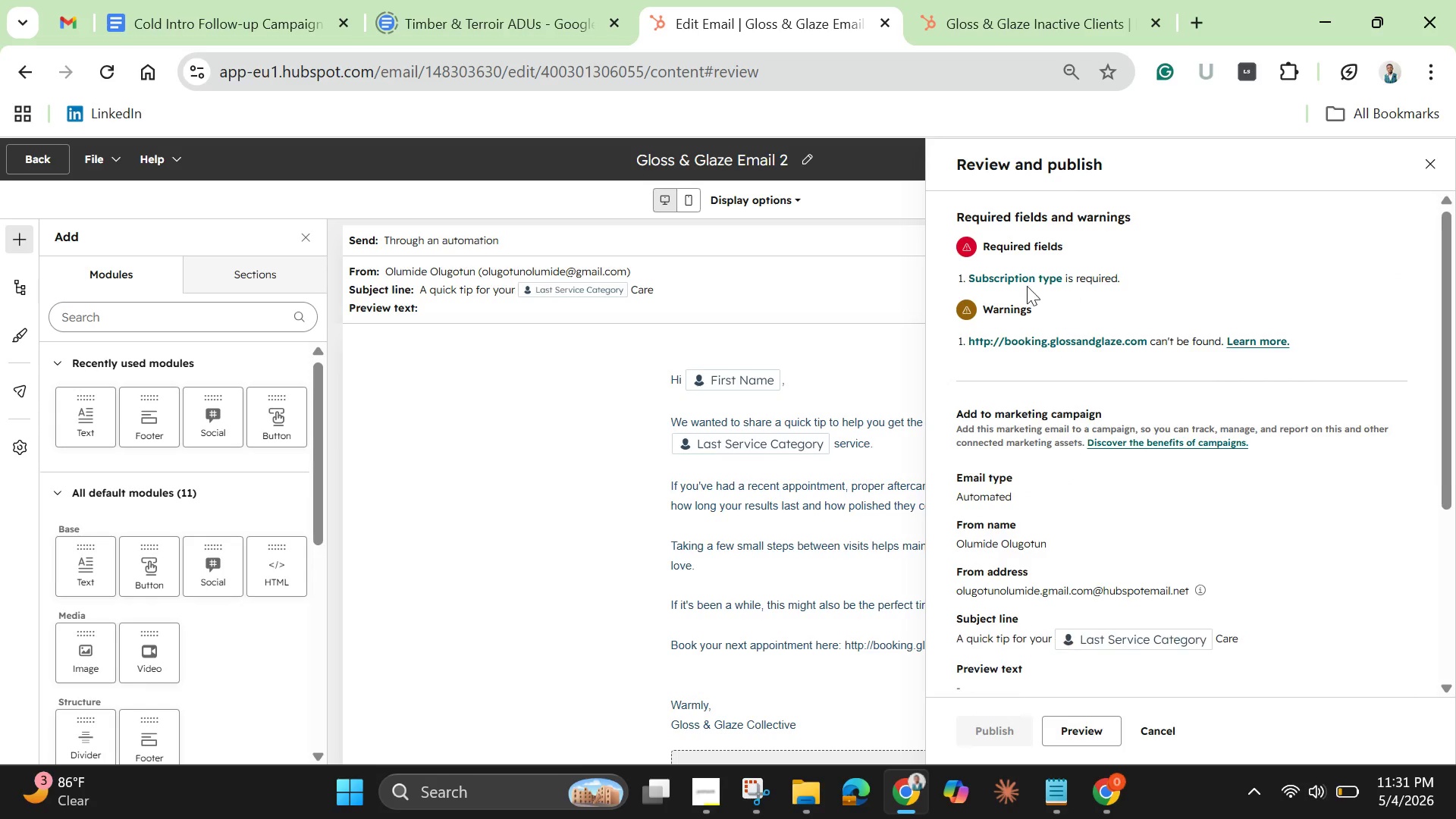 
left_click_drag(start_coordinate=[1007, 276], to_coordinate=[1003, 276])
 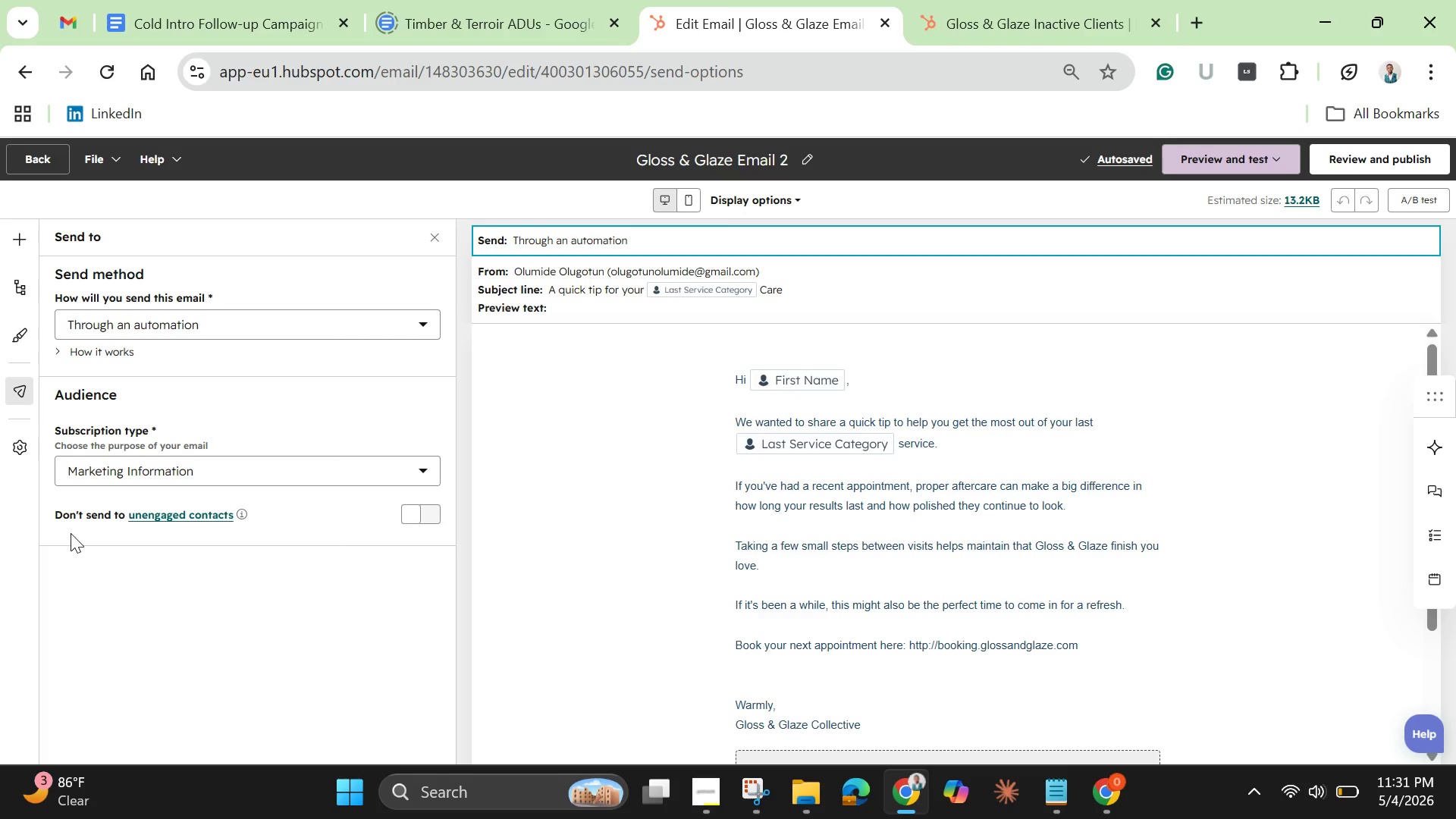 
wait(12.95)
 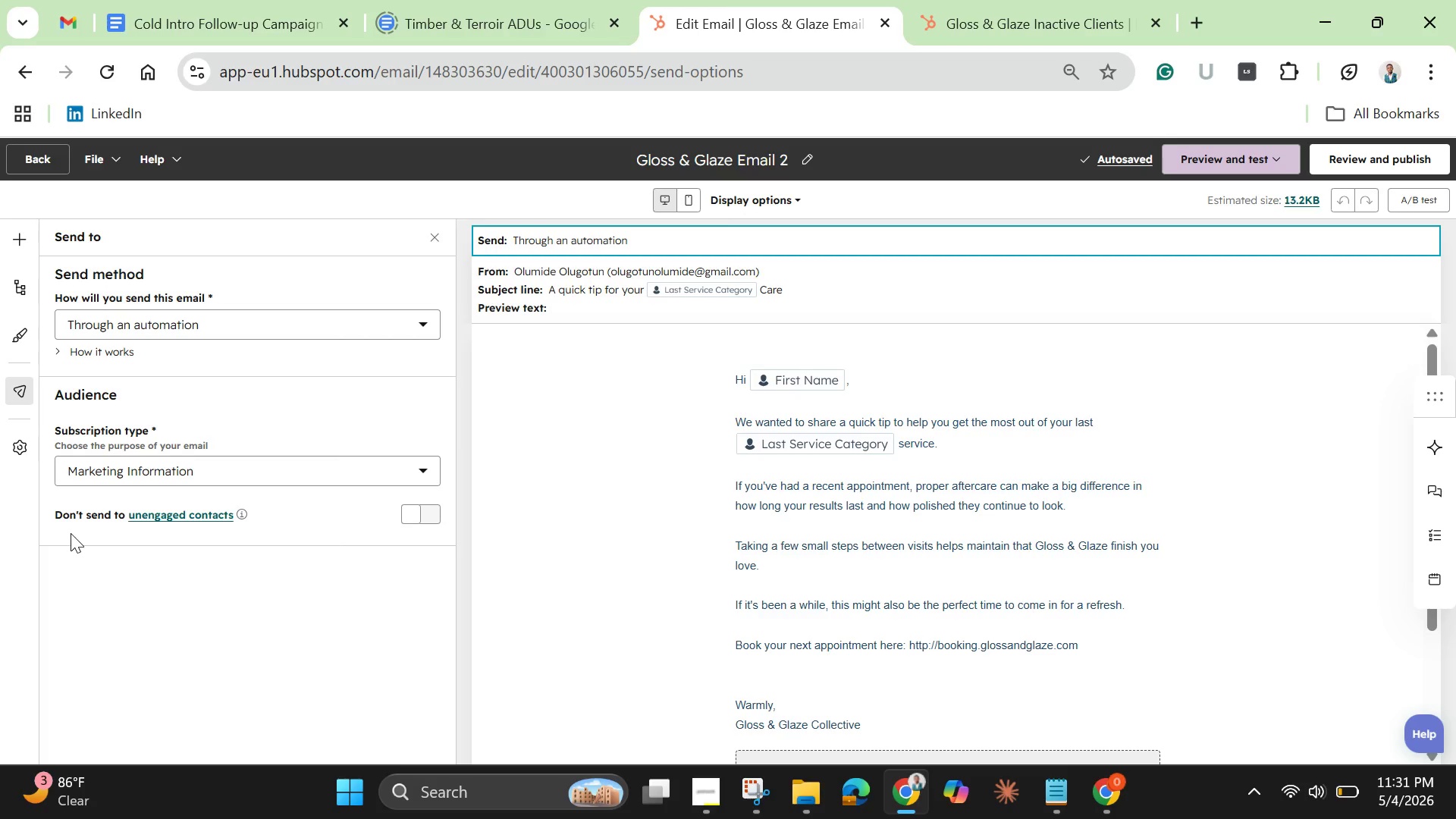 
left_click([1355, 150])
 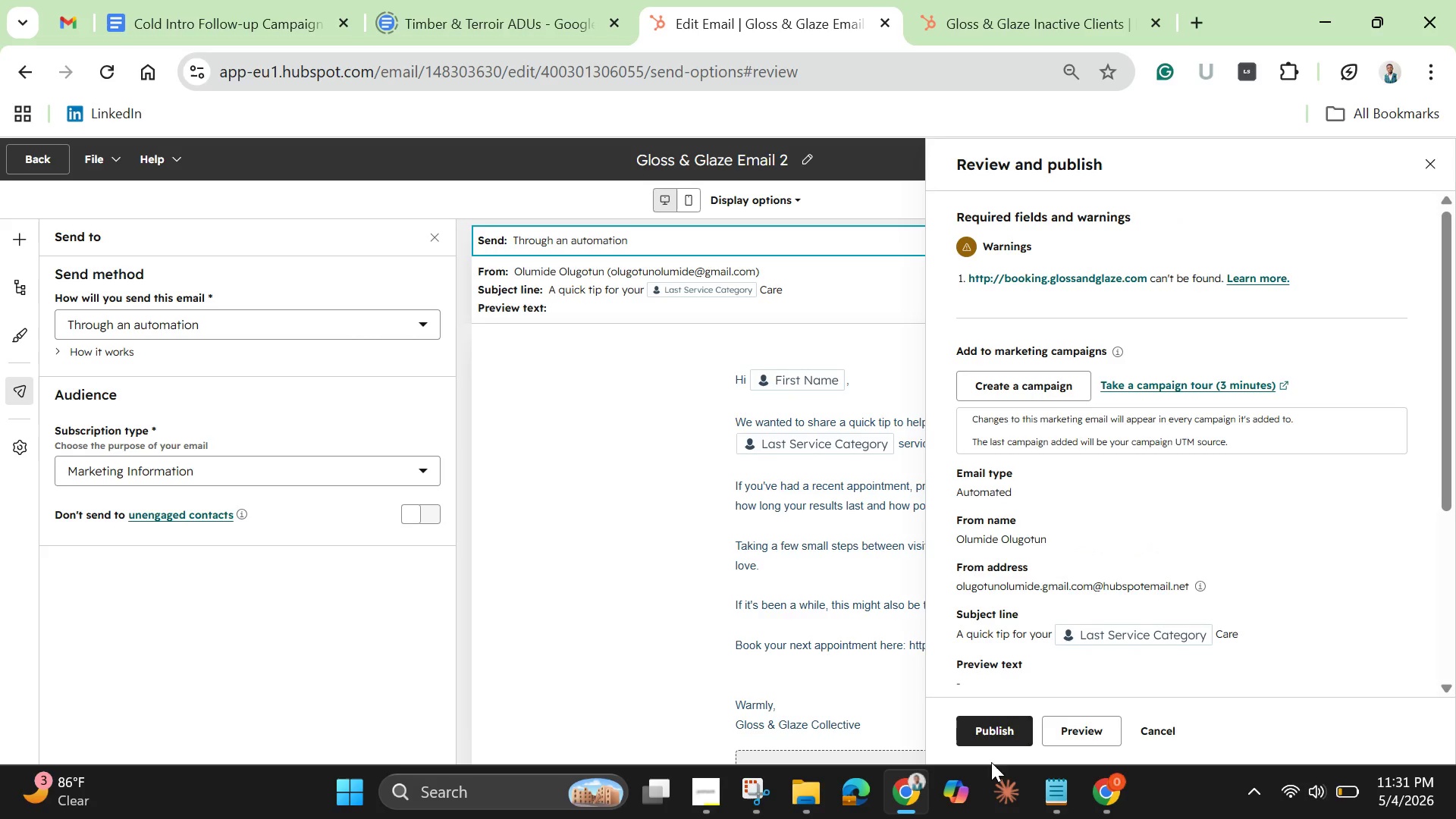 
left_click([990, 722])
 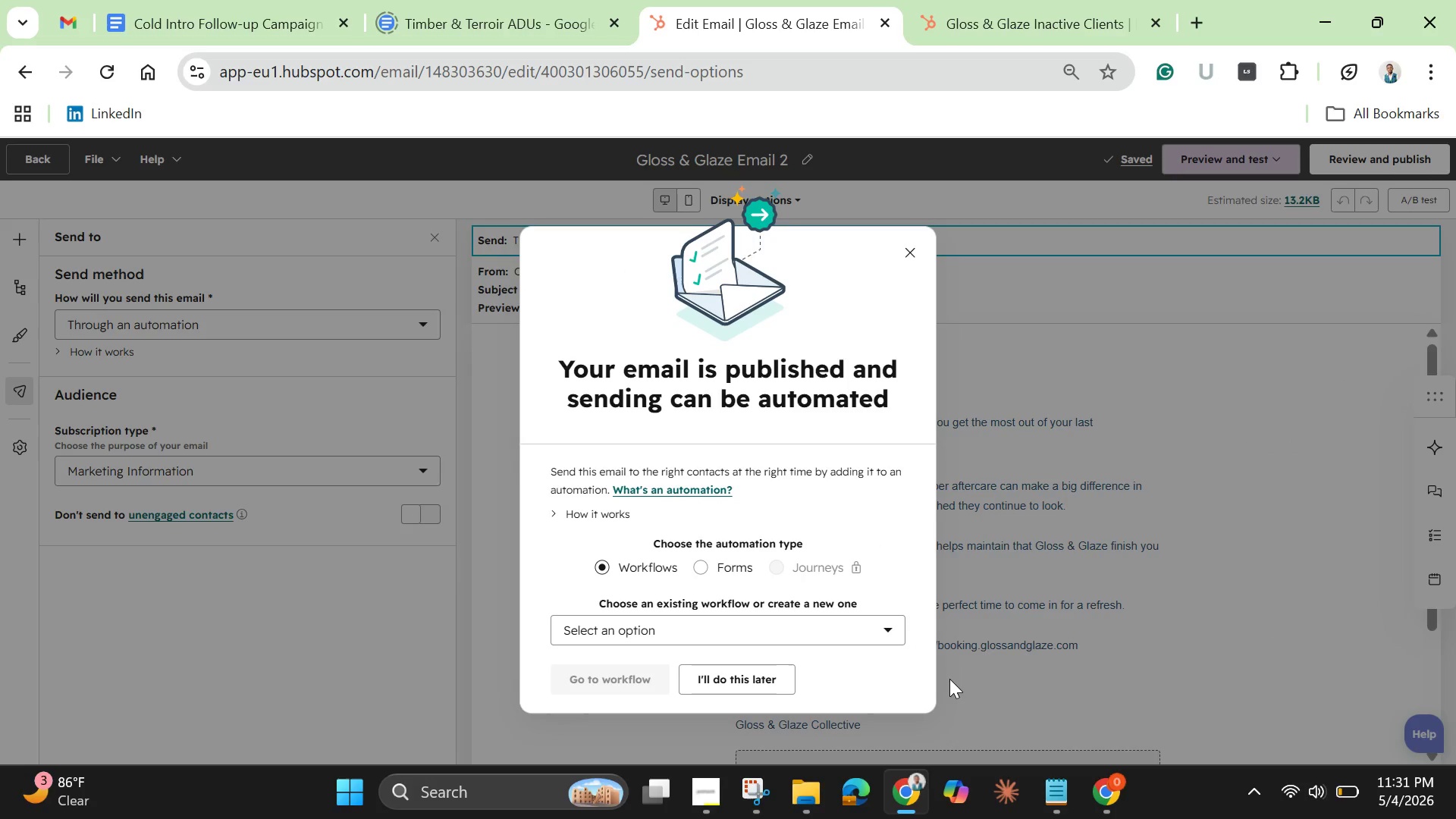 
wait(7.45)
 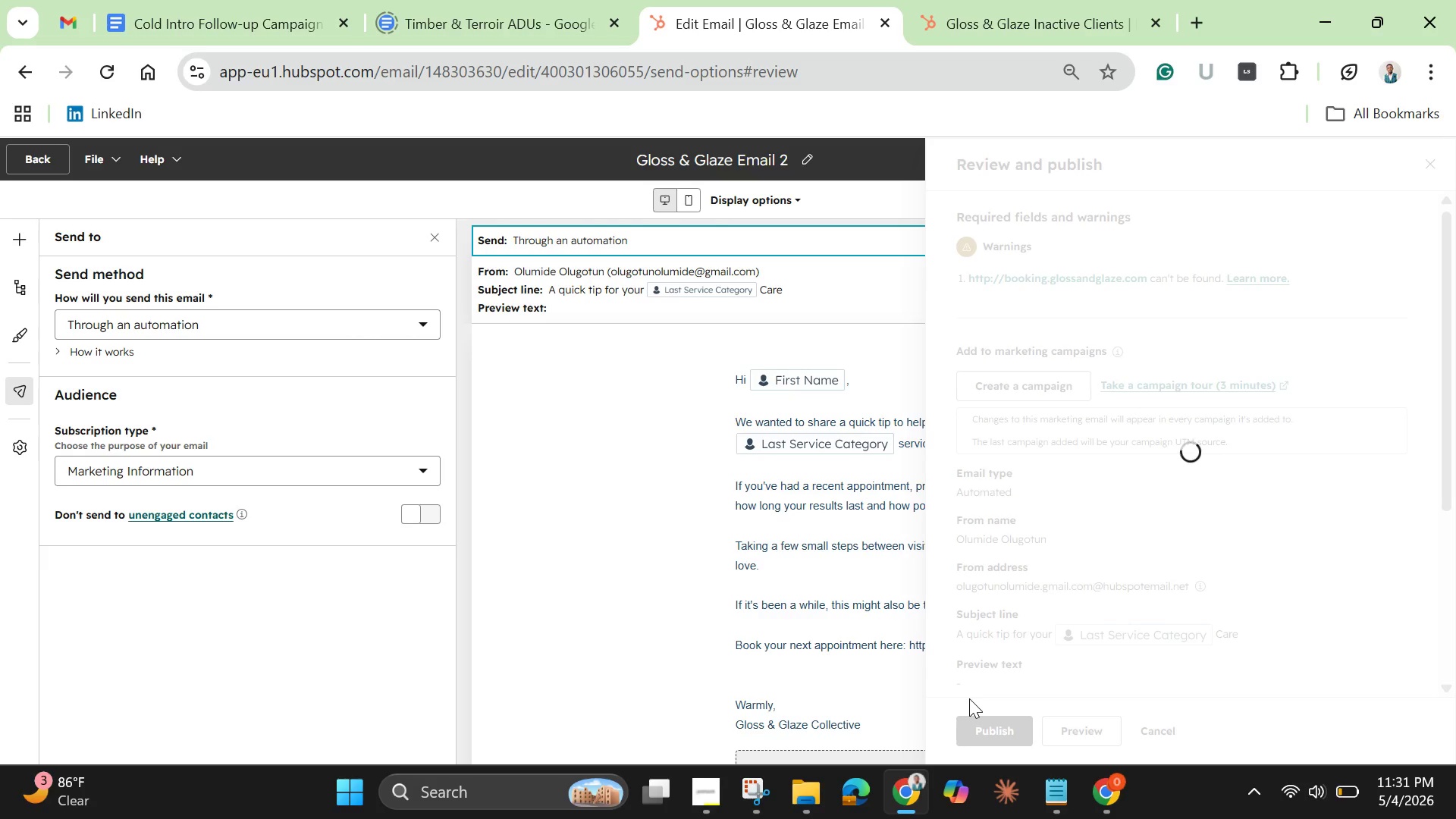 
left_click([726, 681])
 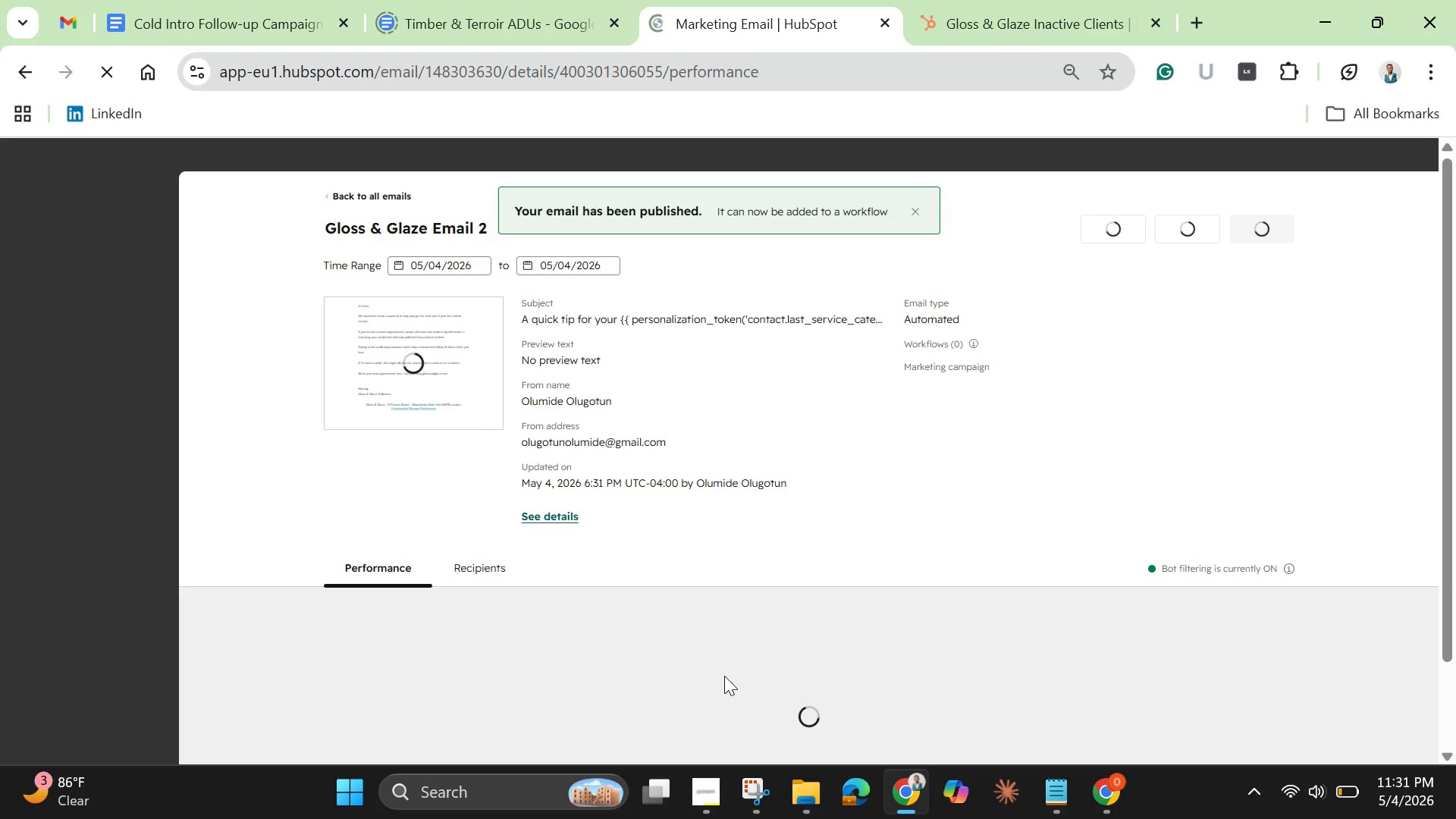 
wait(9.86)
 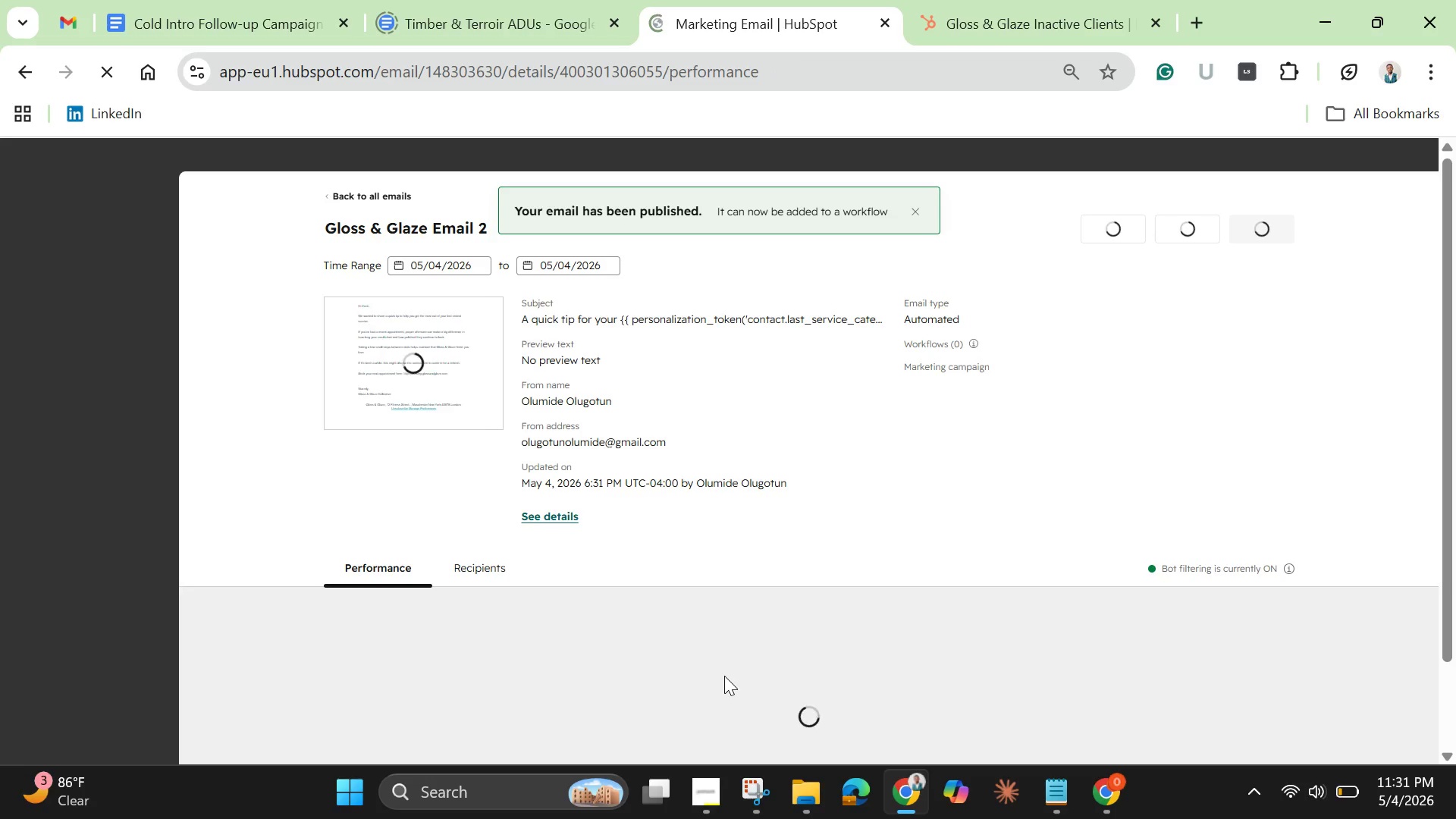 
left_click([114, 334])
 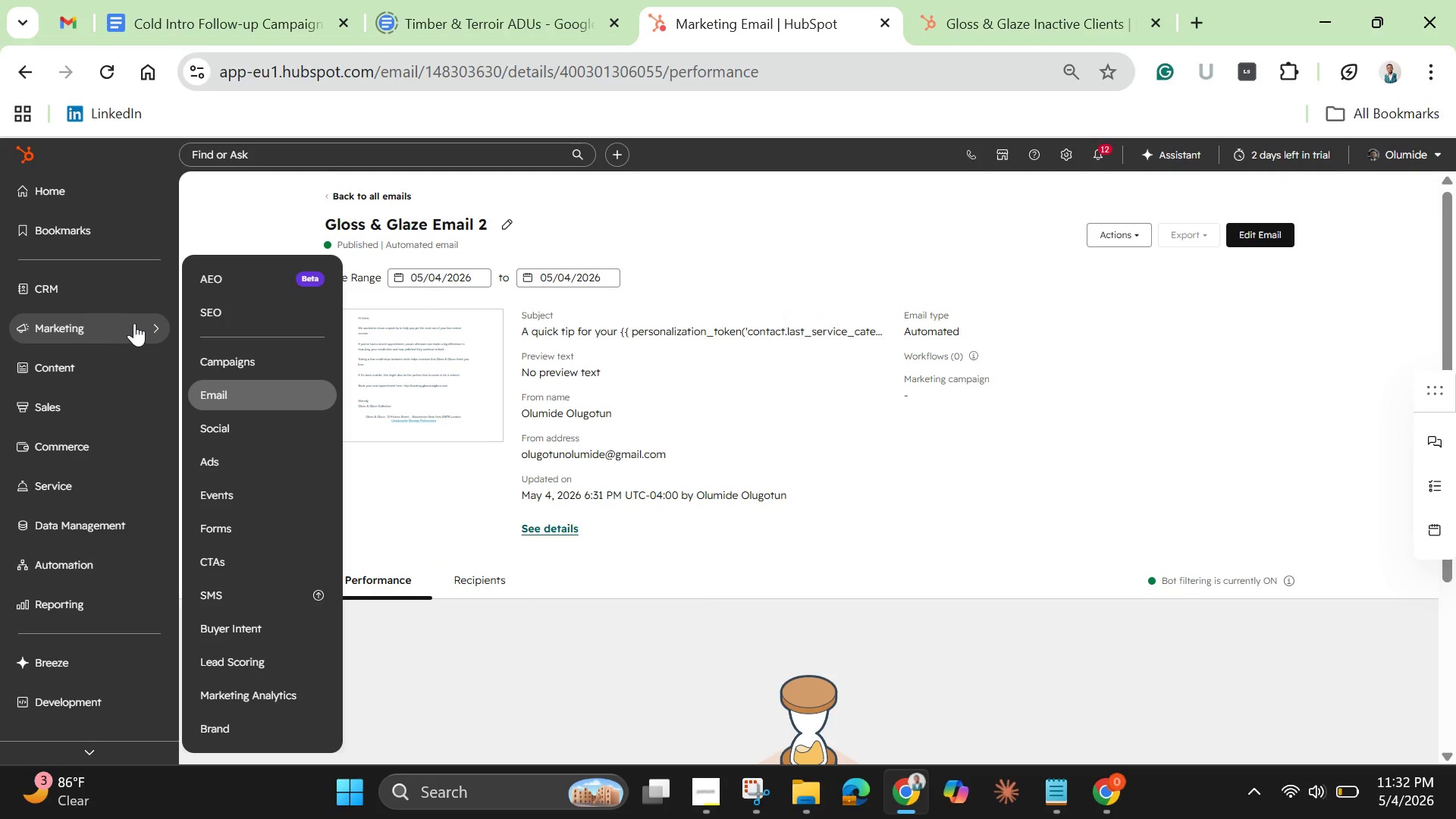 
left_click([230, 393])
 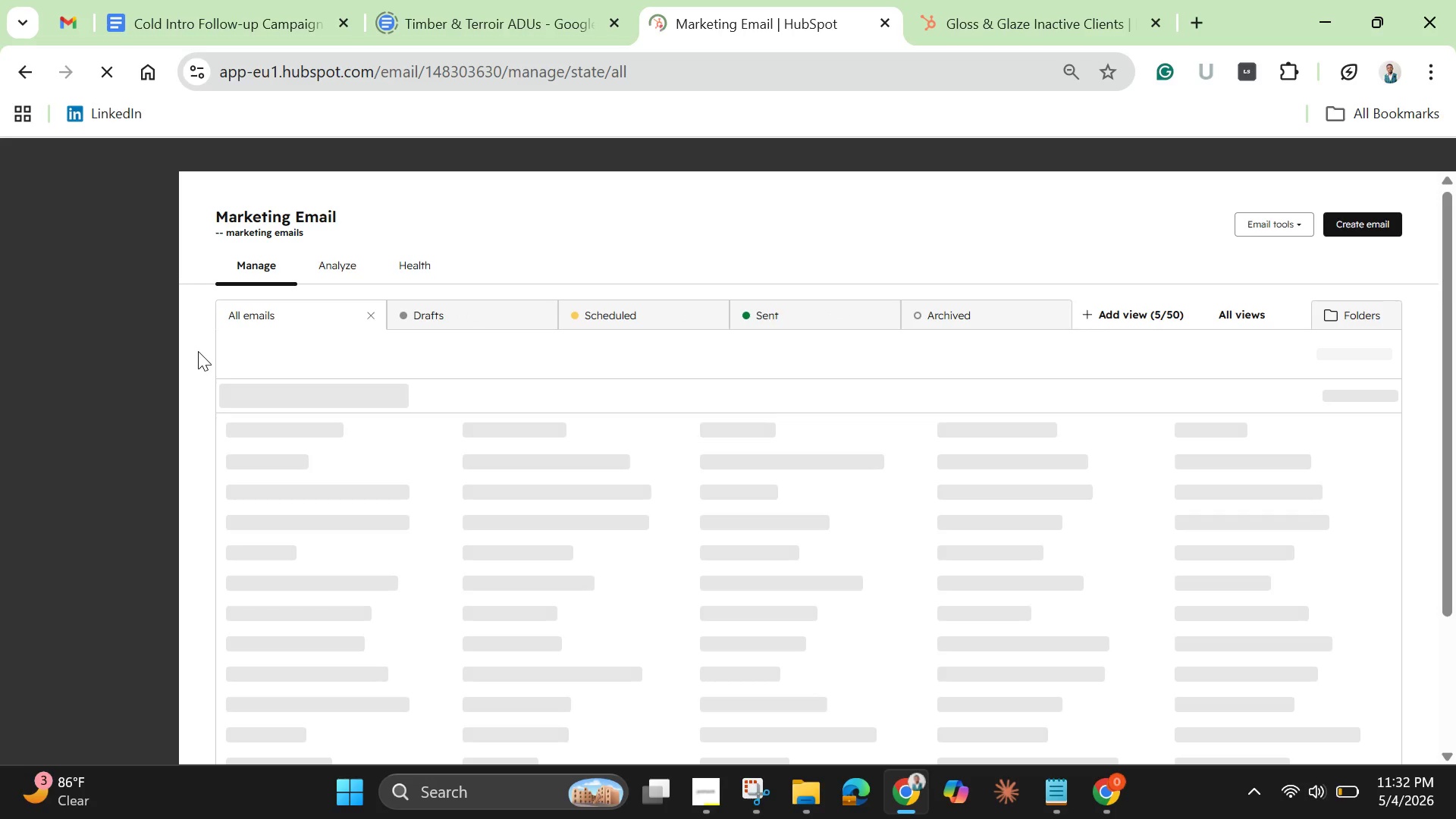 
wait(10.88)
 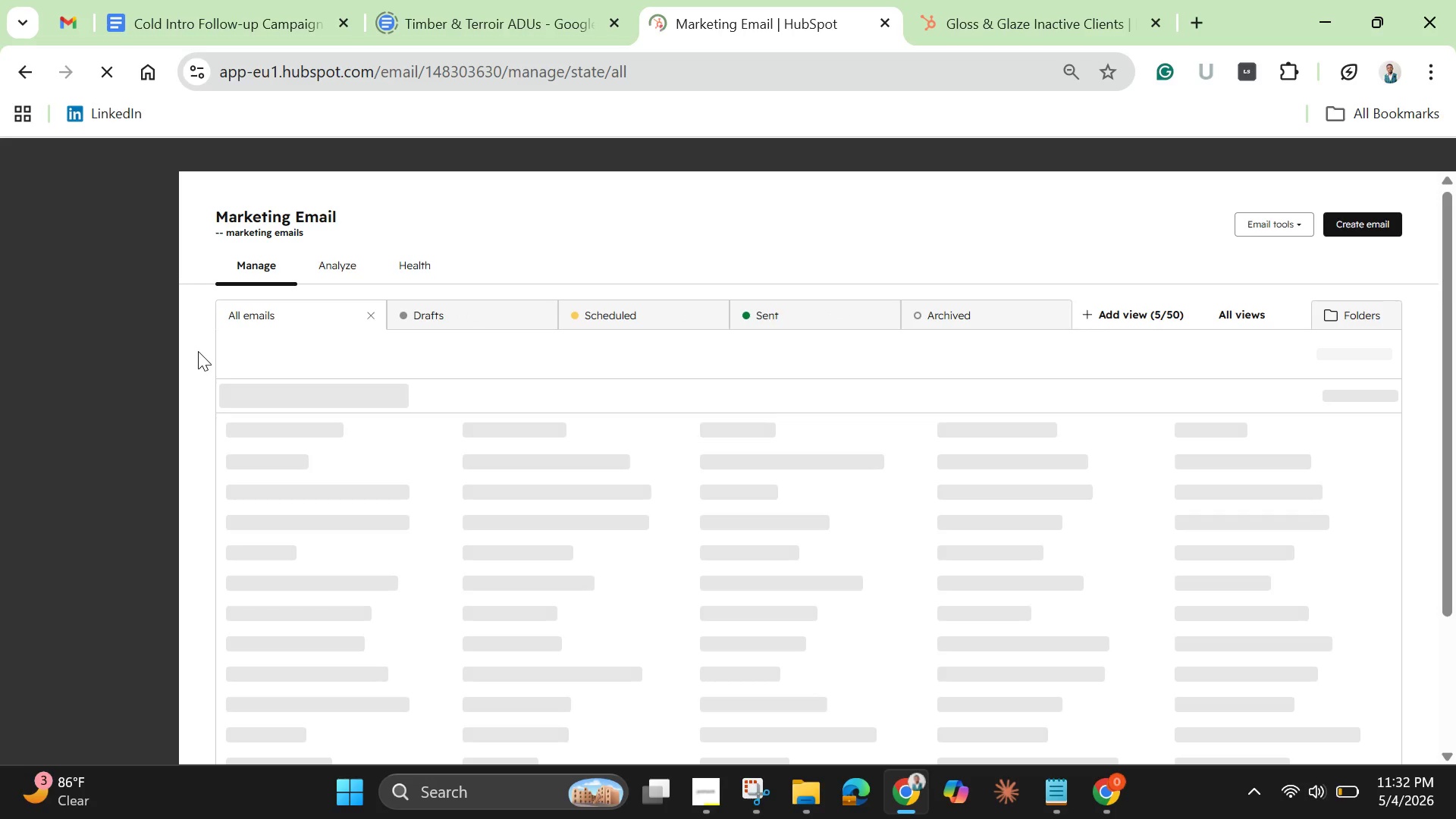 
left_click([372, 539])
 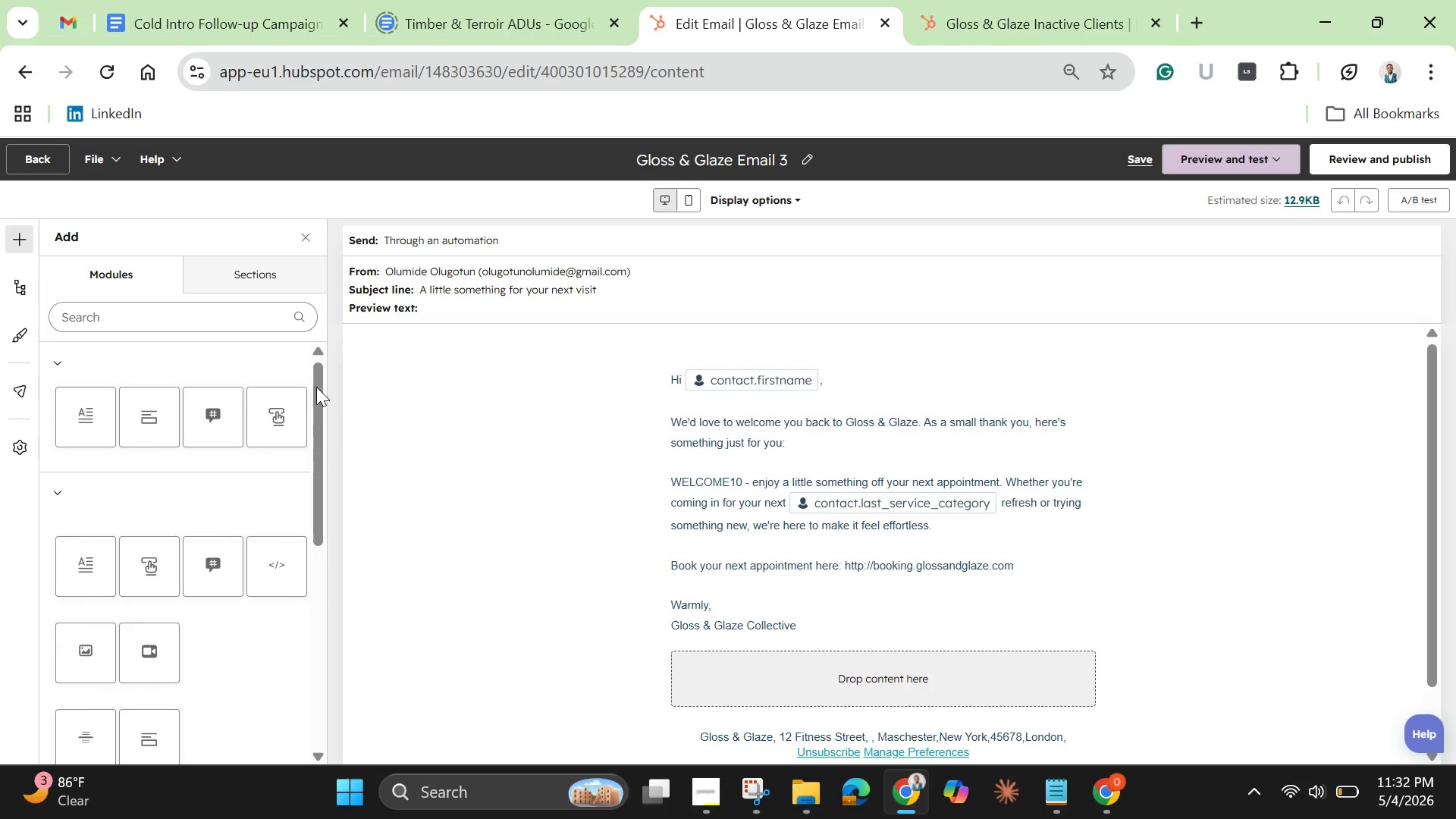 
wait(7.91)
 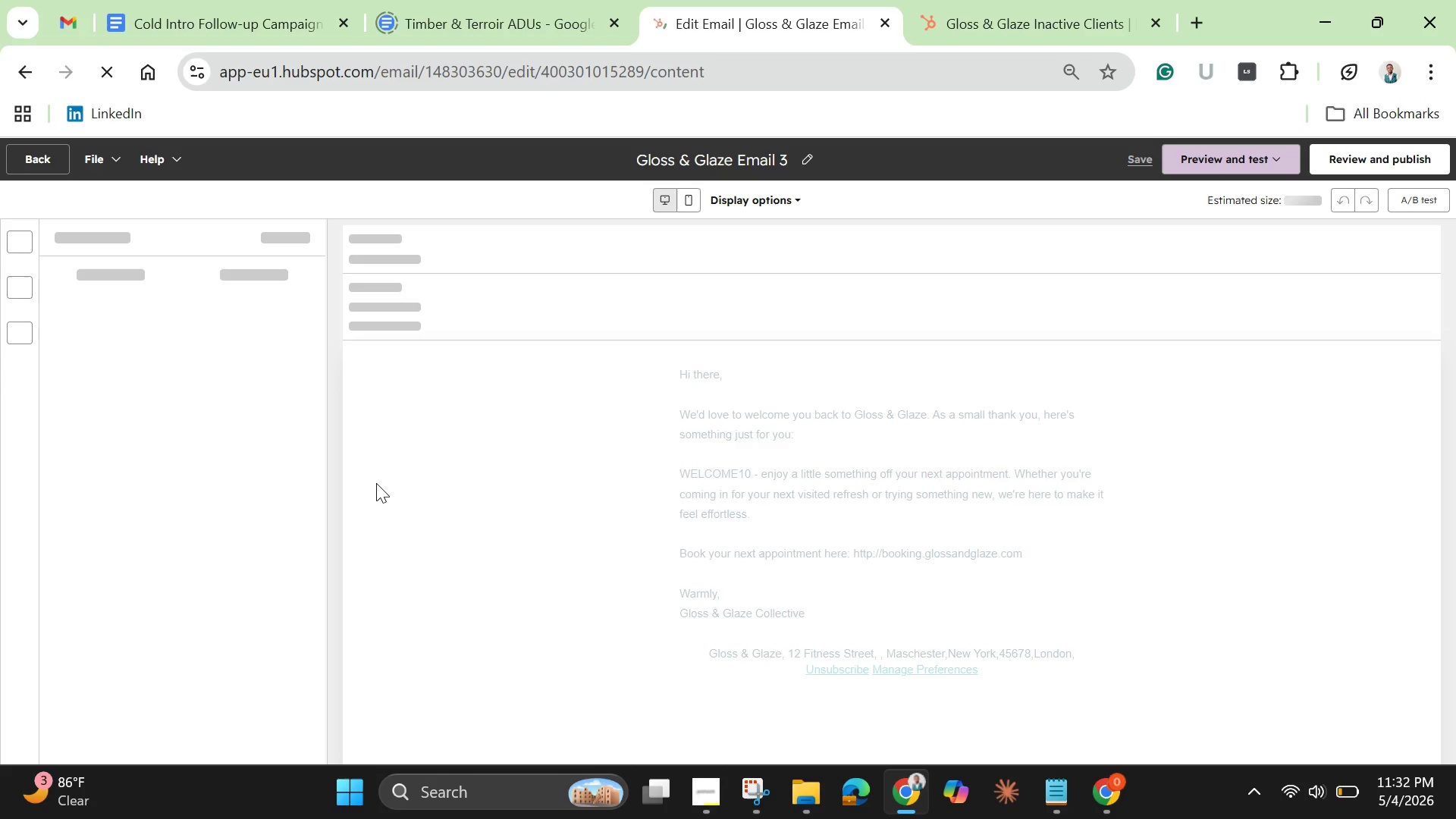 
left_click([1371, 162])
 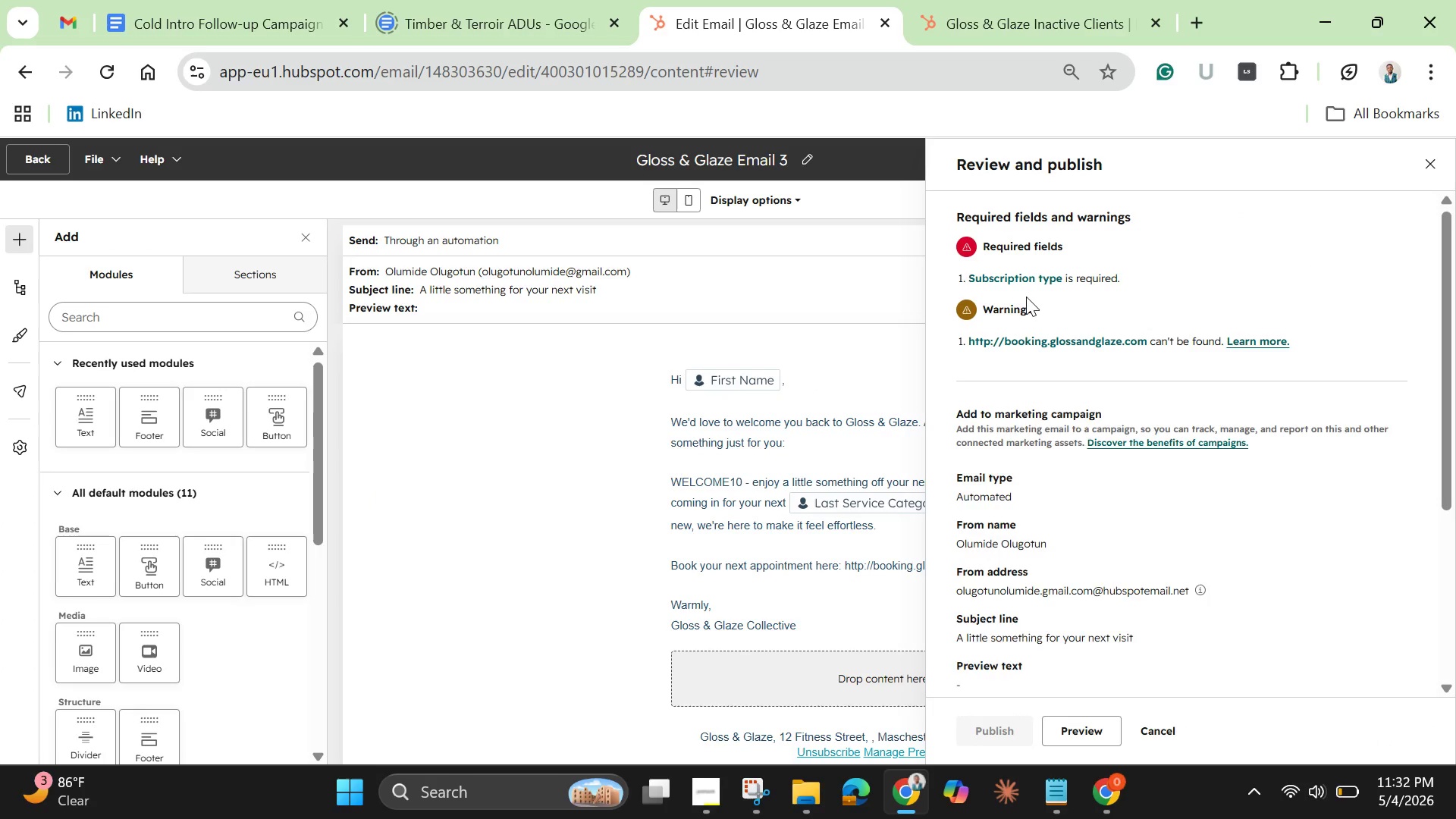 
left_click([1020, 284])
 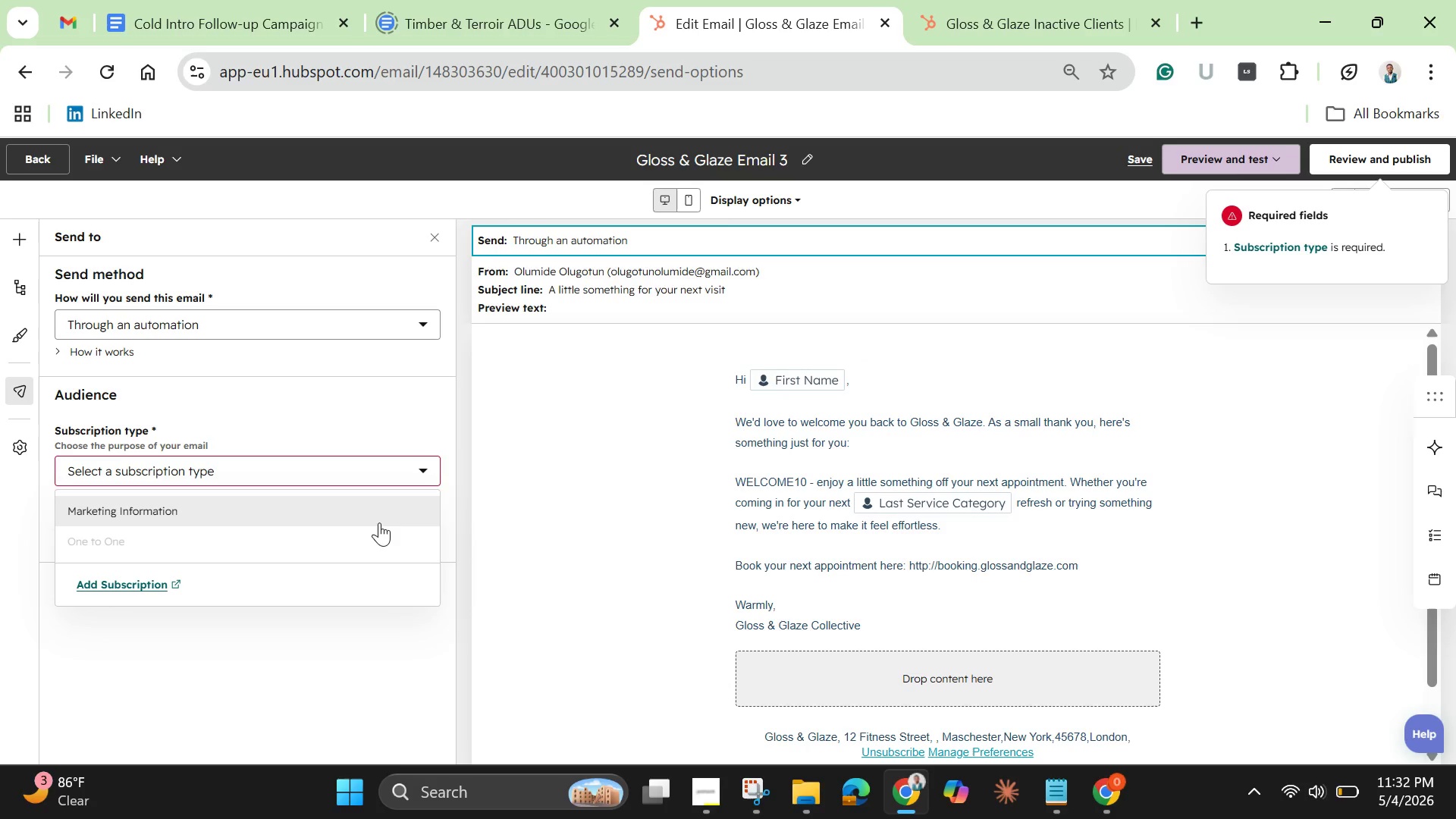 
wait(5.2)
 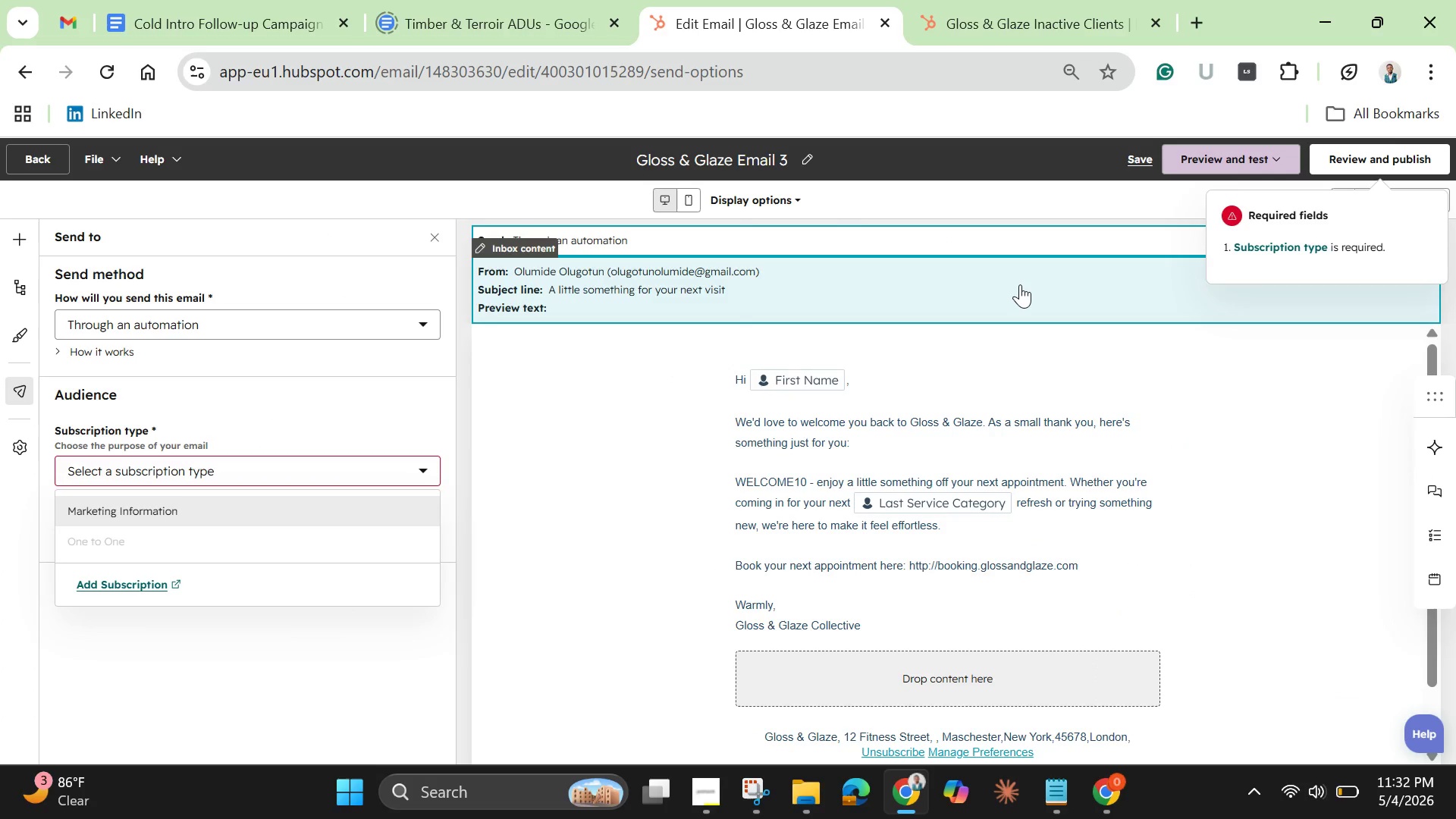 
left_click([216, 507])
 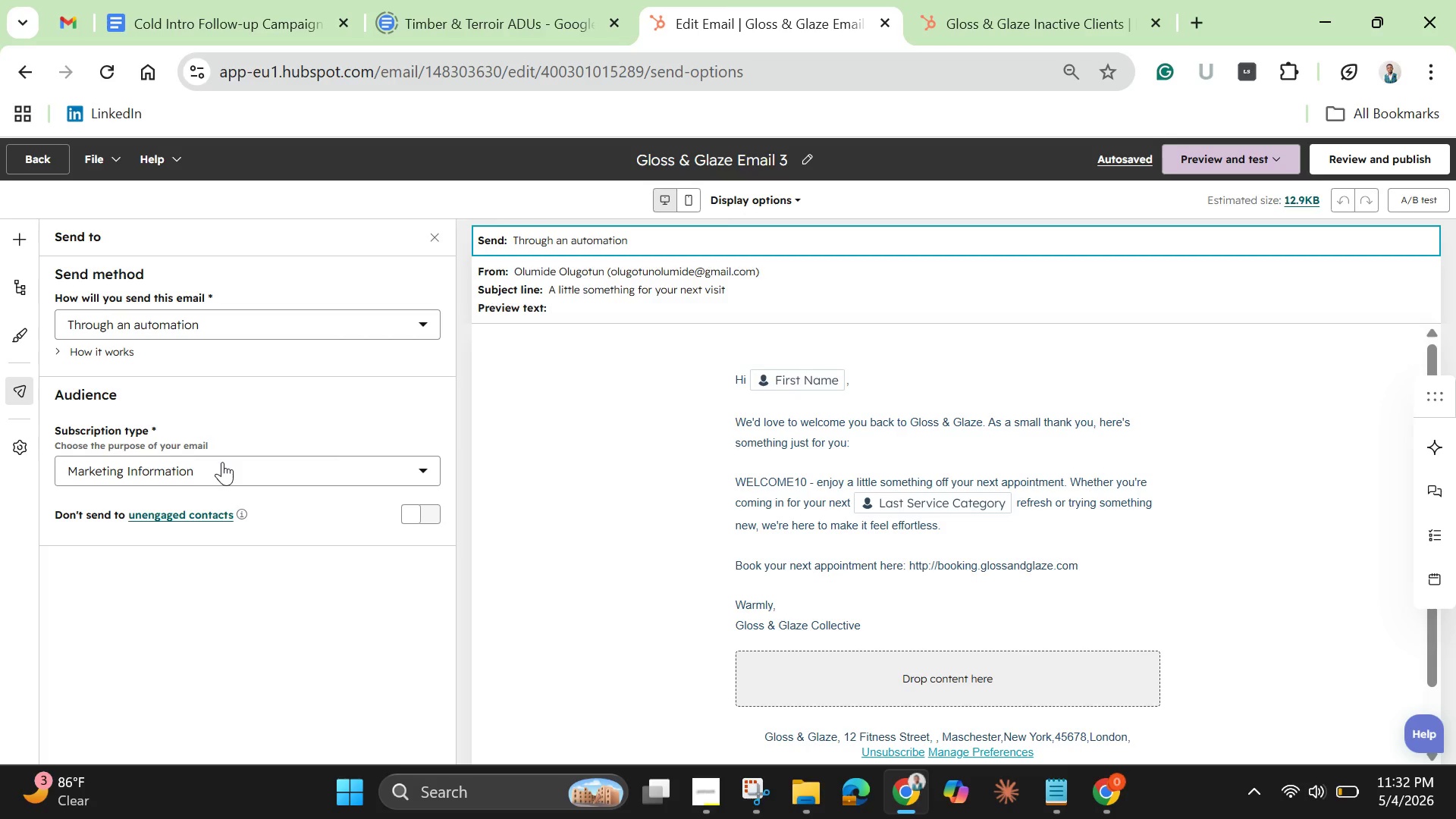 
wait(13.39)
 